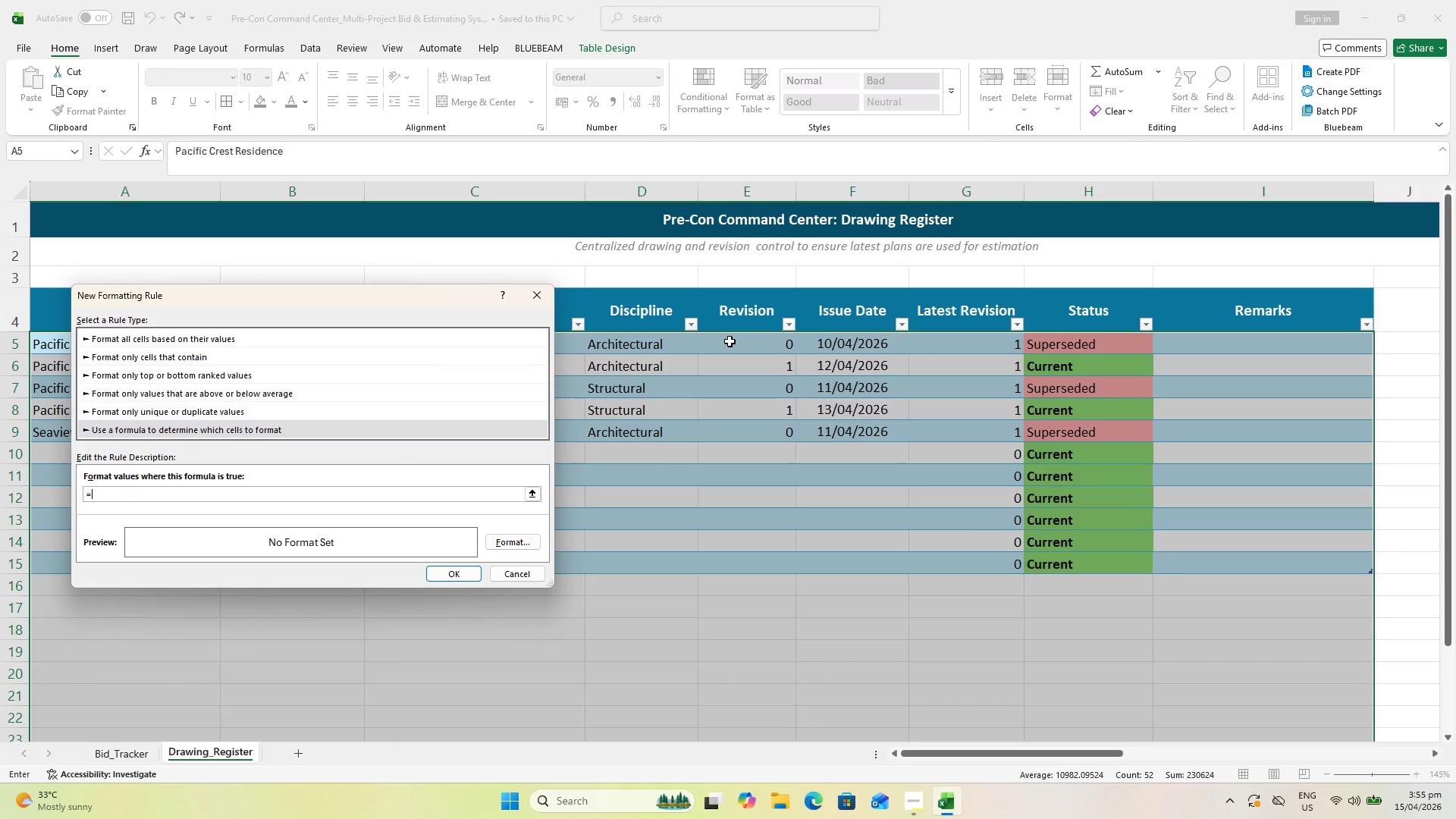 
wait(6.64)
 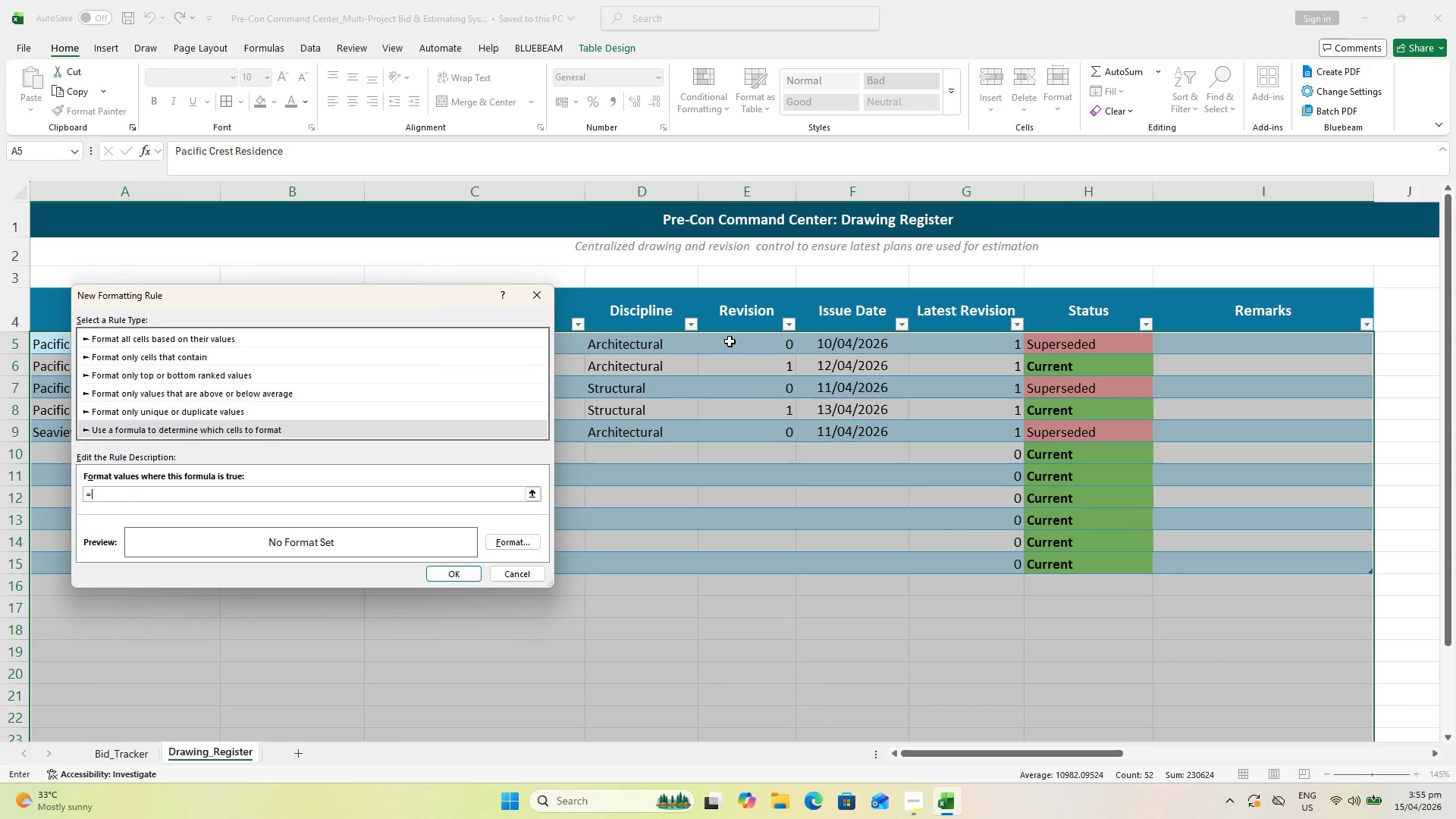 
left_click([730, 341])
 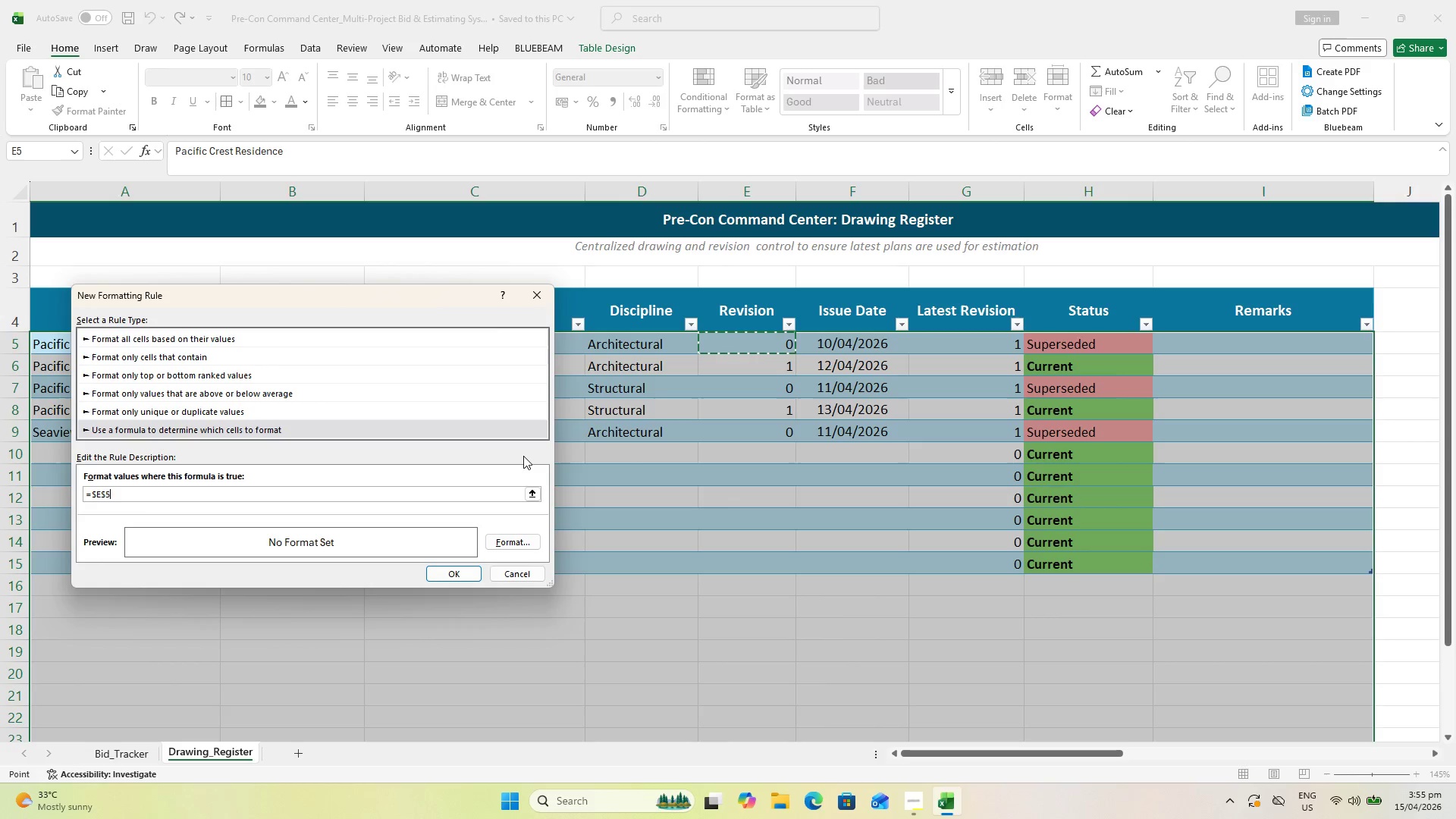 
key(Shift+Comma)
 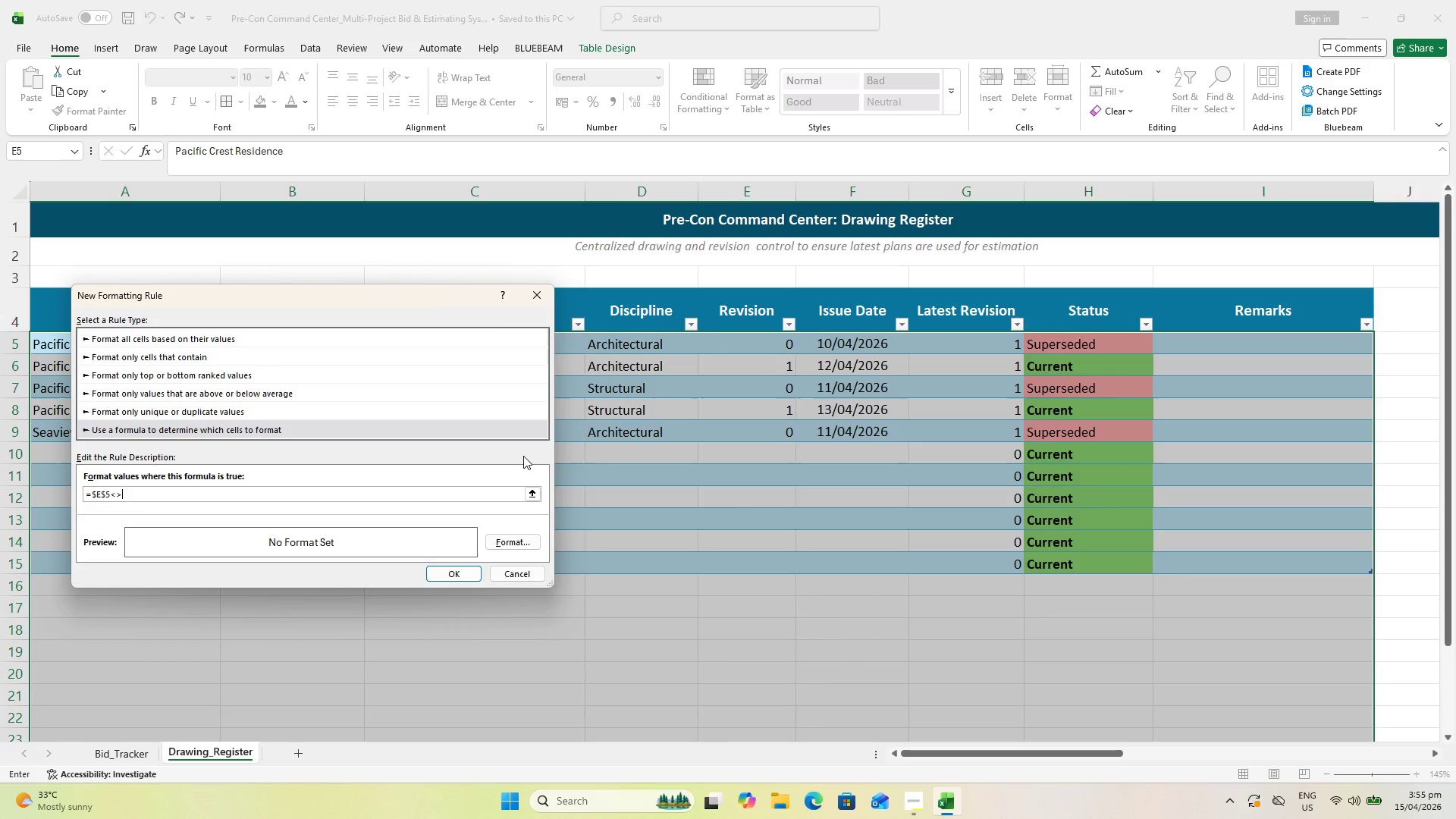 
key(Shift+Period)
 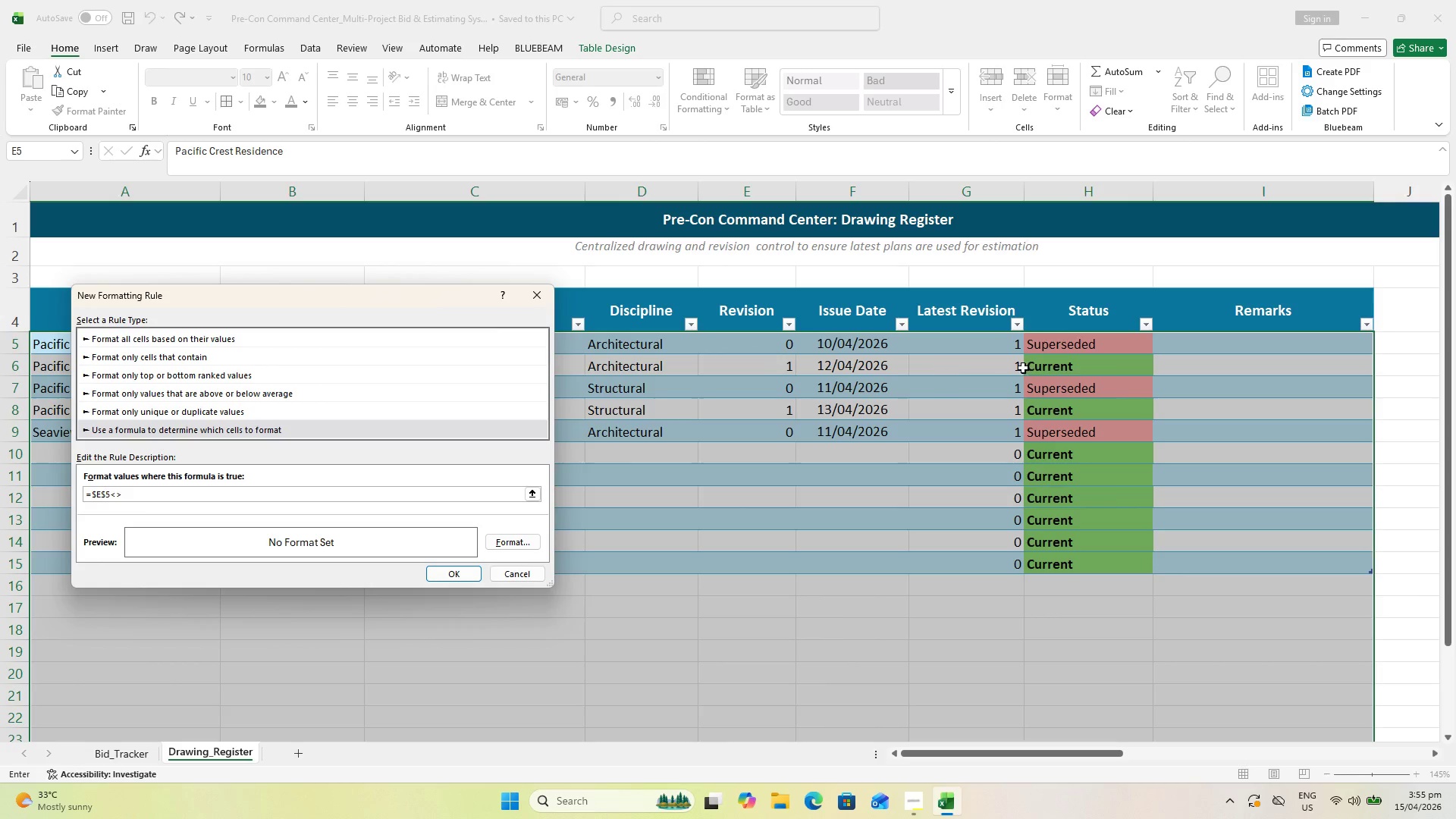 
left_click([987, 347])
 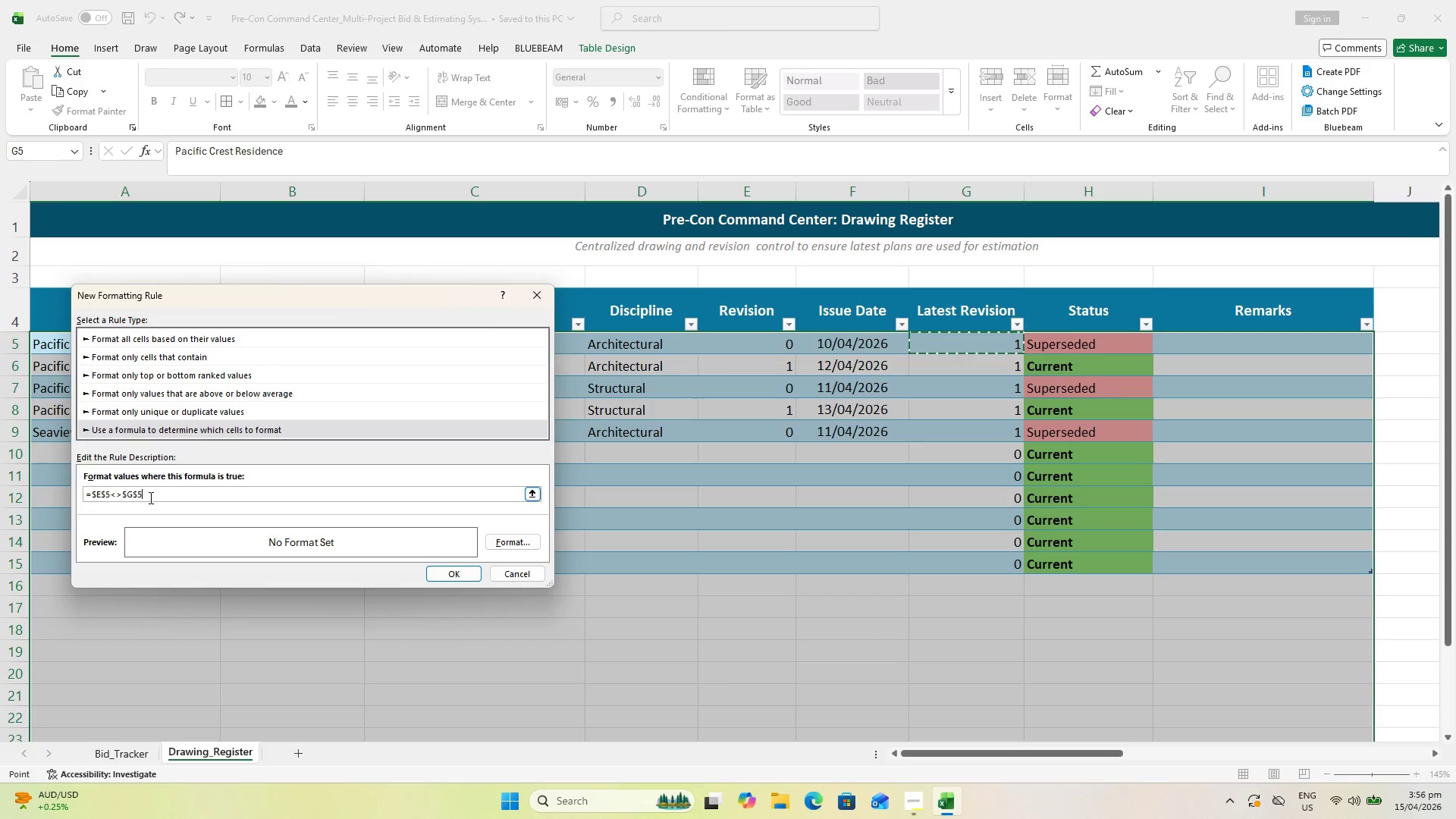 
wait(51.42)
 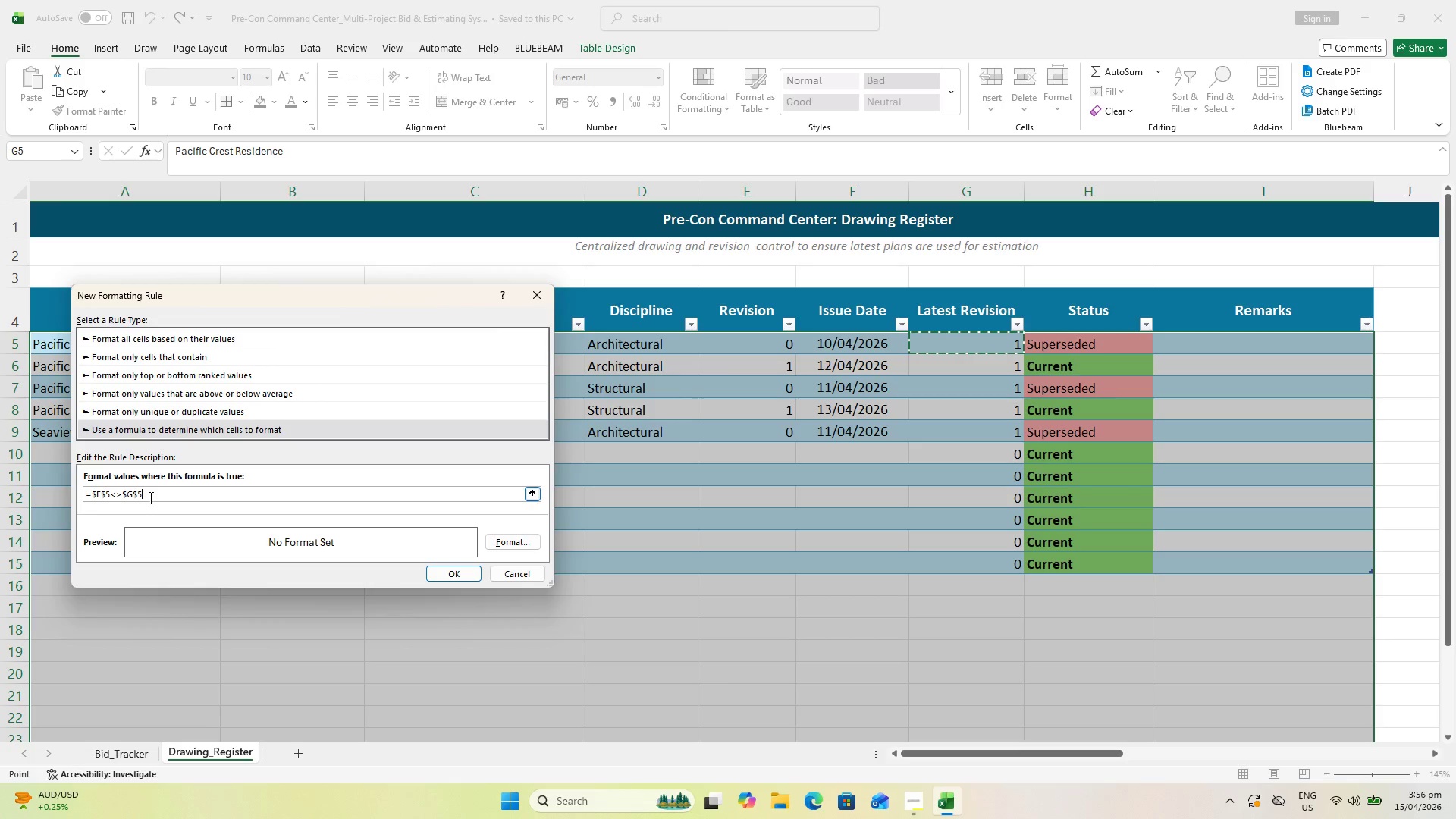 
left_click([105, 493])
 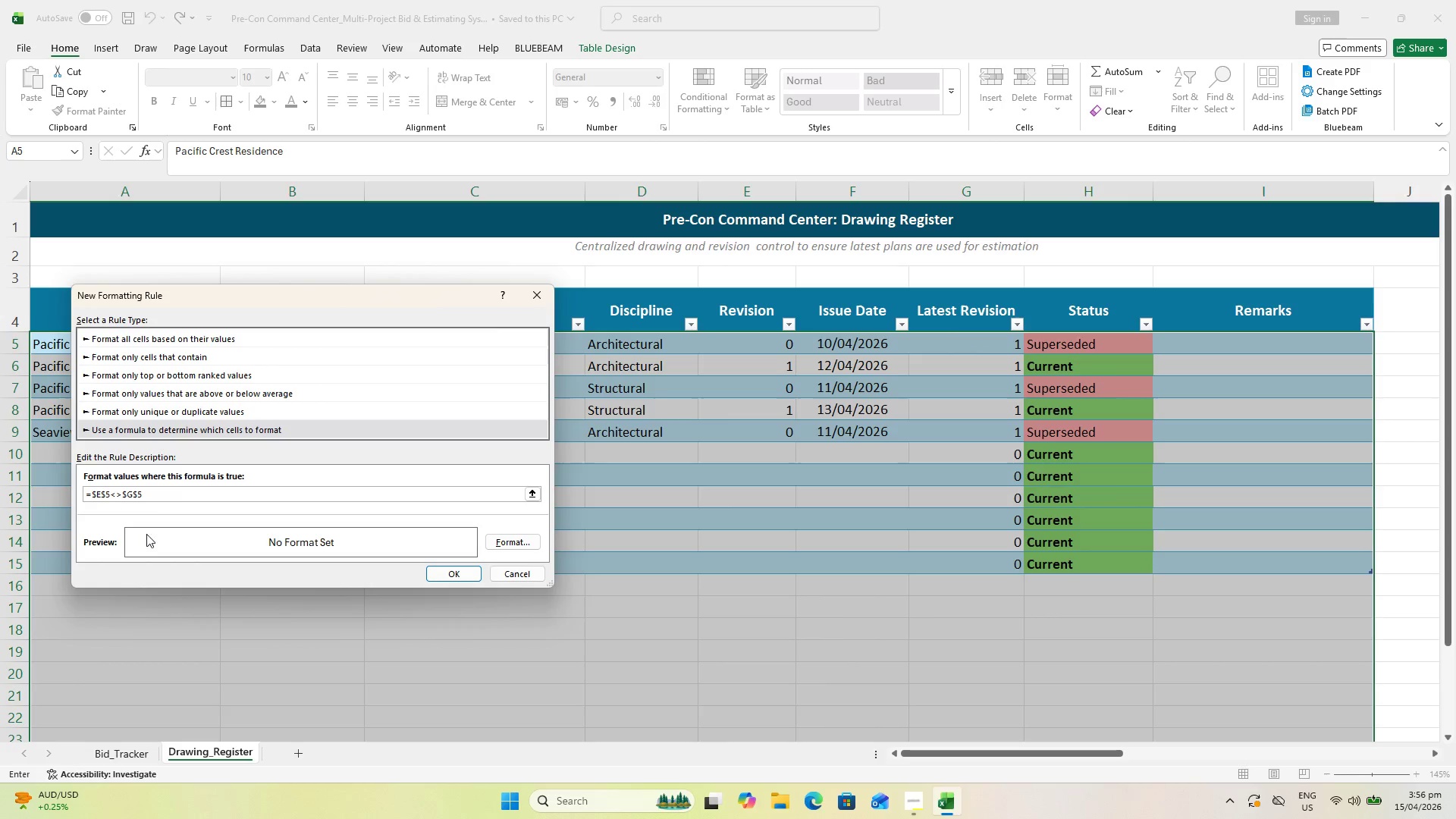 
key(Backspace)
 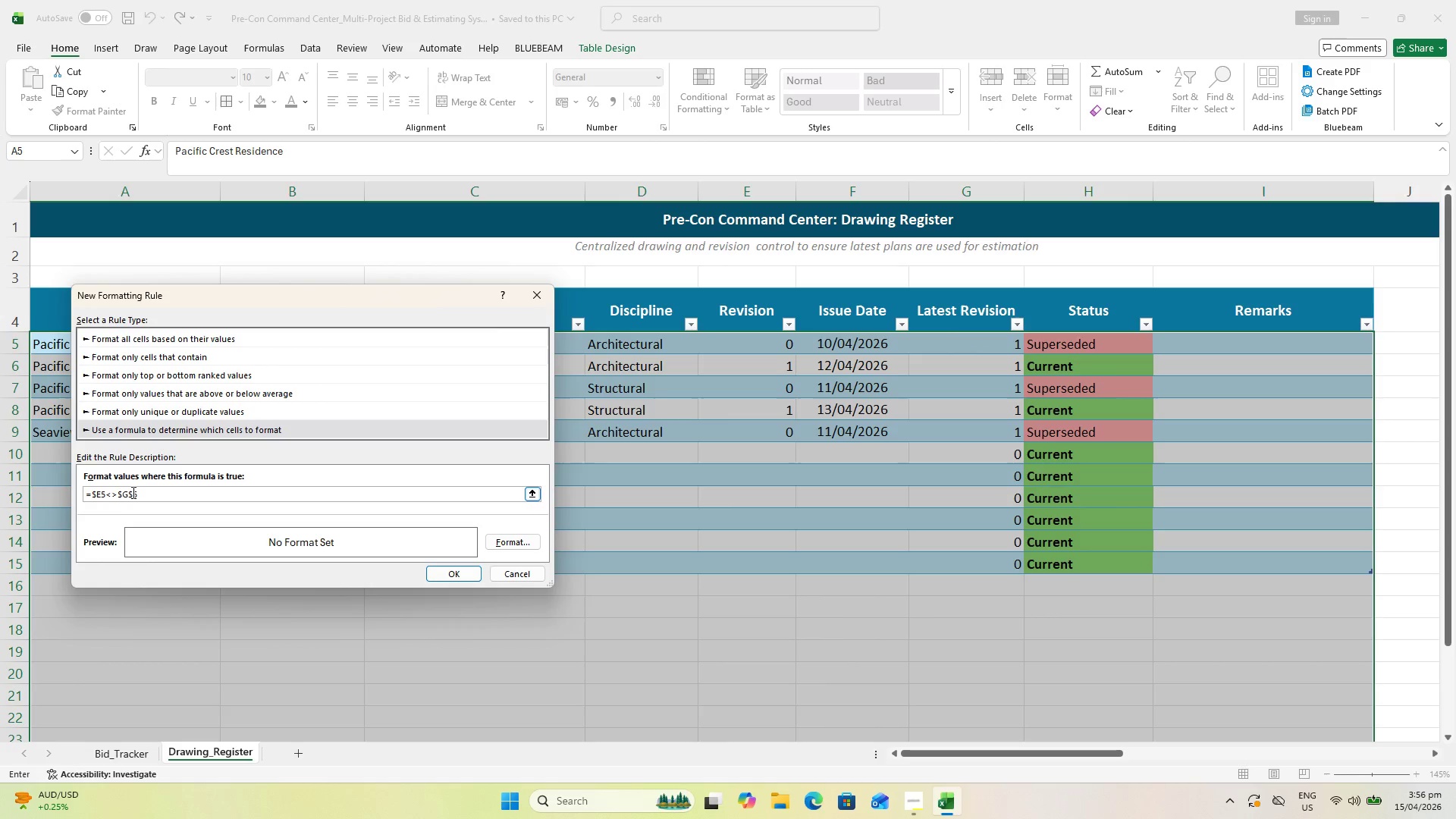 
left_click([131, 491])
 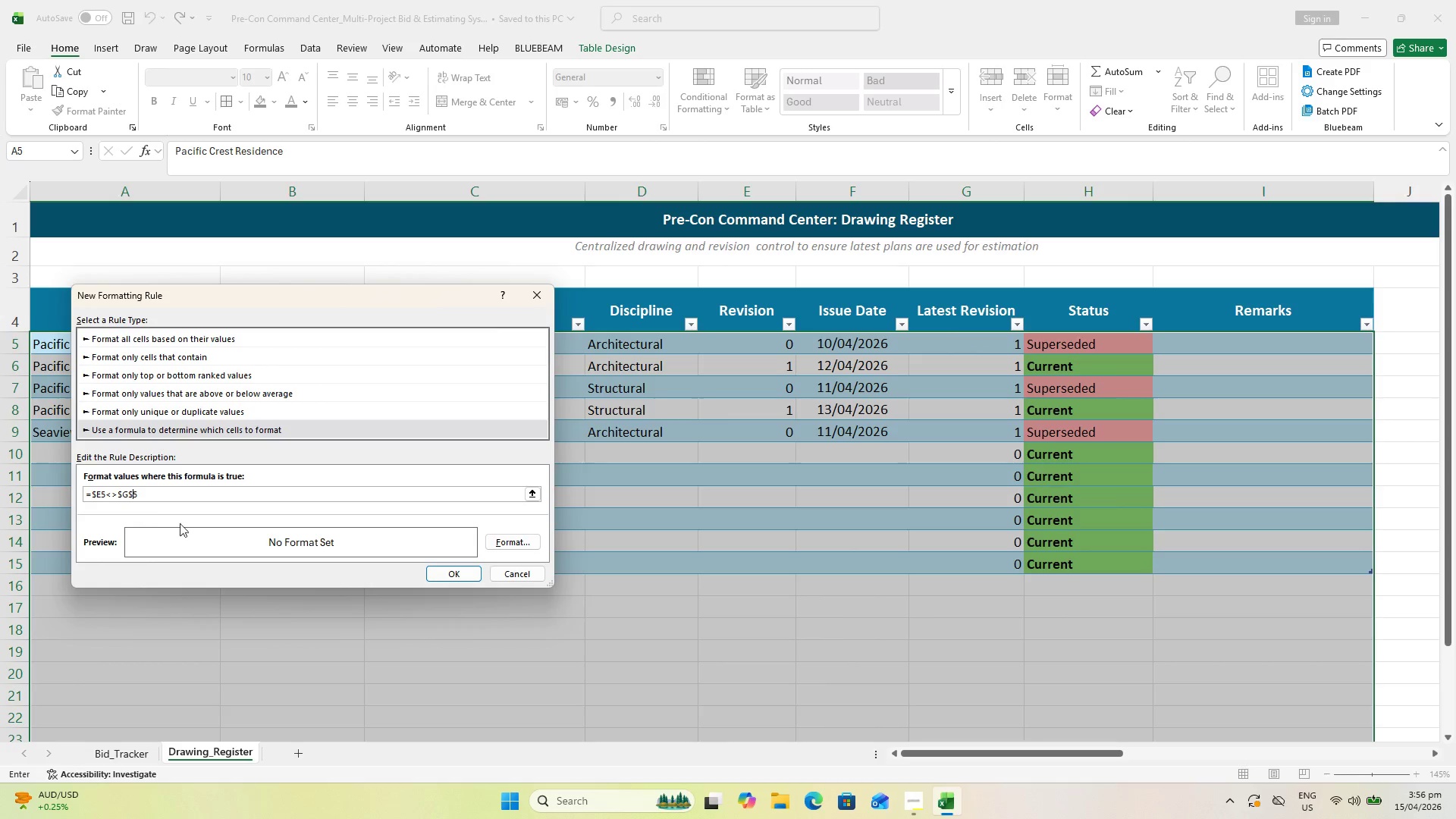 
key(Backspace)
 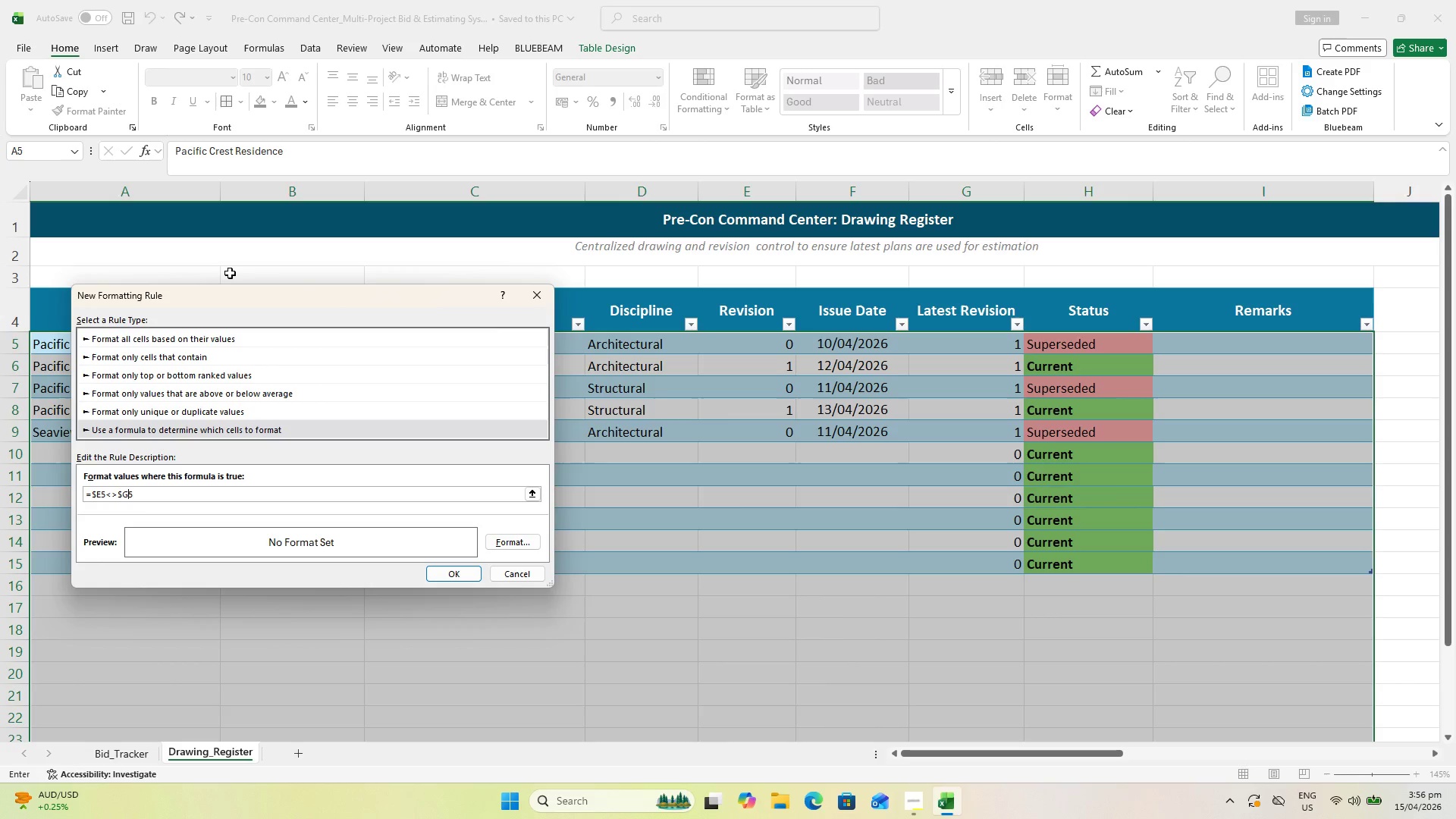 
wait(8.17)
 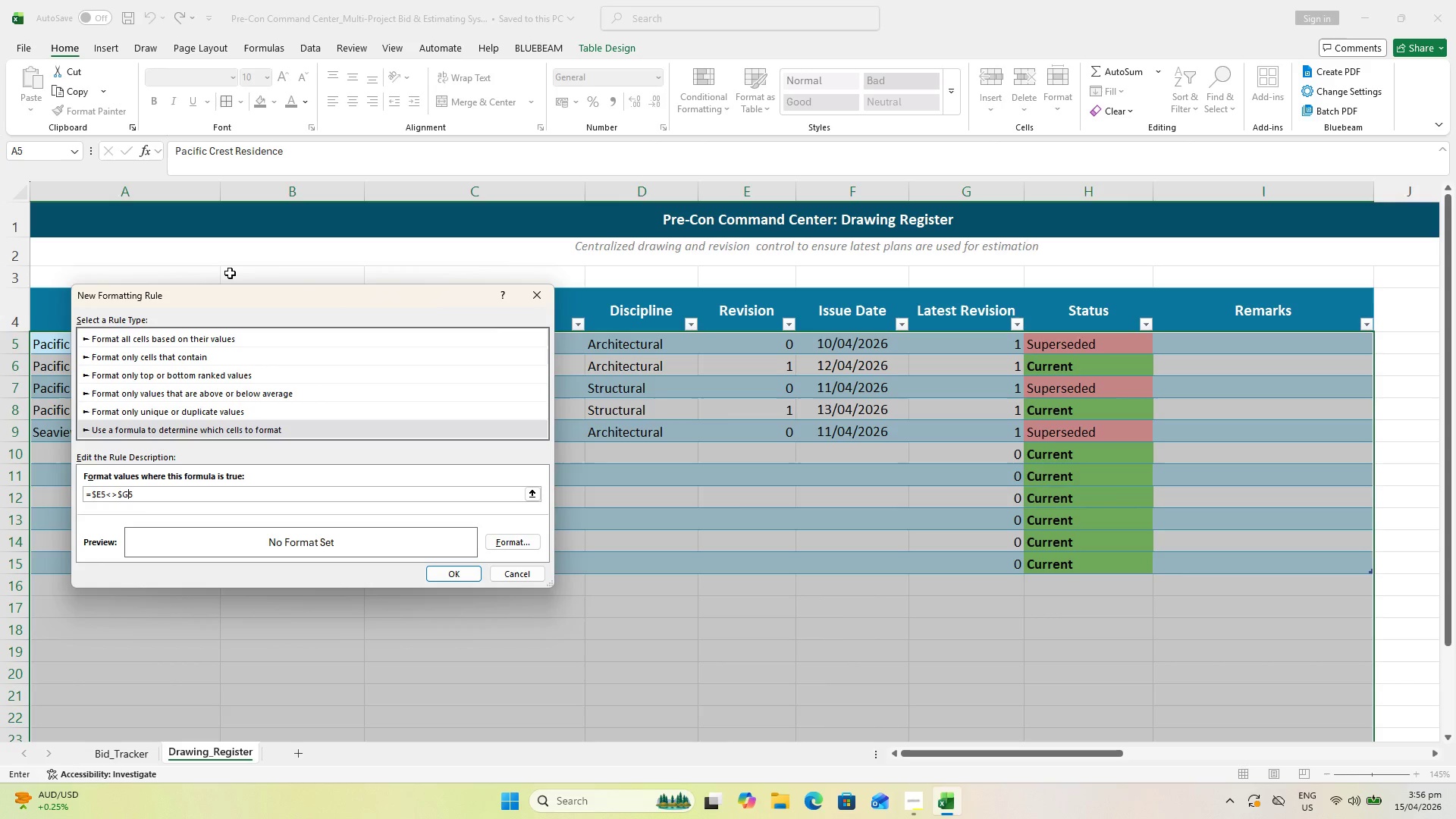 
left_click([347, 447])
 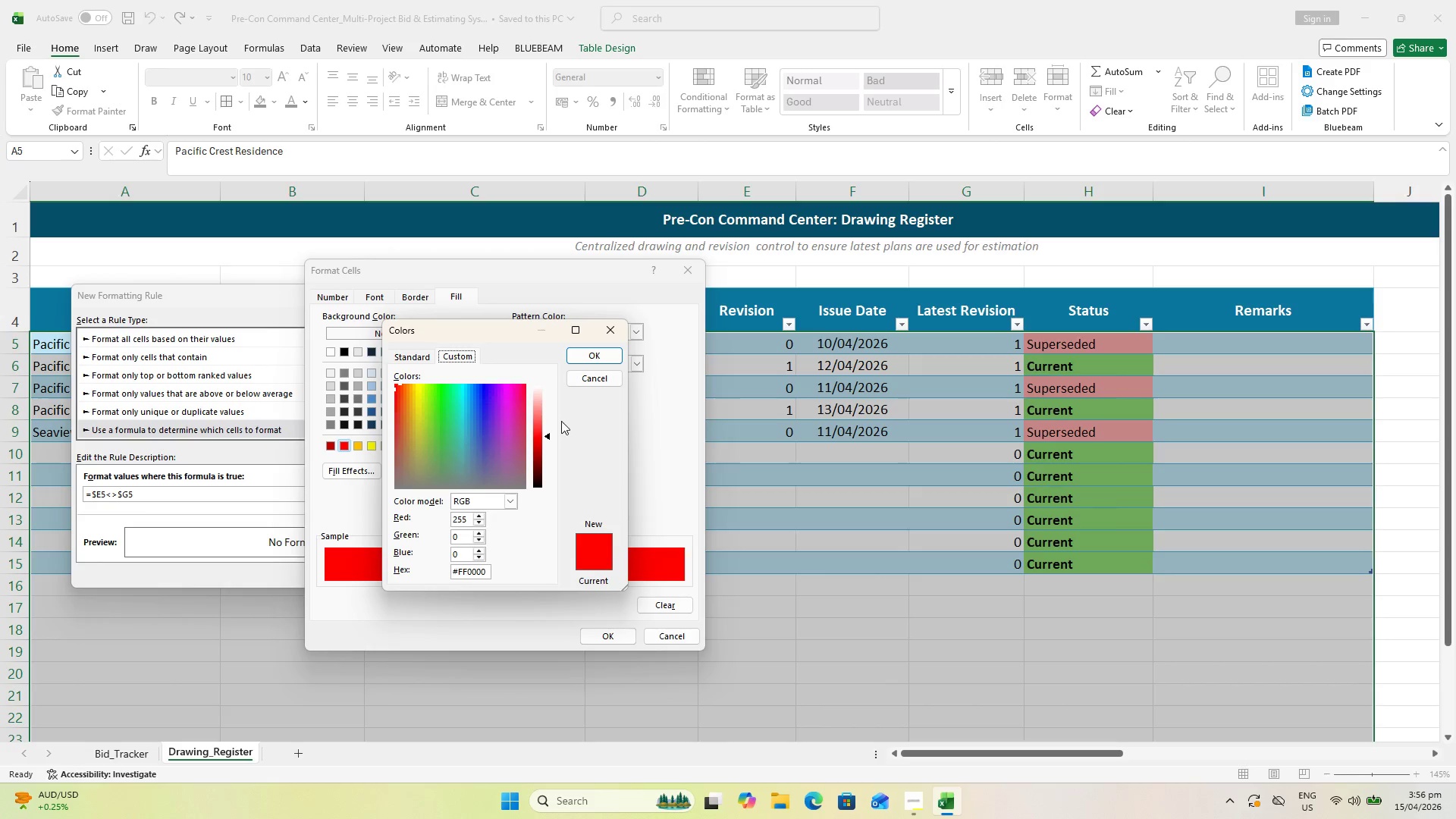 
left_click_drag(start_coordinate=[547, 436], to_coordinate=[550, 397])
 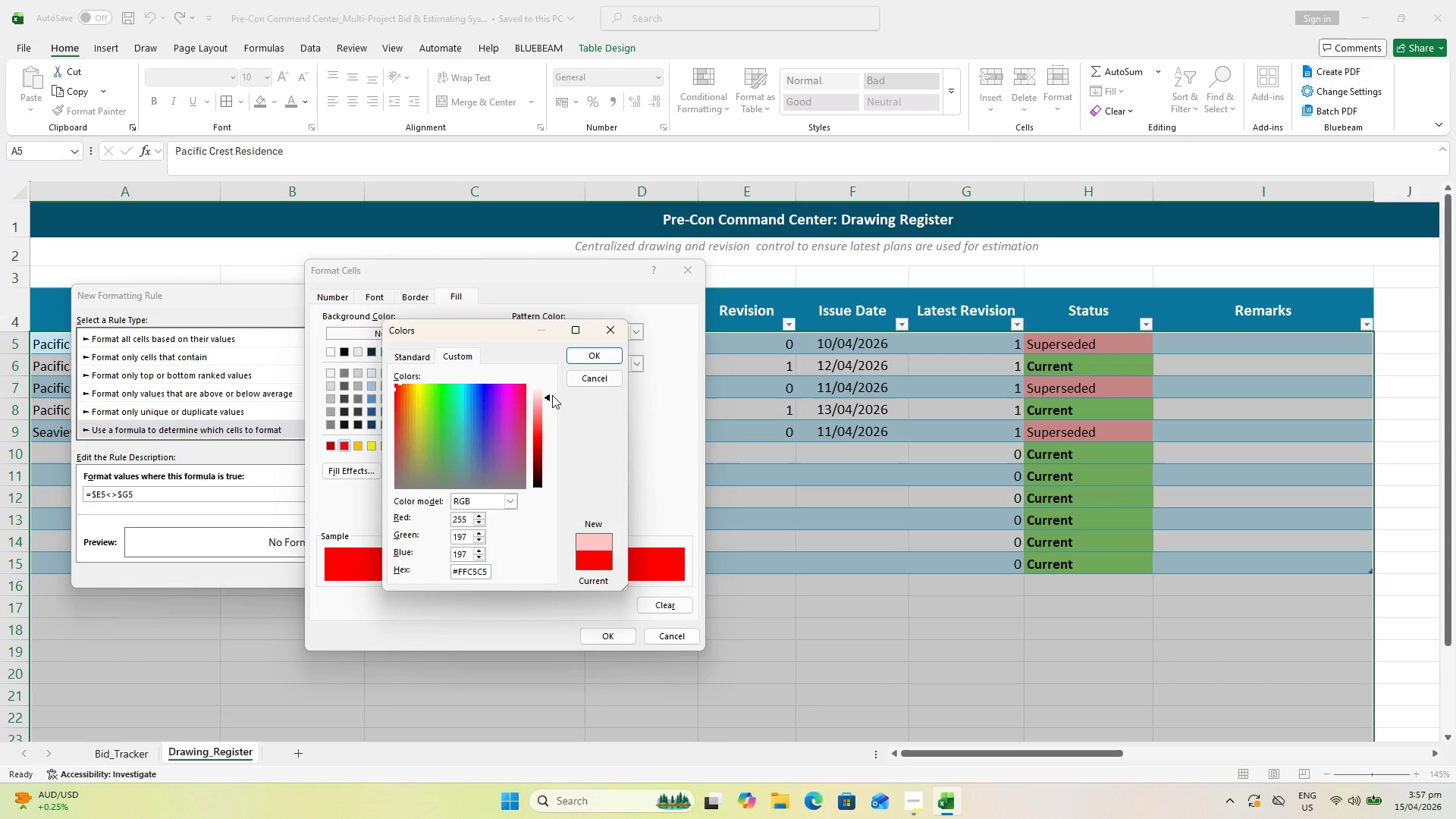 
left_click_drag(start_coordinate=[548, 396], to_coordinate=[546, 392])
 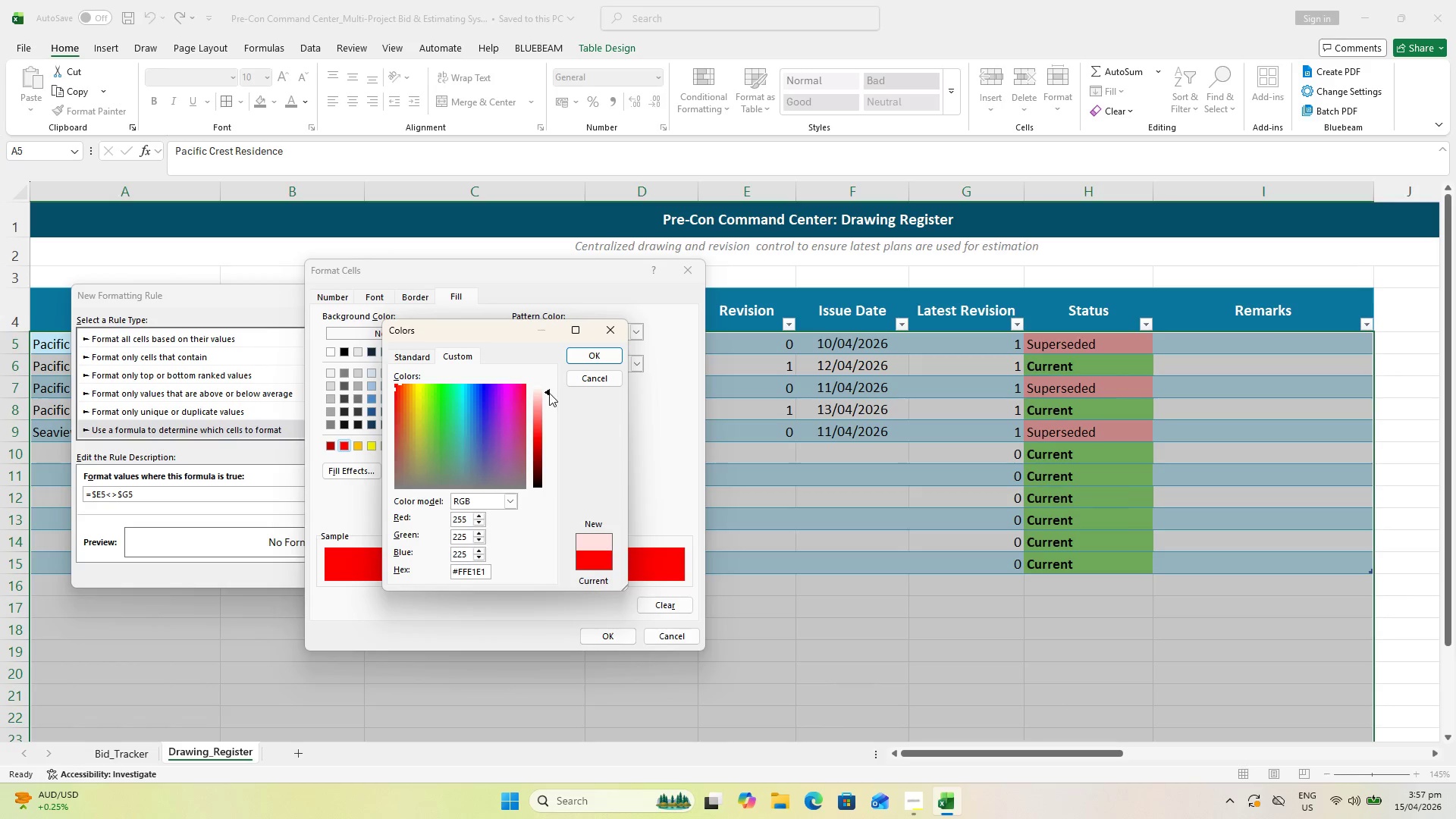 
left_click([549, 393])
 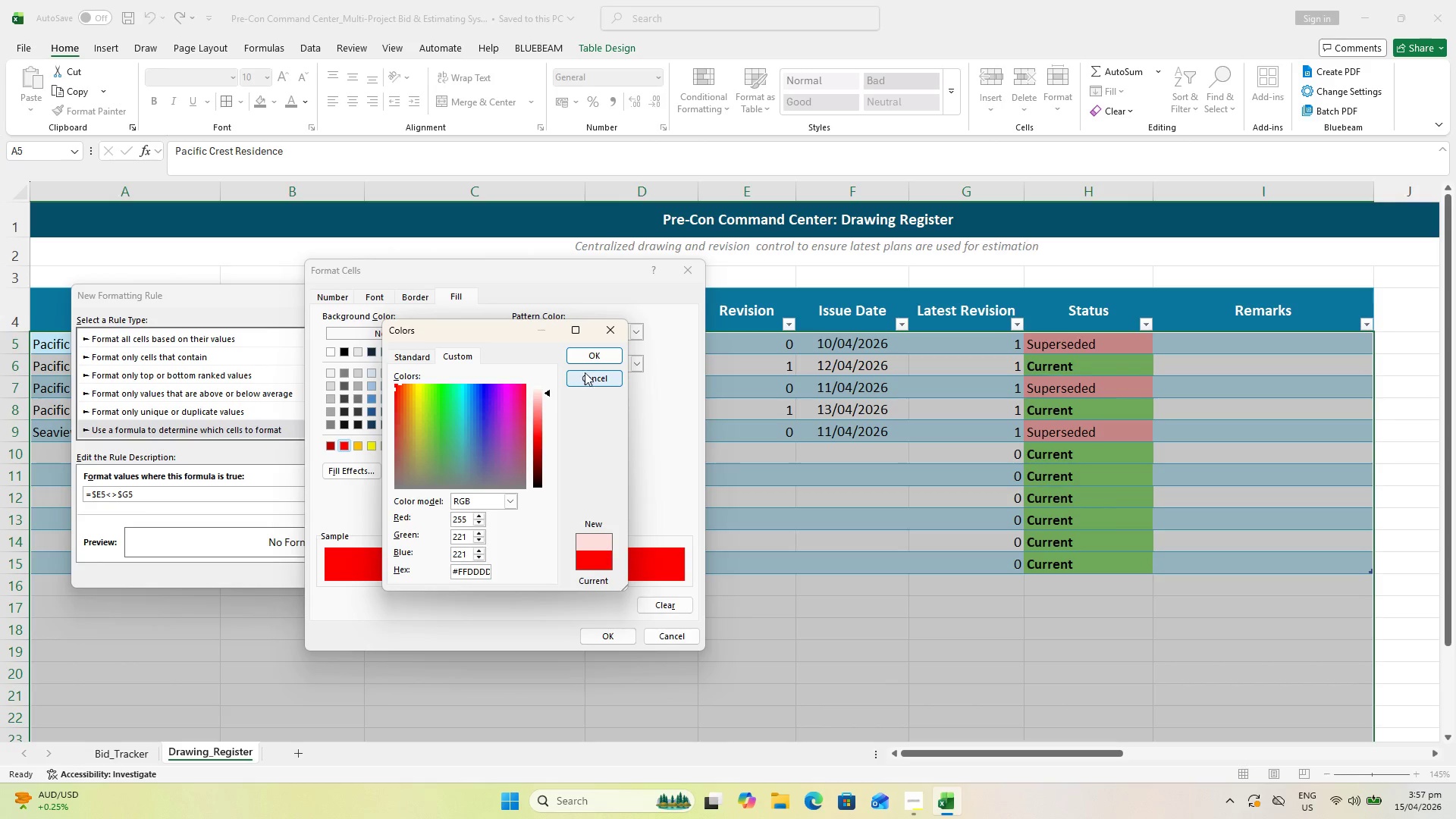 
left_click([595, 356])
 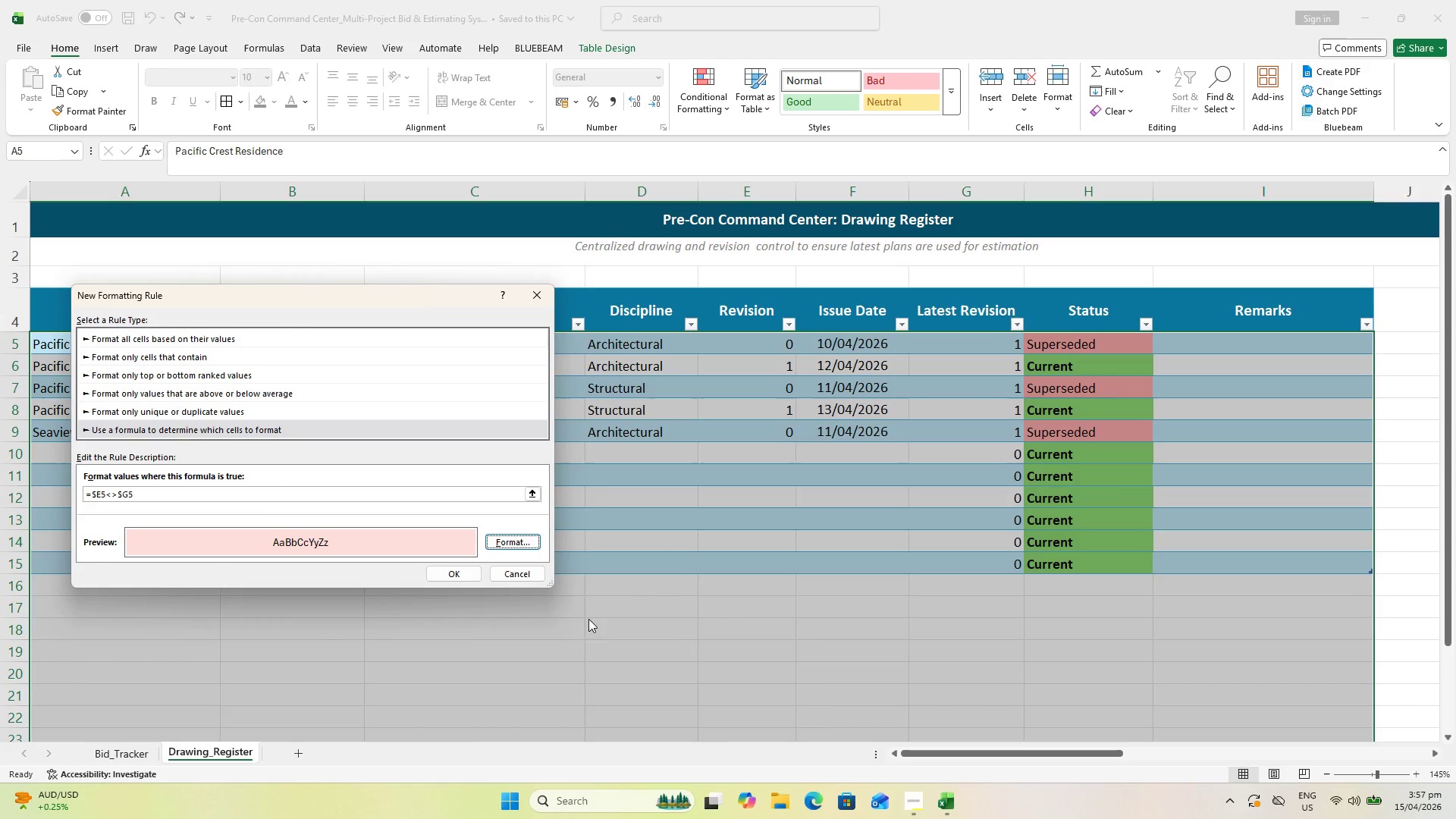 
left_click([464, 574])
 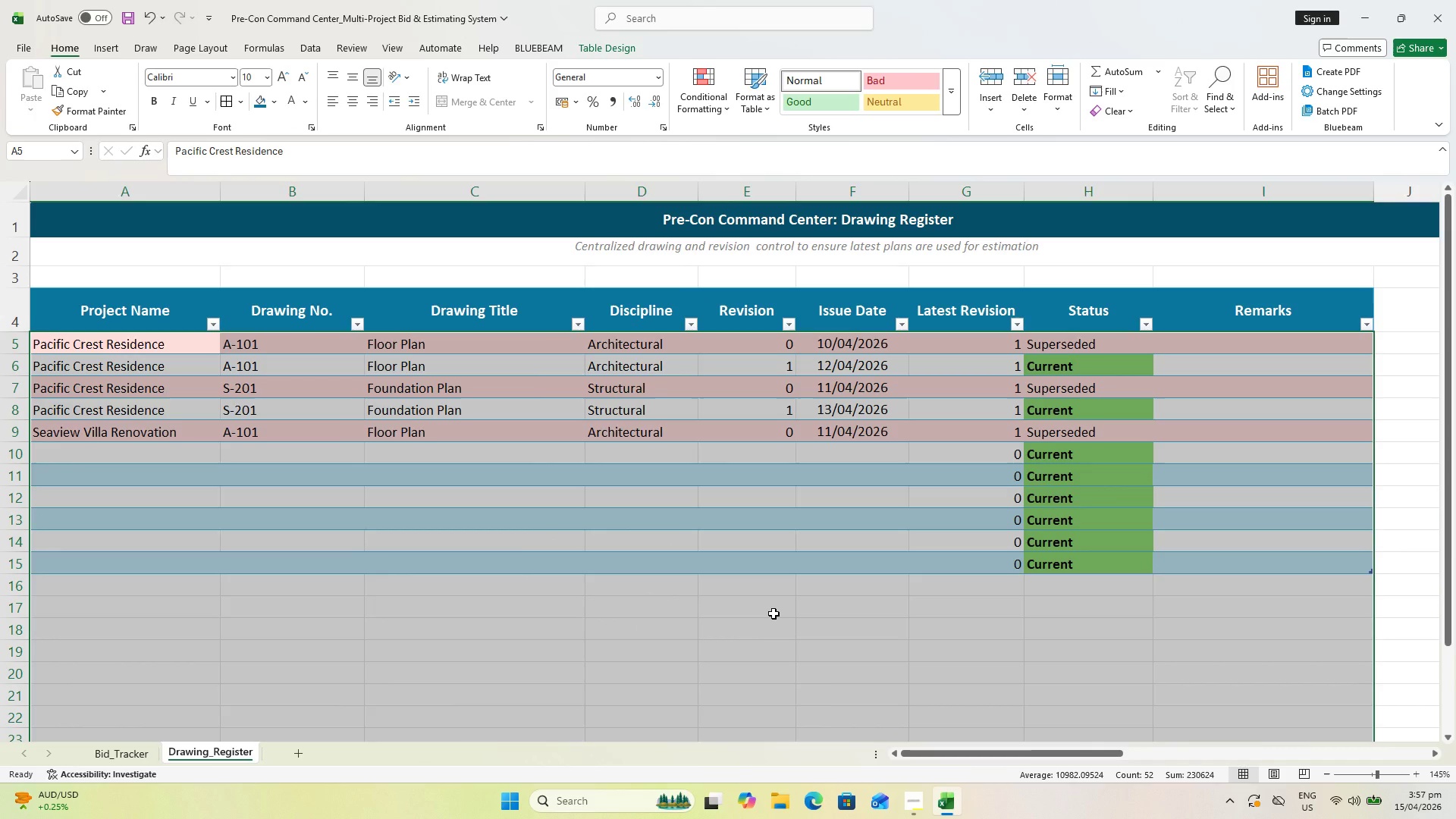 
wait(16.14)
 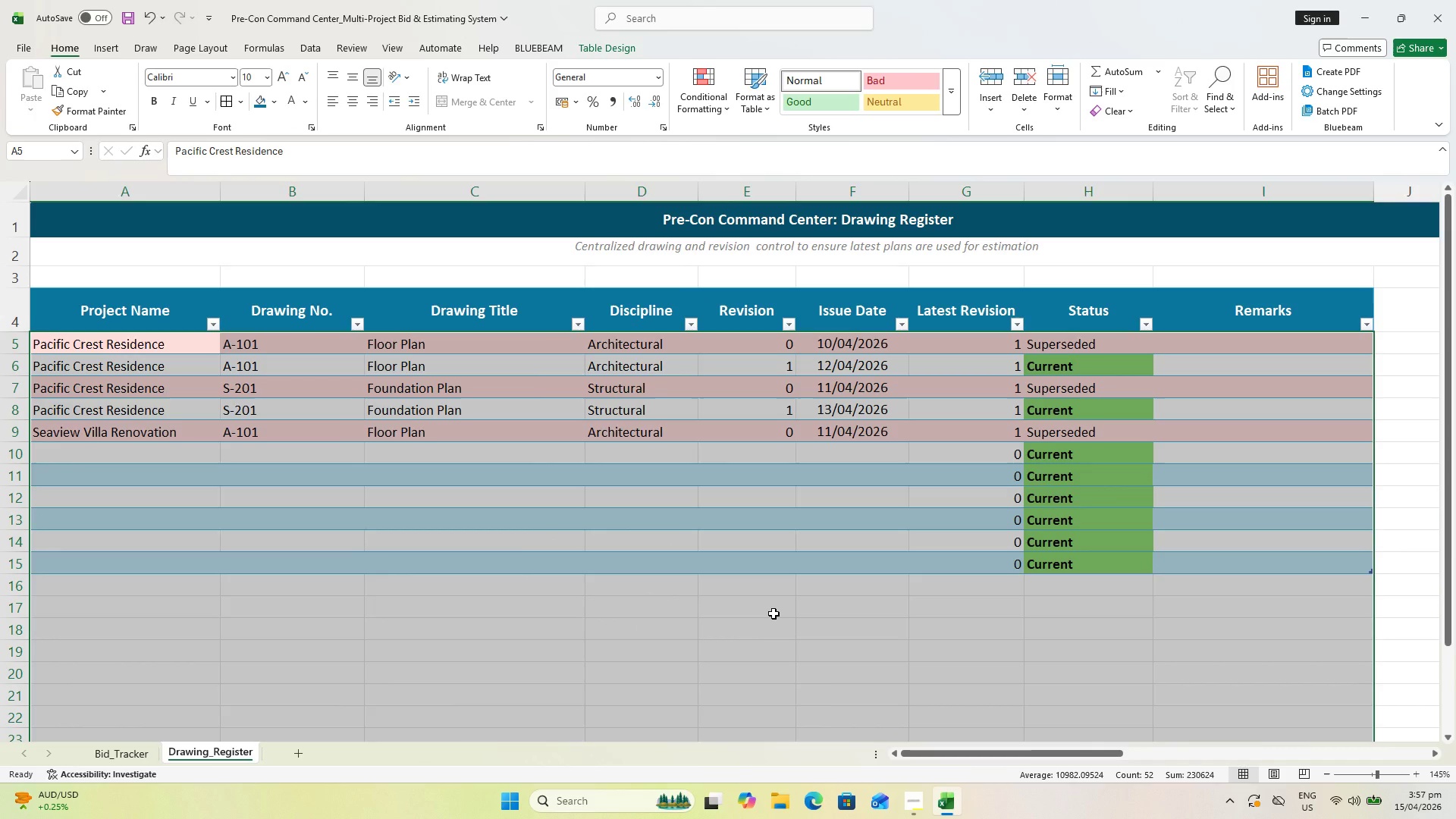 
left_click([723, 108])
 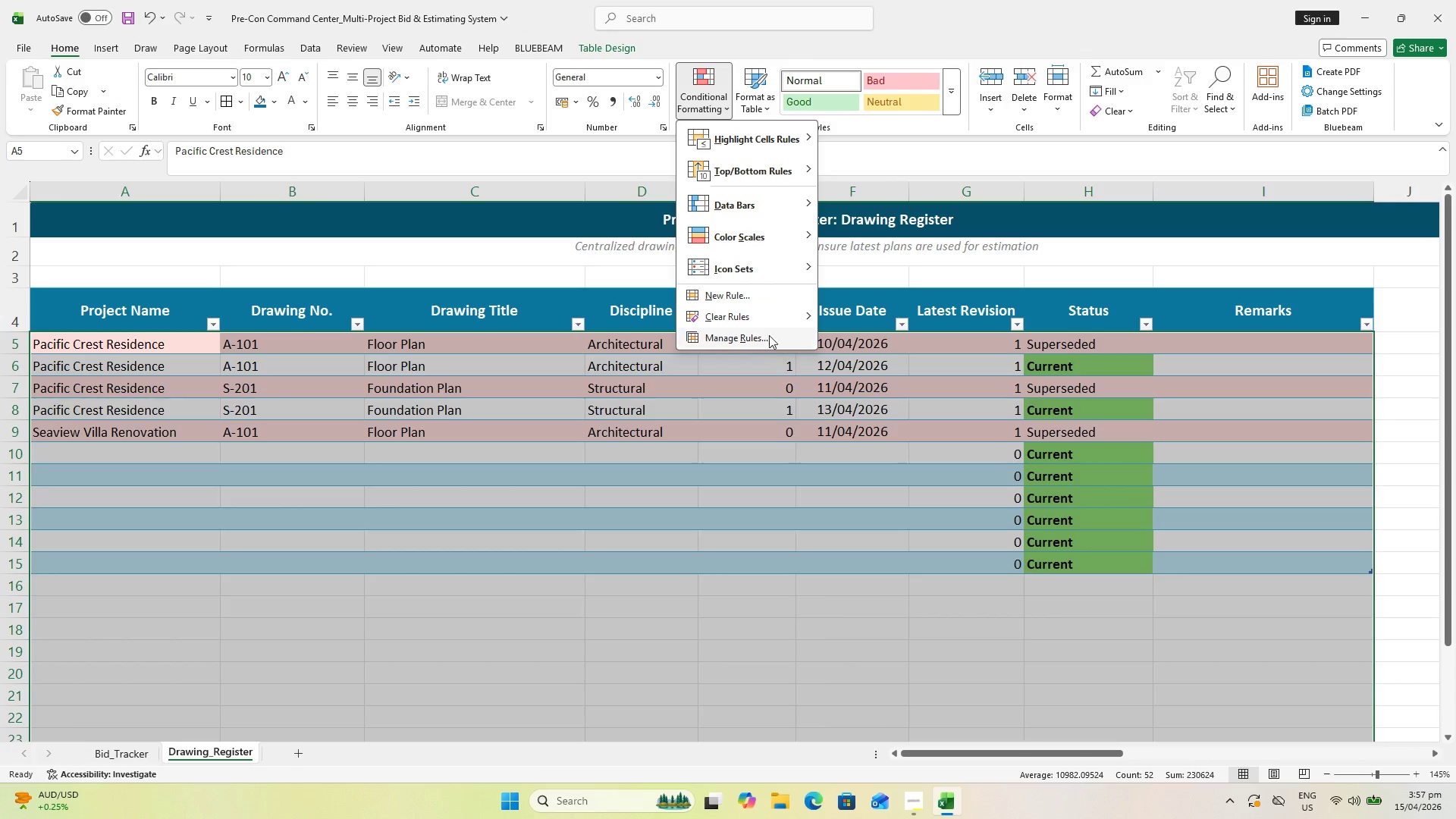 
left_click([769, 334])
 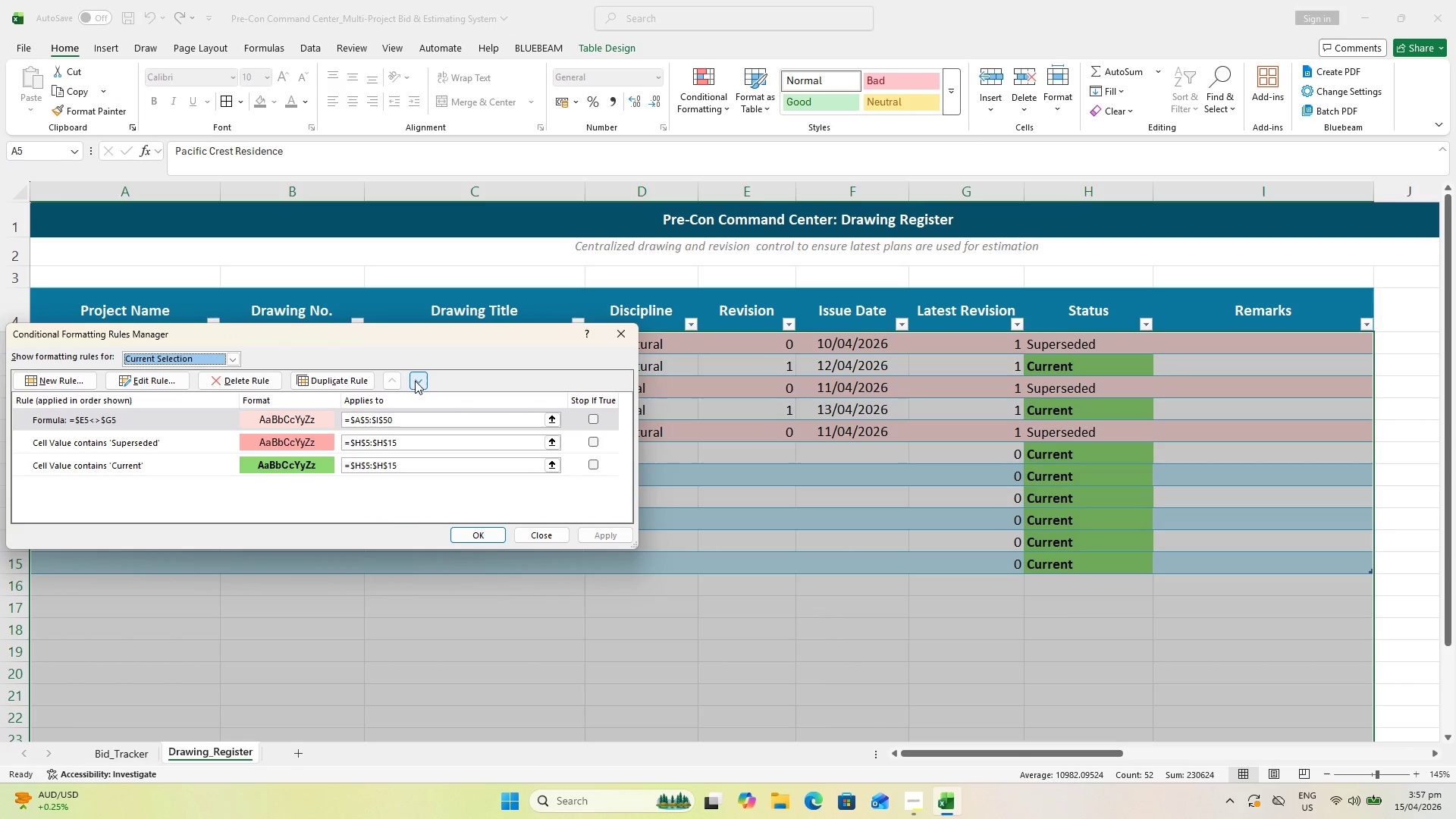 
double_click([415, 381])
 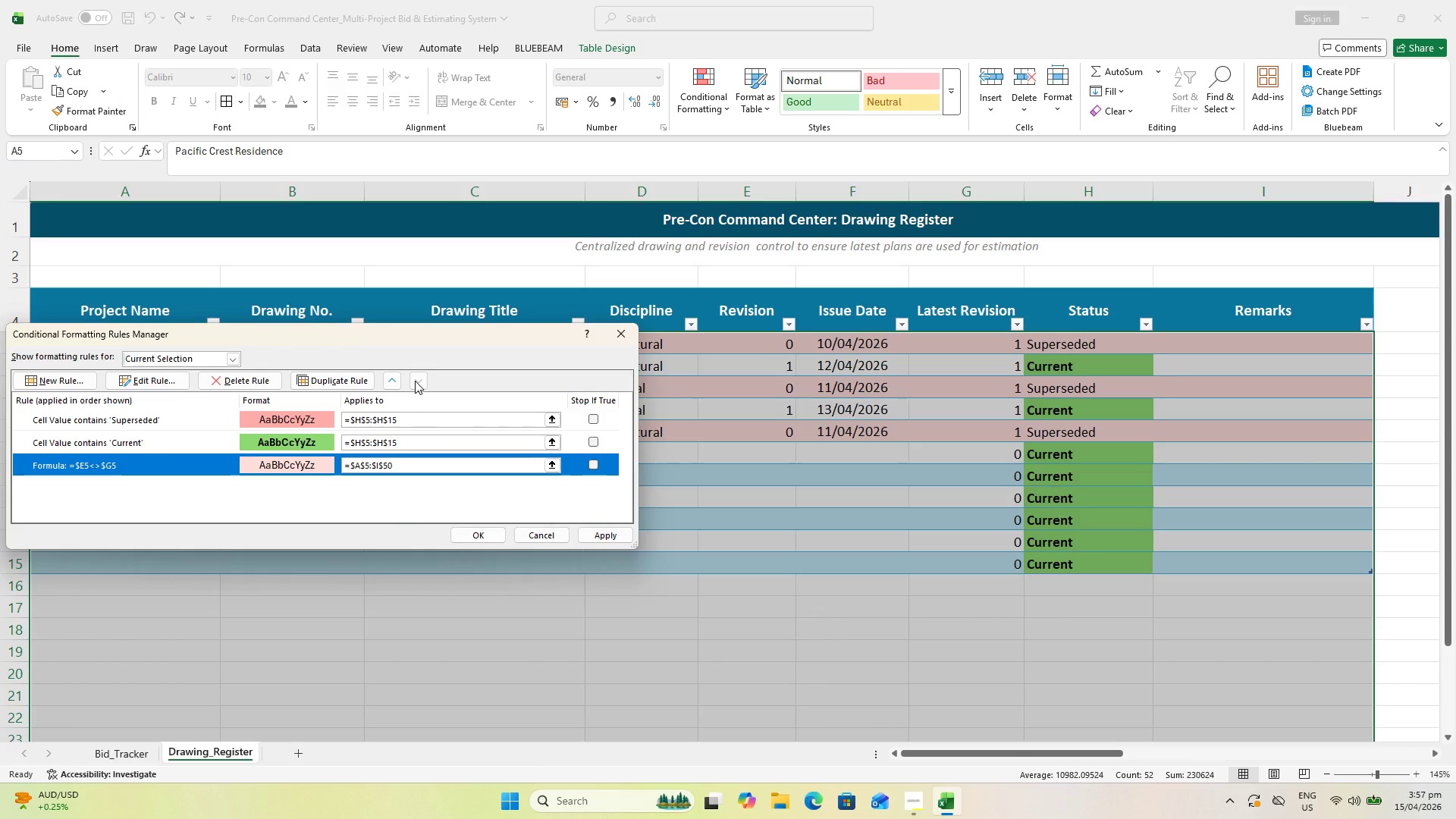 
left_click([415, 381])
 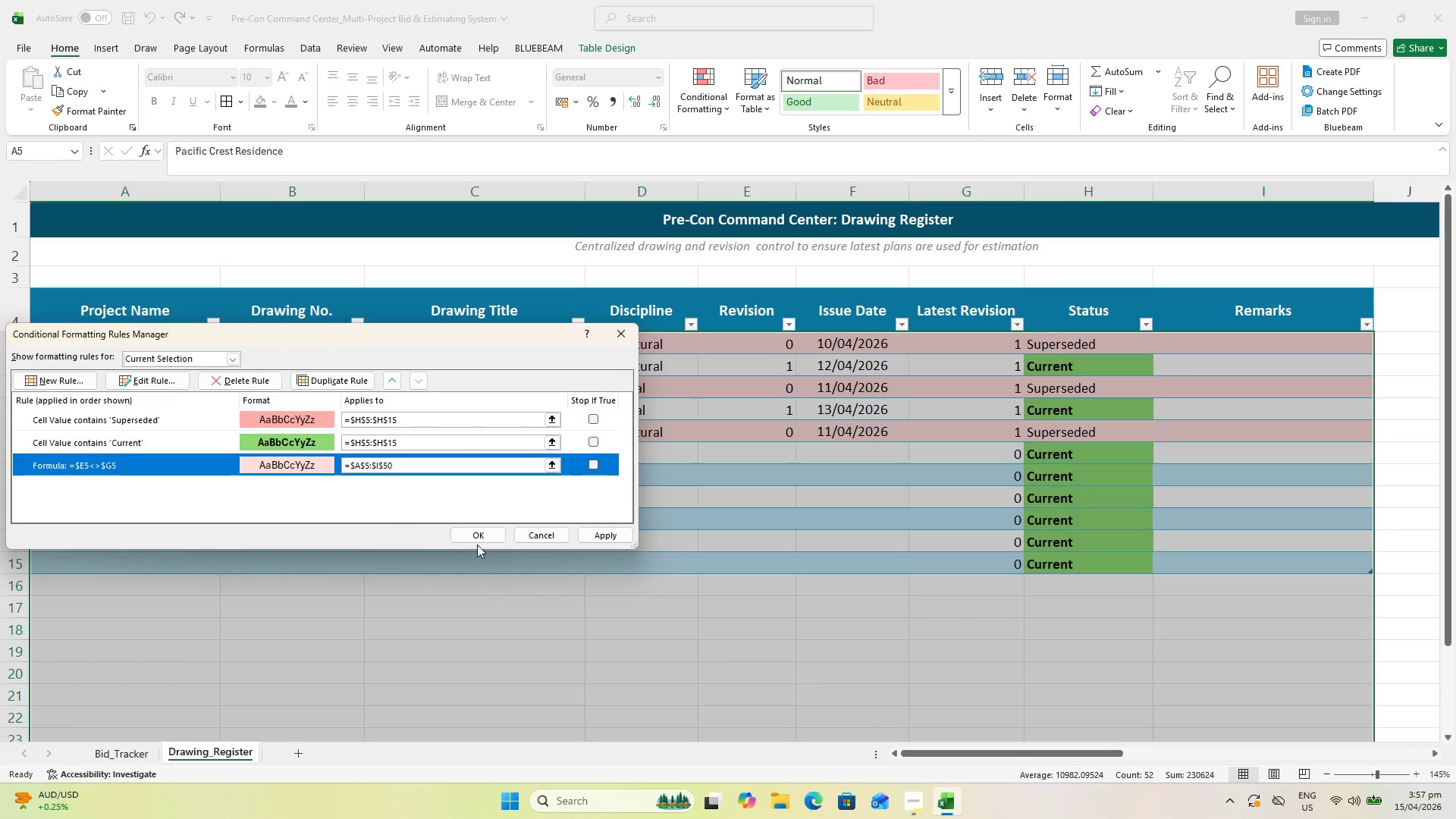 
left_click([479, 534])
 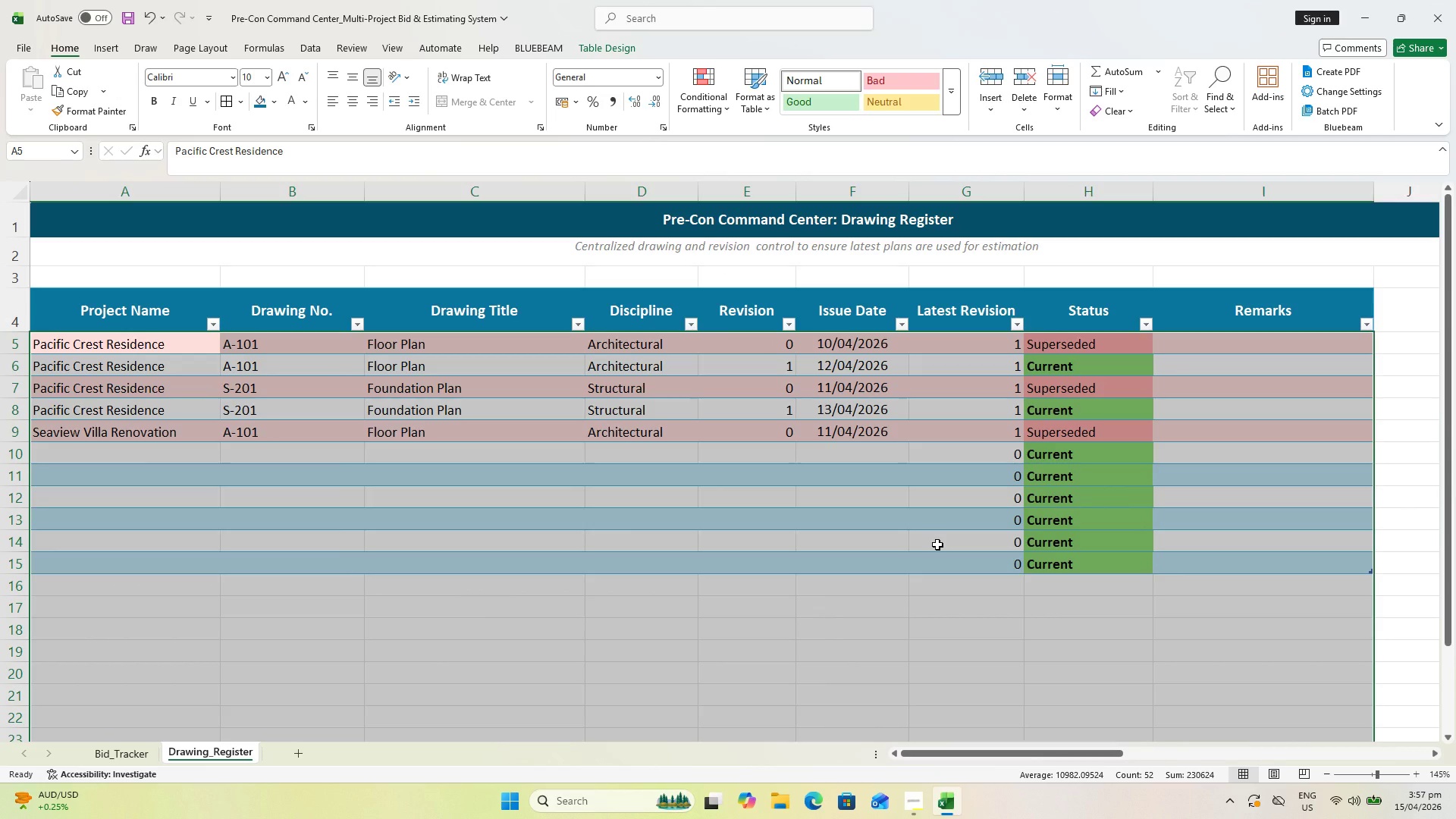 
left_click([810, 650])
 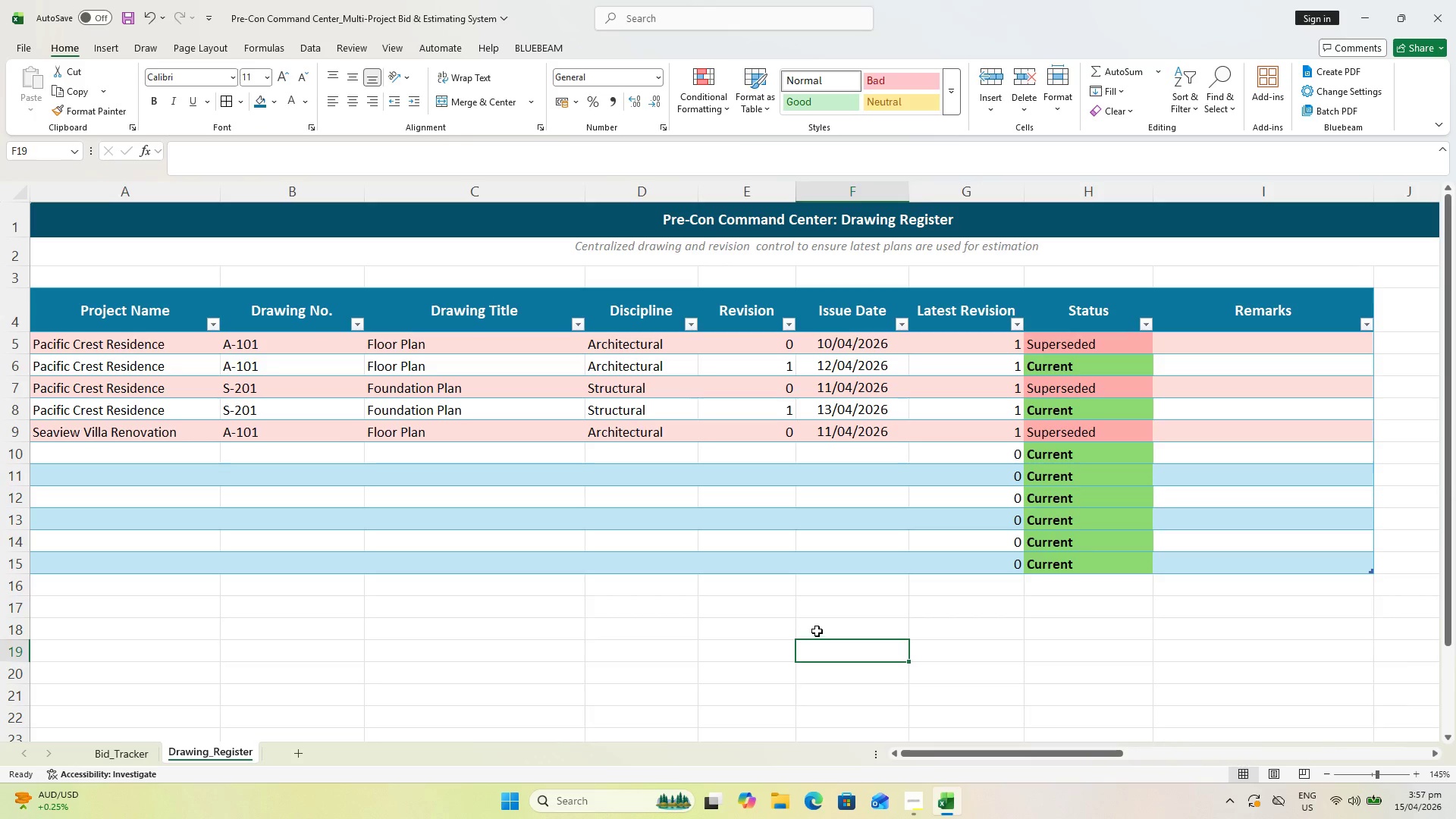 
key(Control+ControlLeft)
 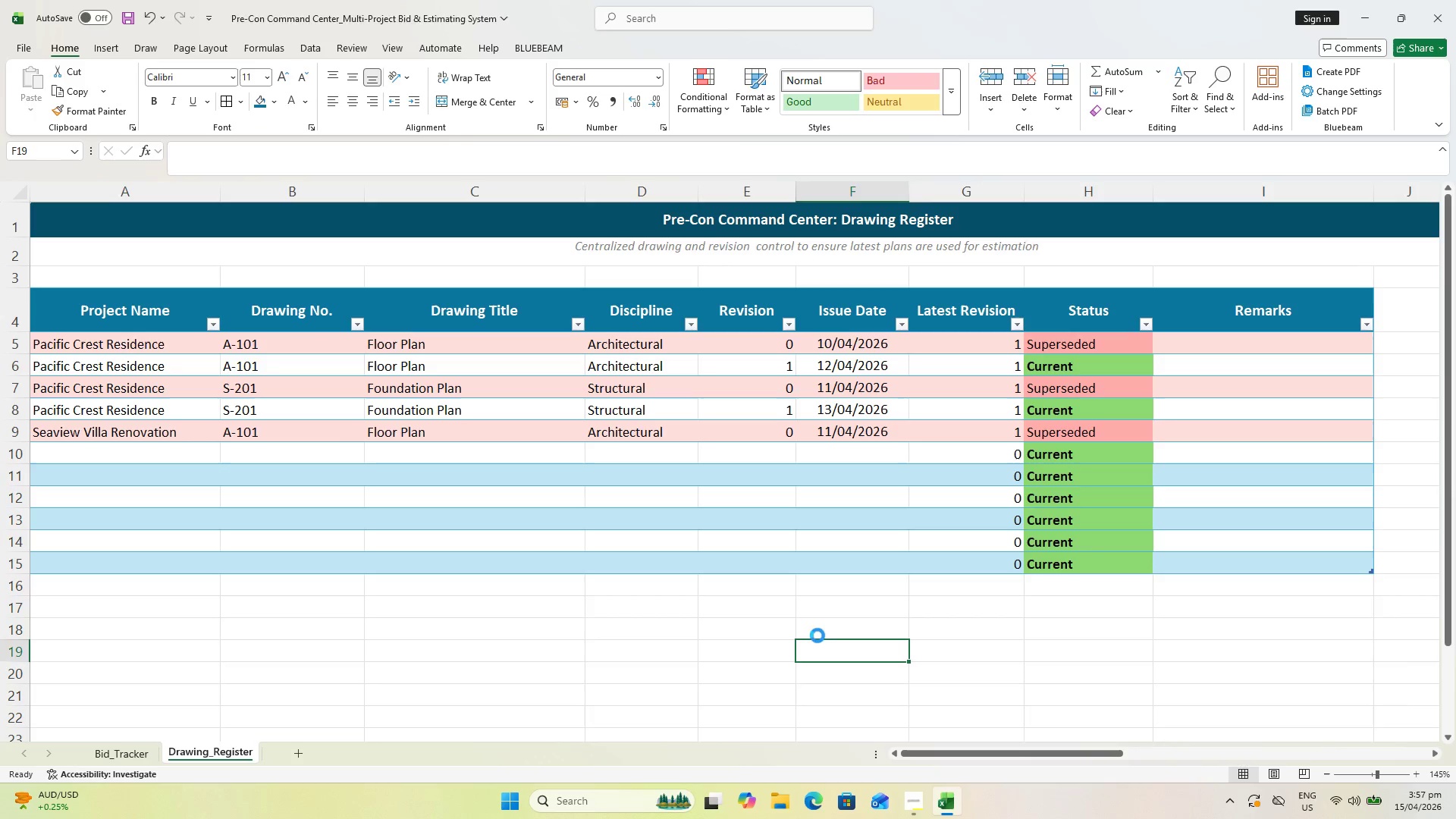 
key(Control+S)
 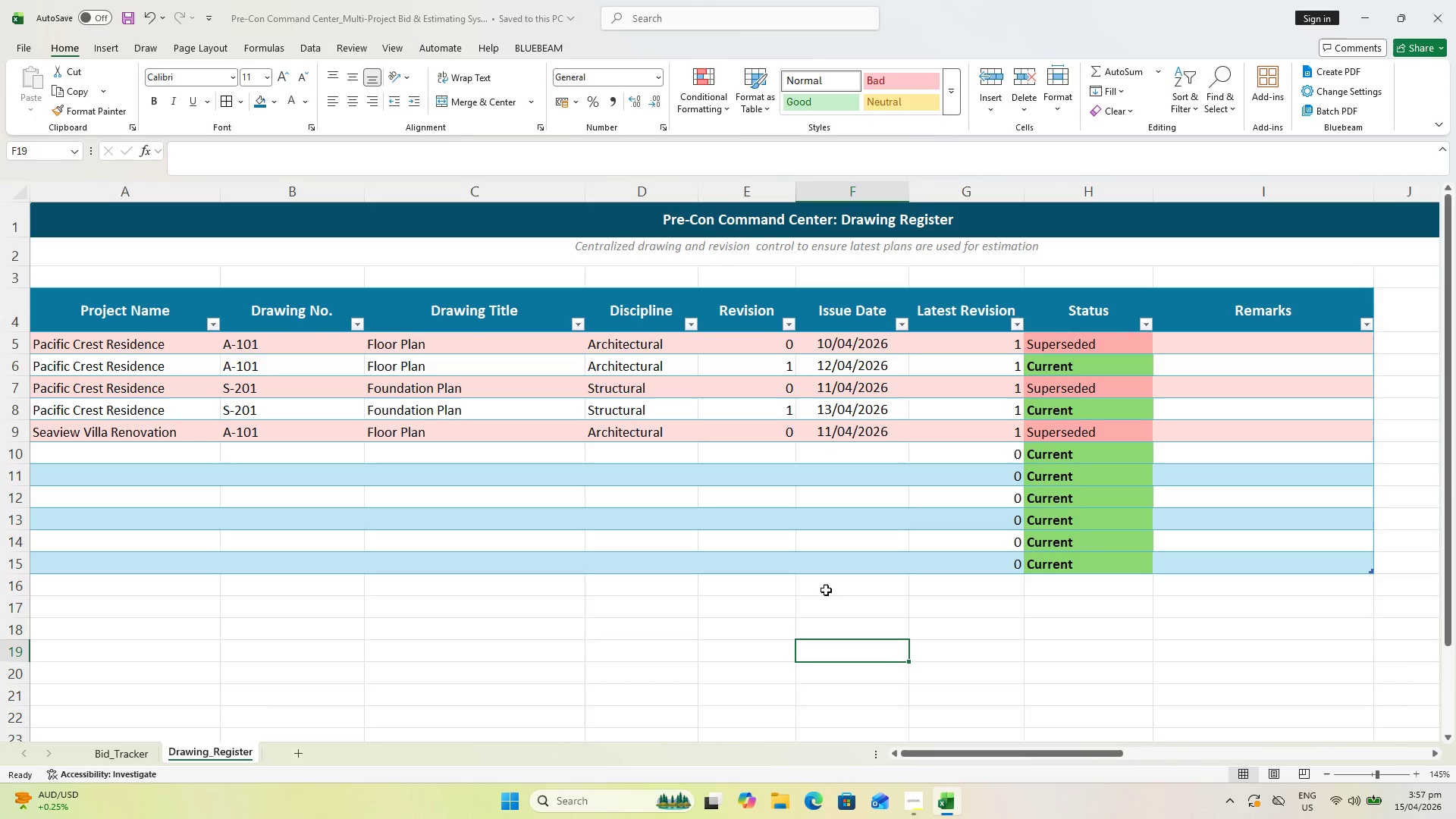 
key(Control+ControlLeft)
 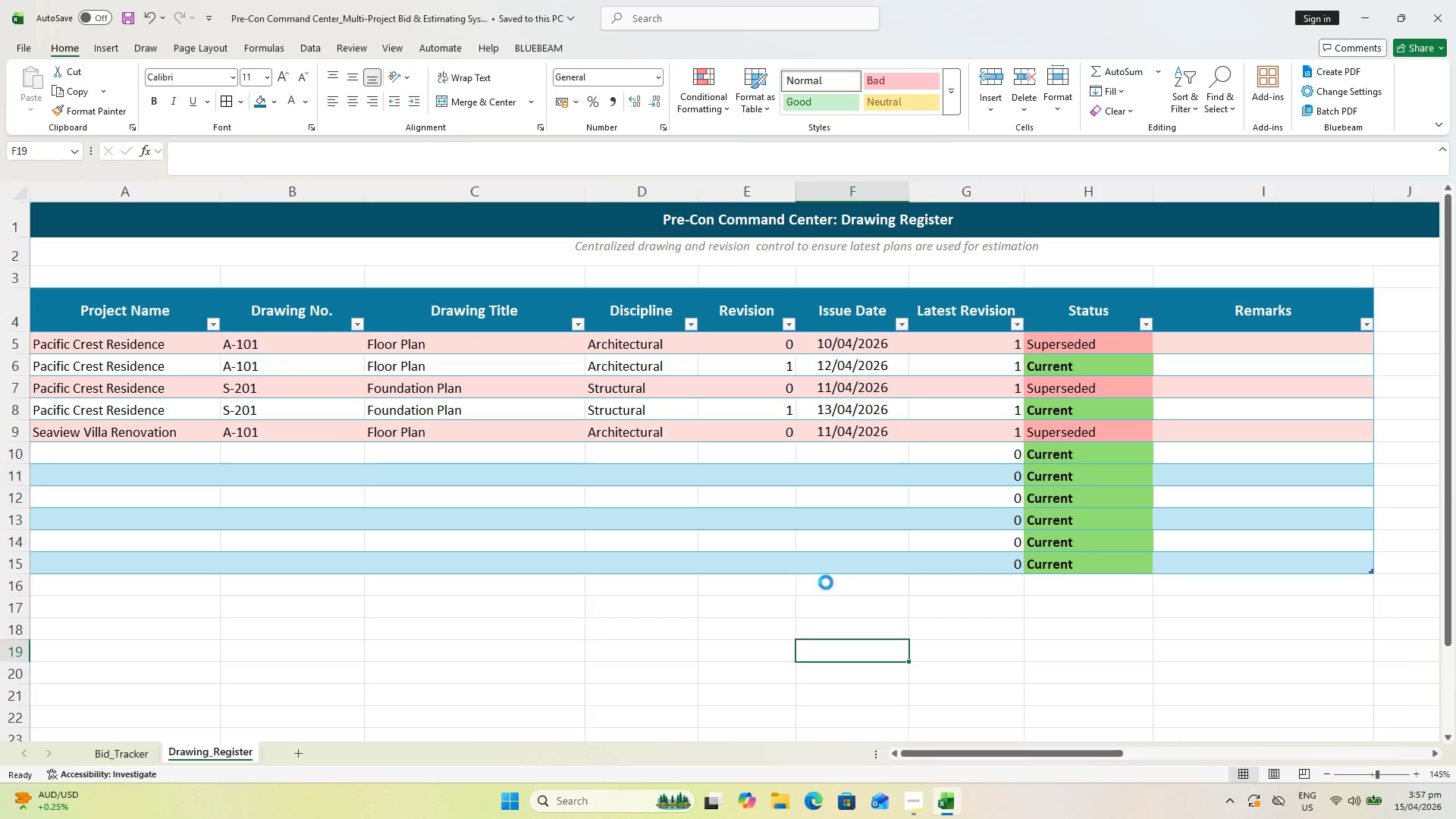 
key(Control+S)
 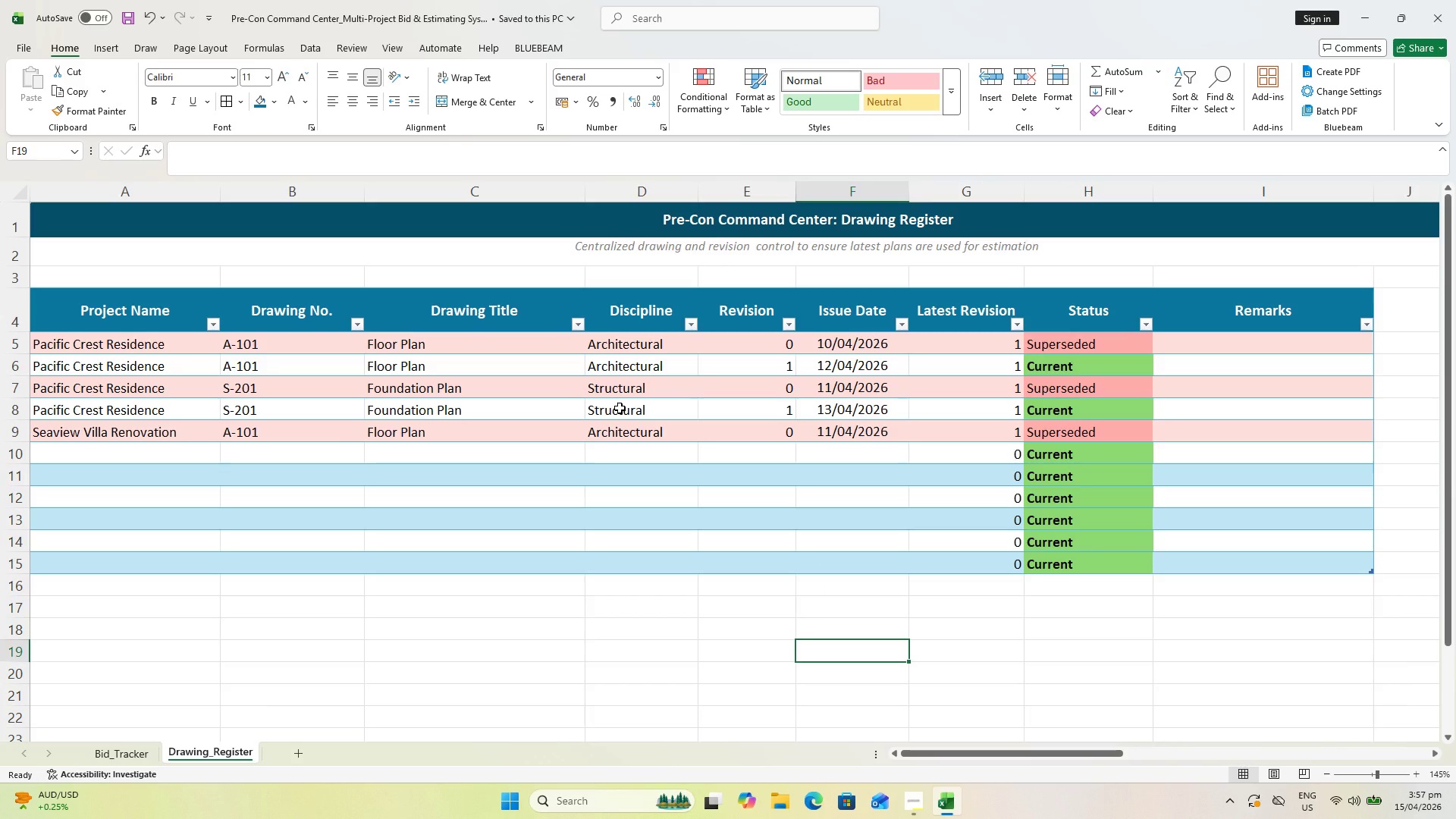 
wait(6.12)
 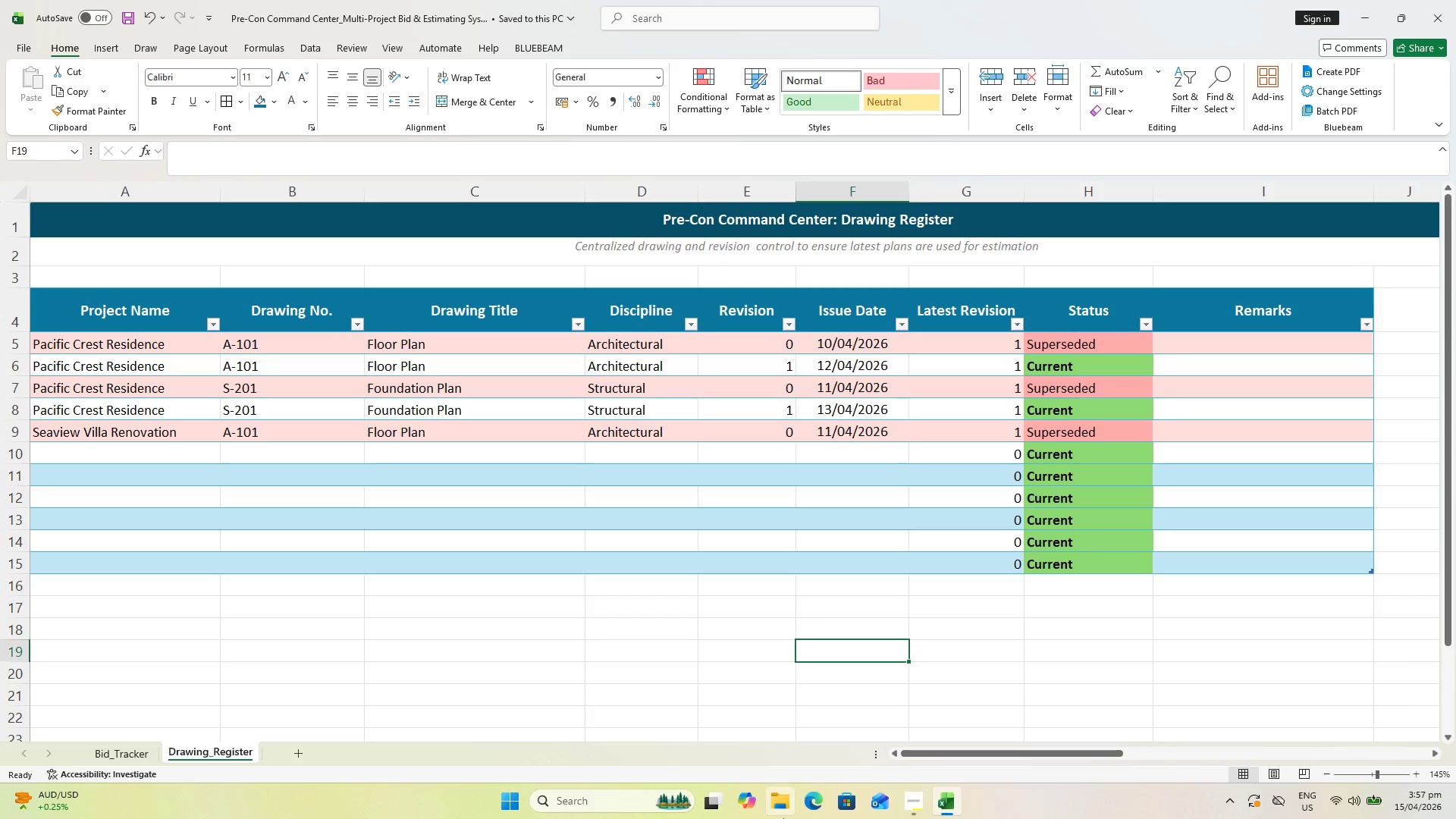 
left_click_drag(start_coordinate=[979, 755], to_coordinate=[948, 755])
 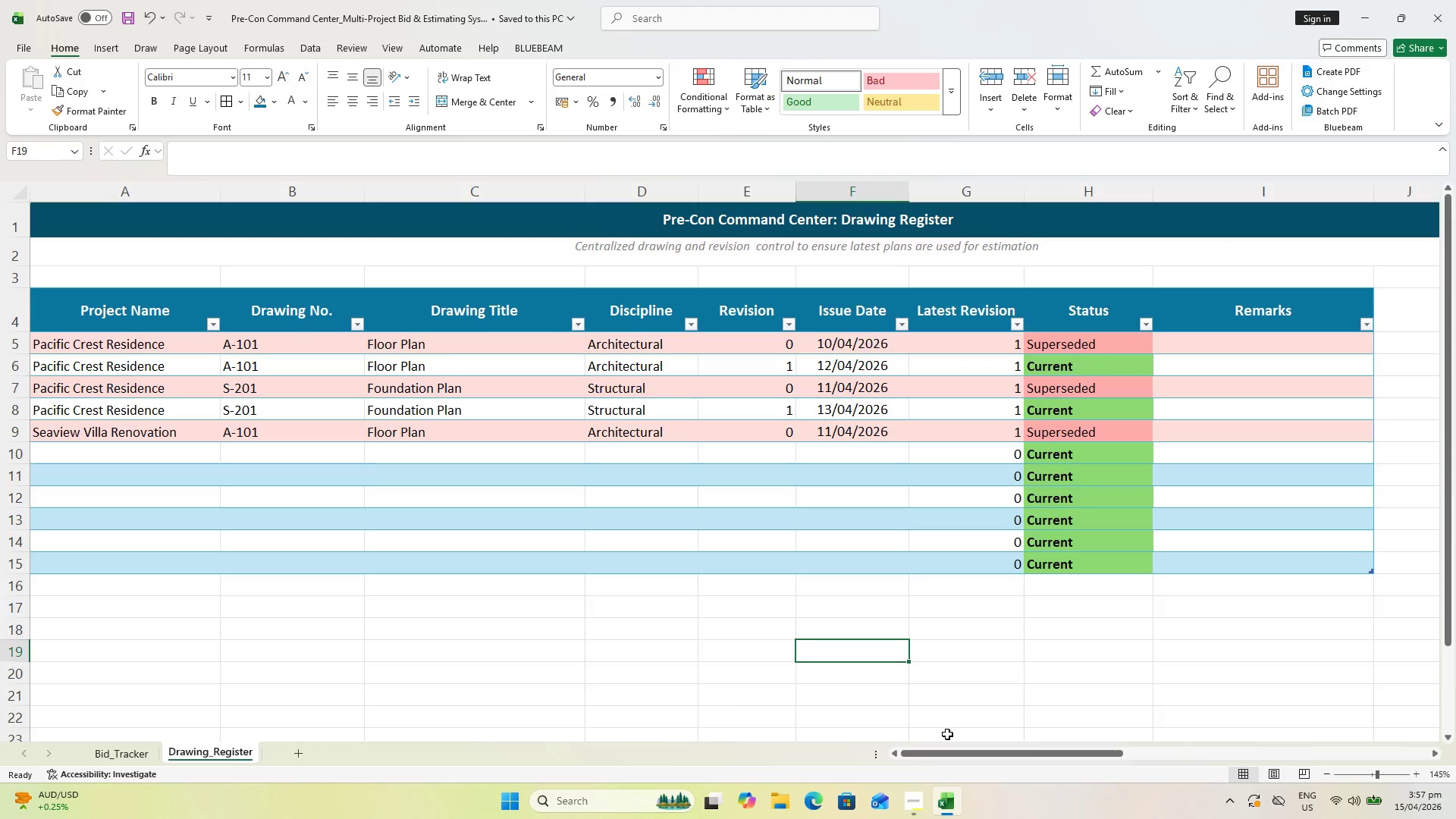 
left_click([150, 353])
 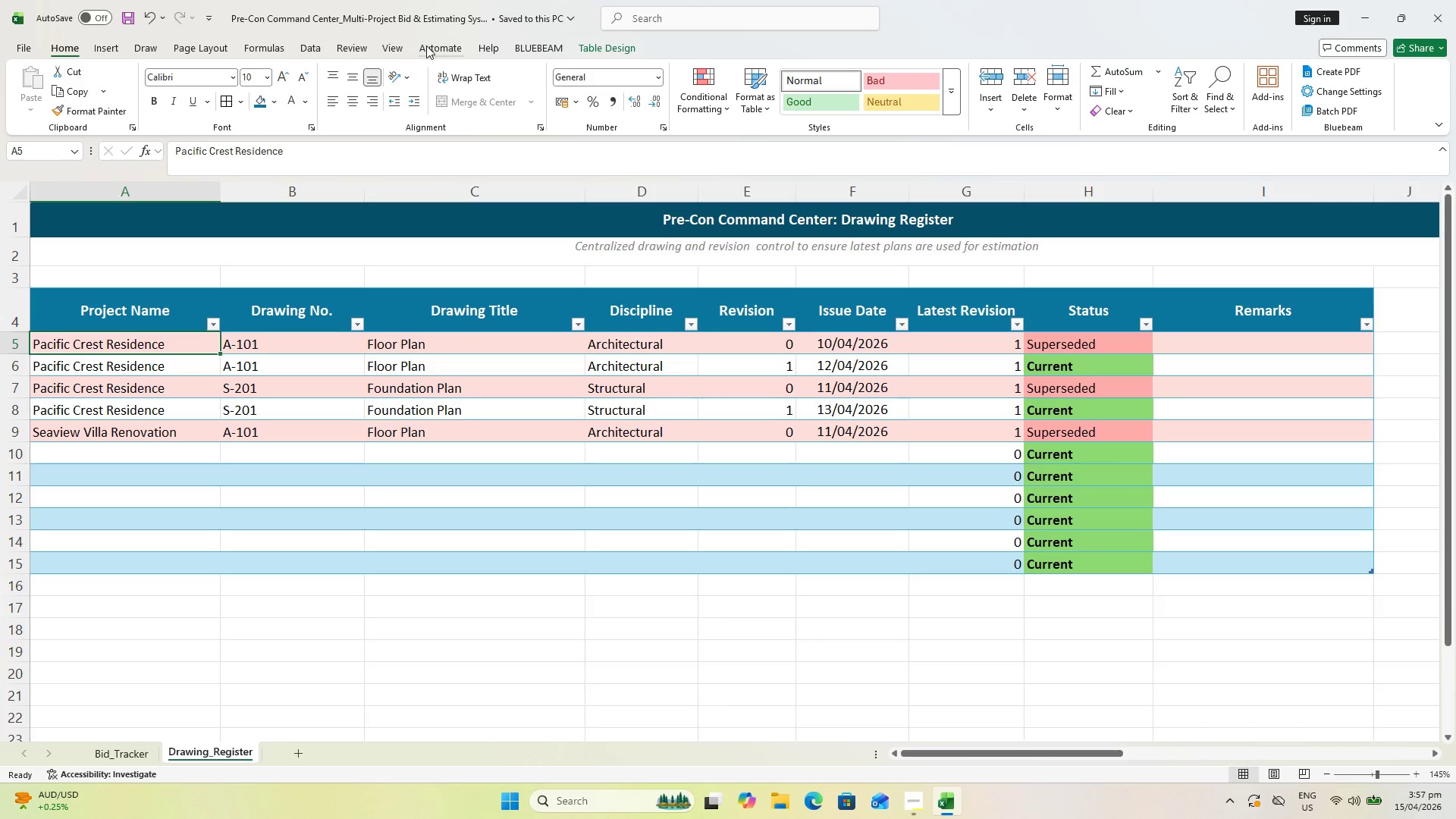 
left_click([386, 48])
 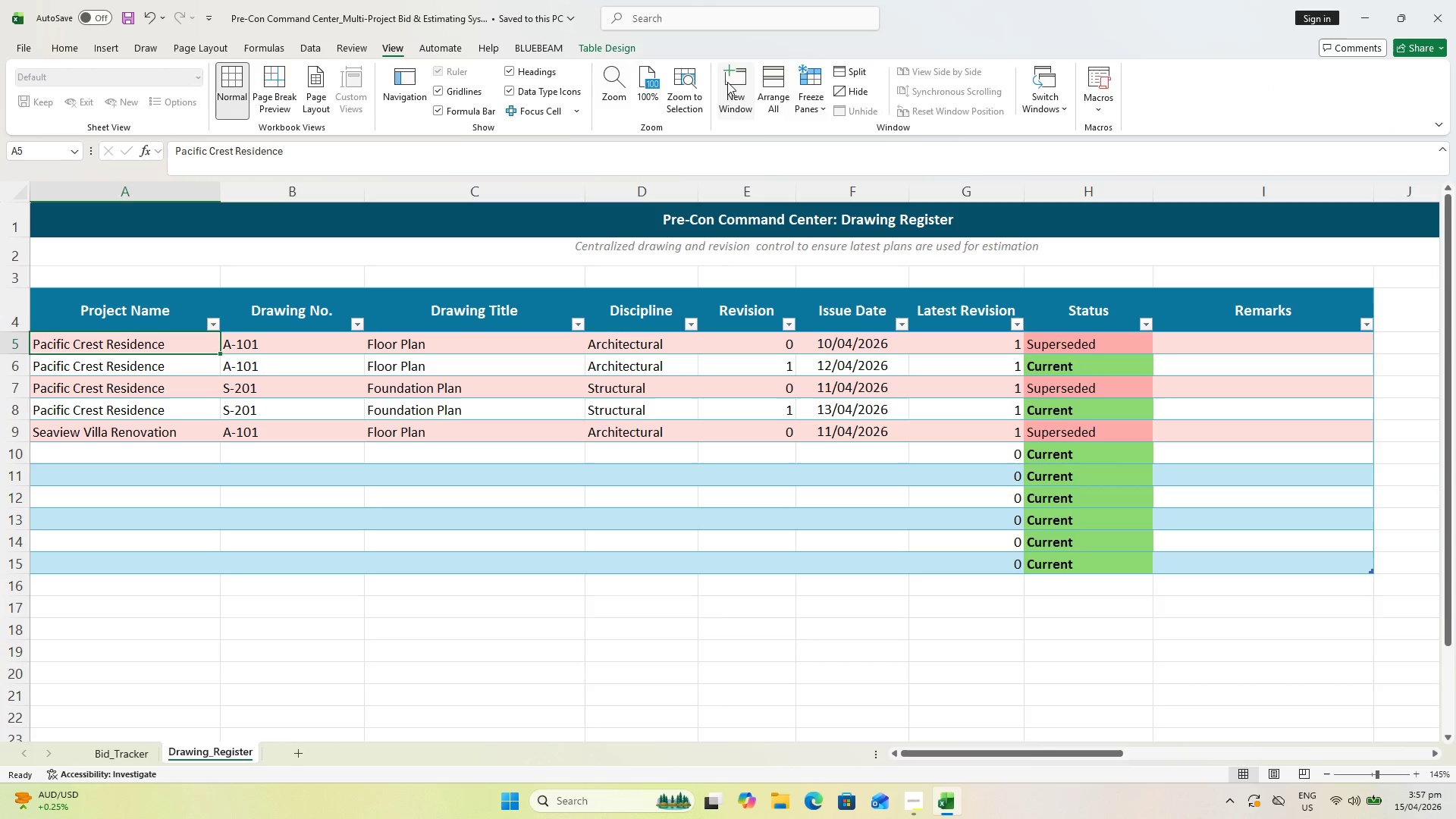 
left_click([821, 83])
 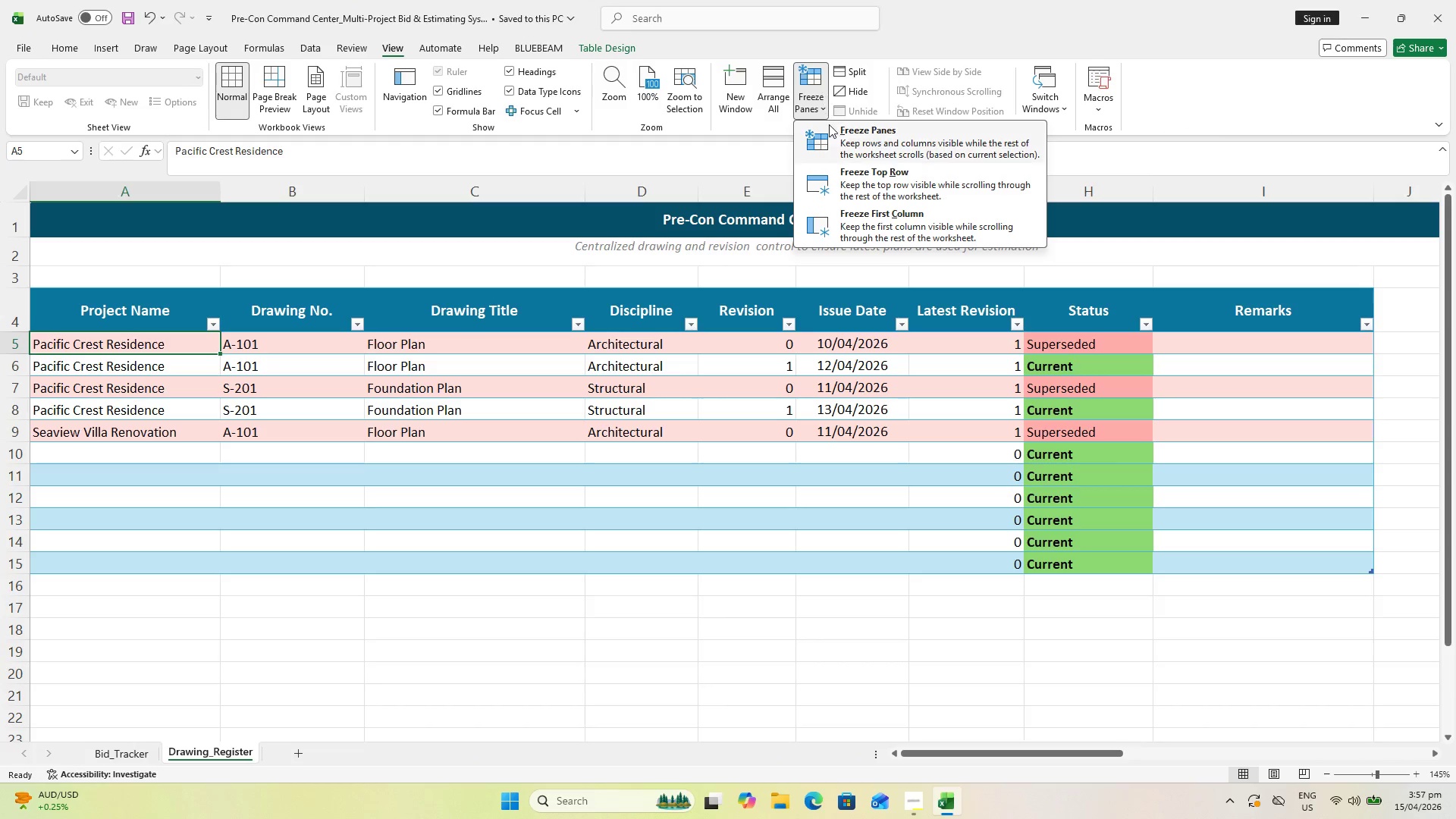 
left_click([829, 124])
 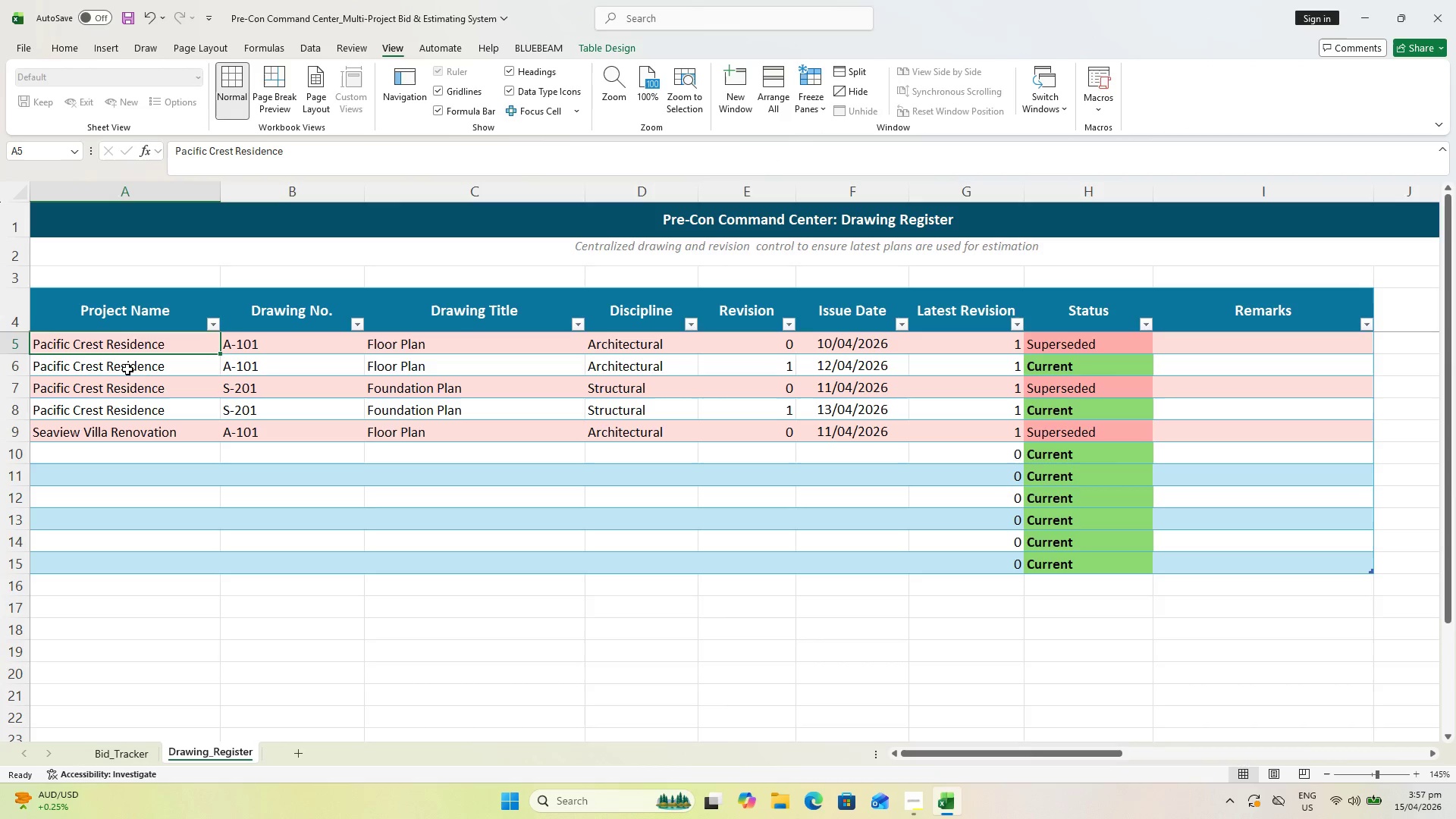 
scroll: coordinate [174, 394], scroll_direction: up, amount: 2.0
 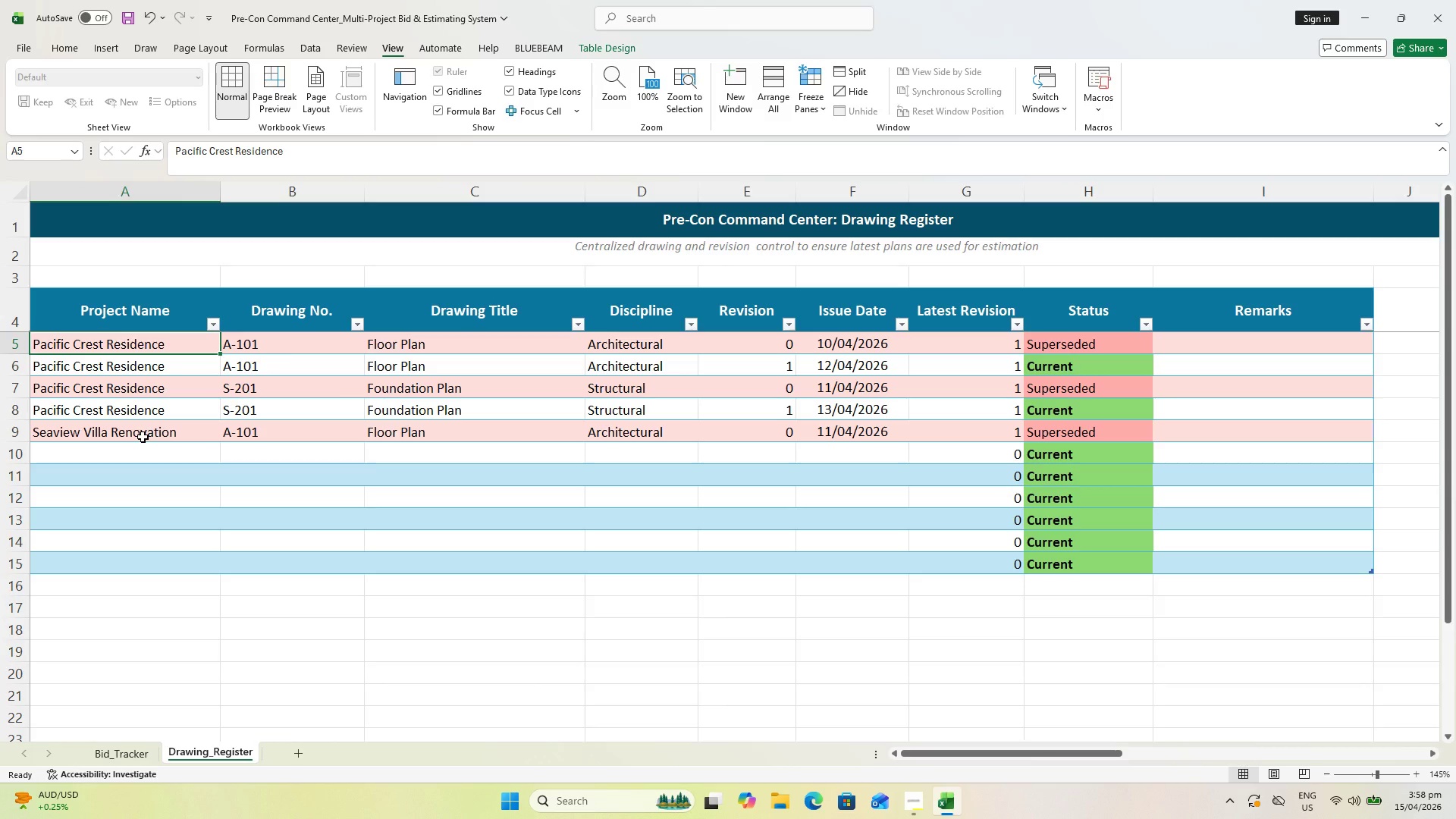 
wait(10.72)
 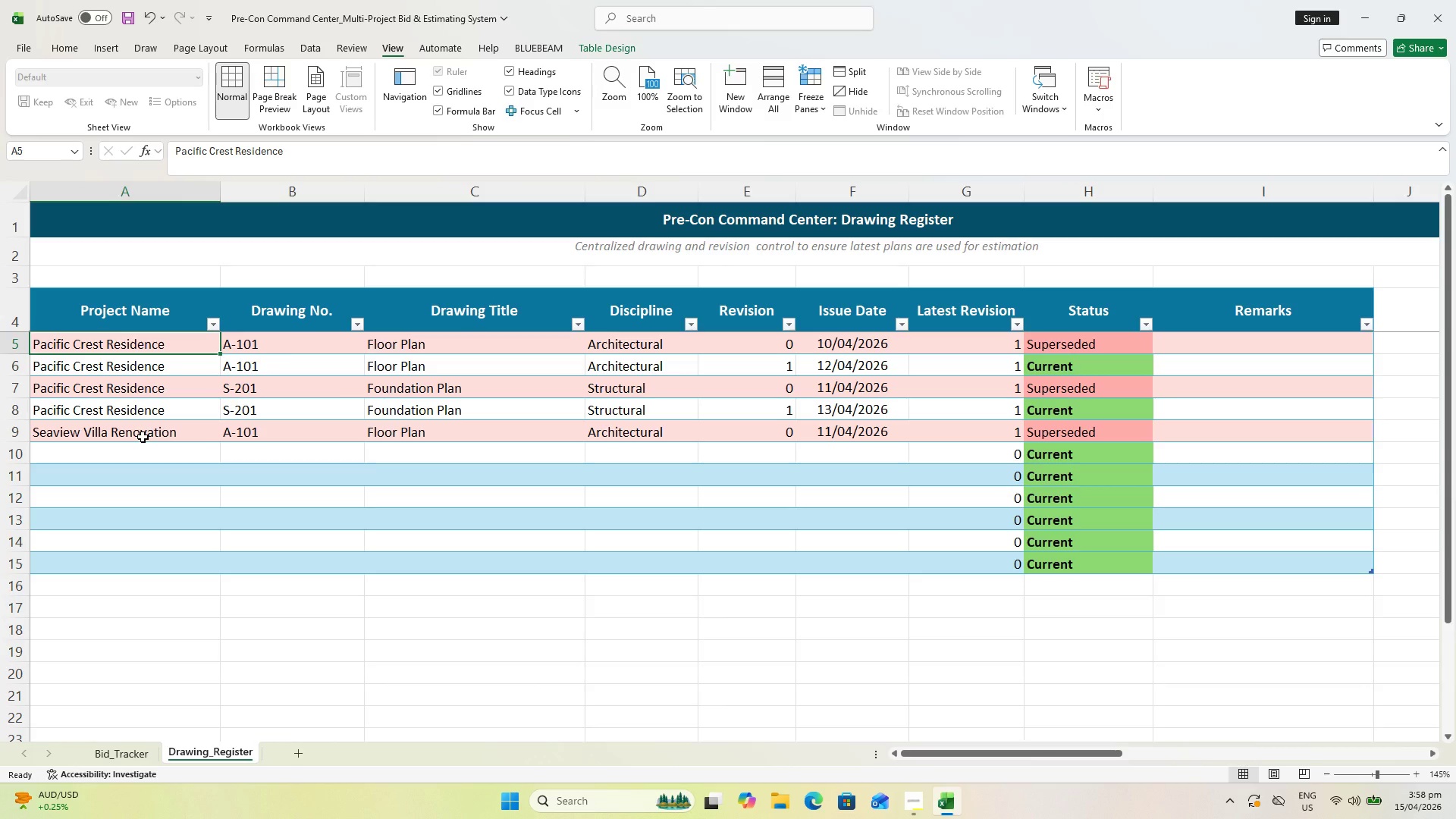 
type(To)
key(Backspace)
type(otal Drawings)
 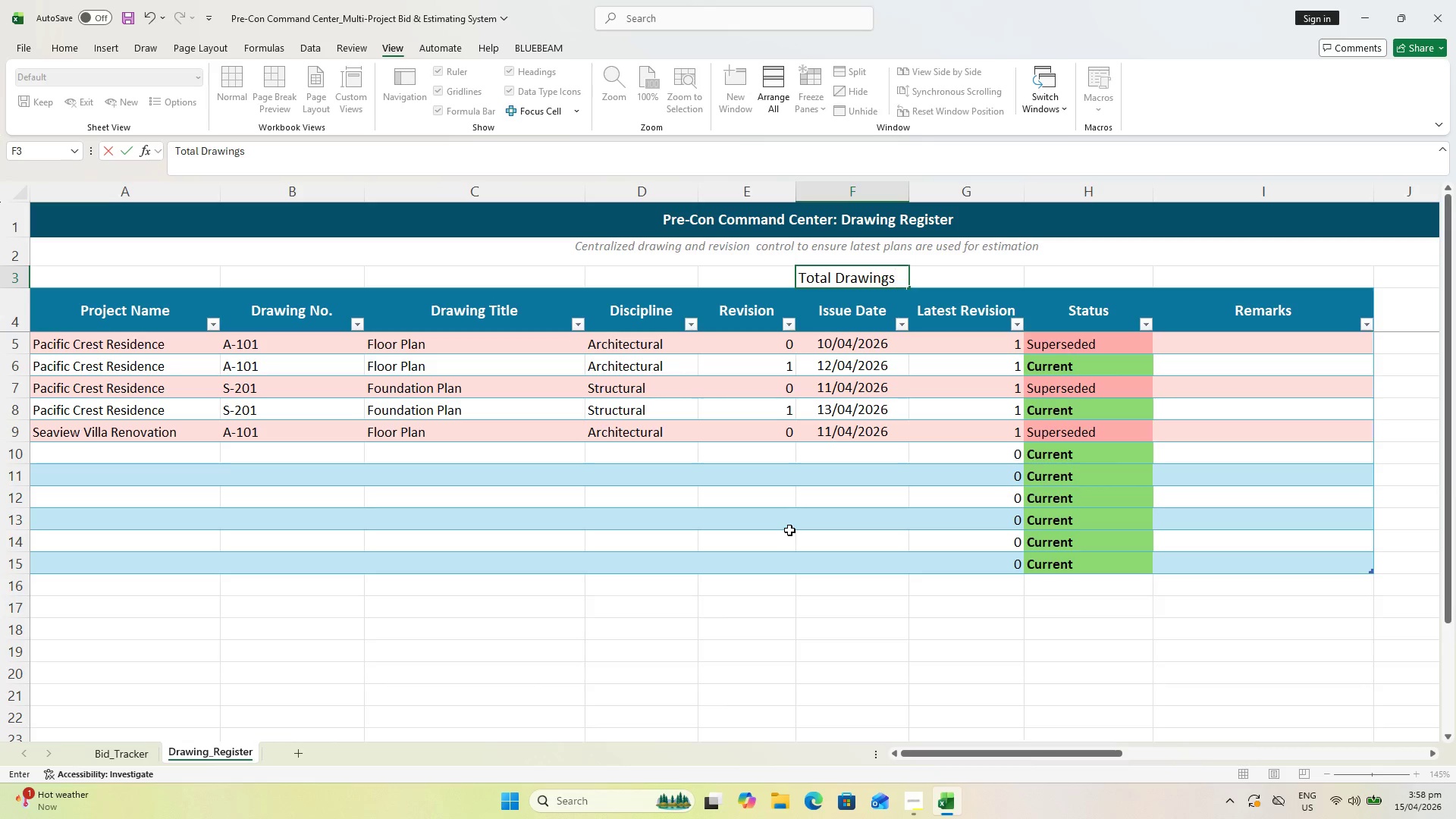 
key(ArrowRight)
 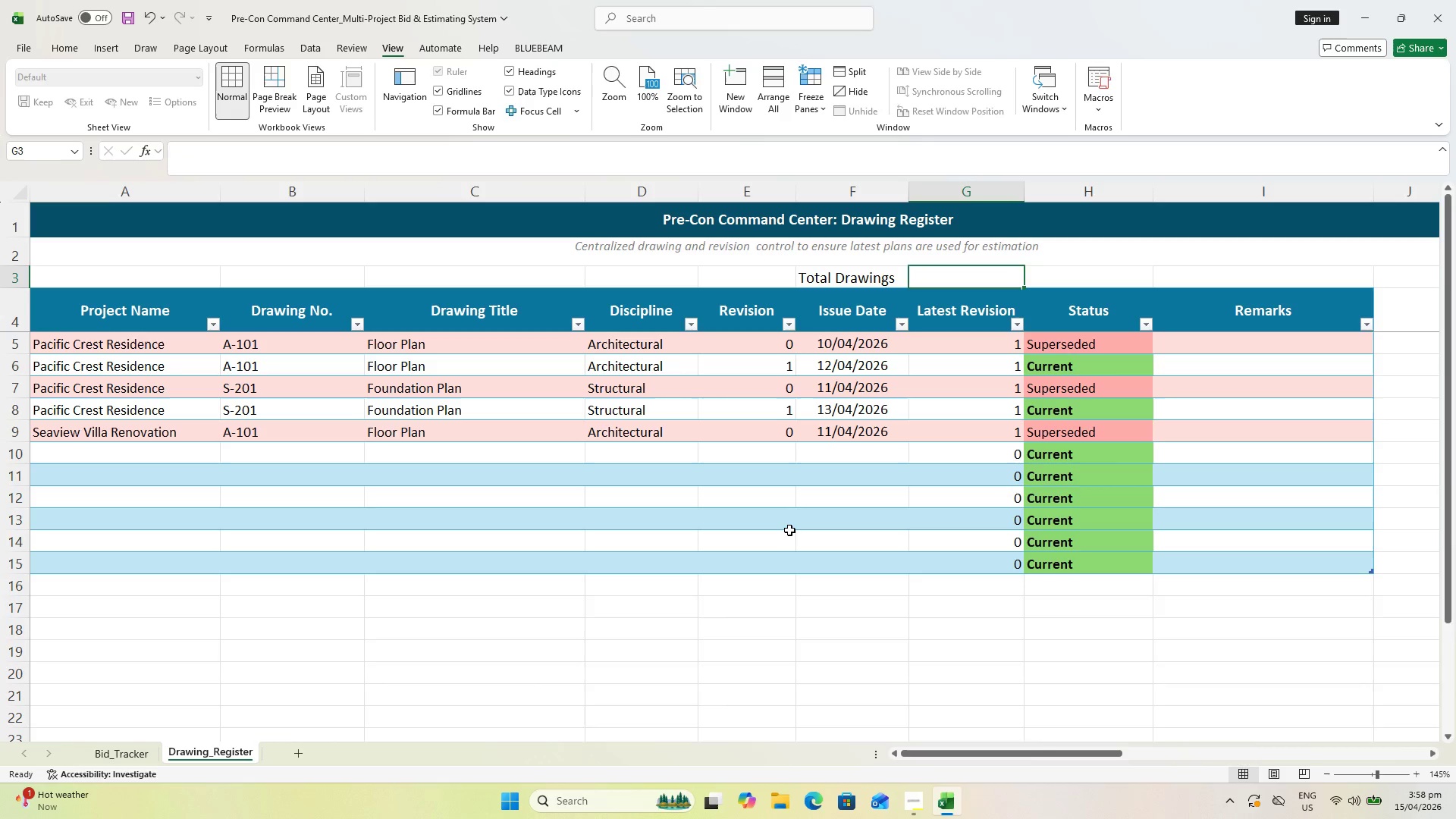 
key(Equal)
 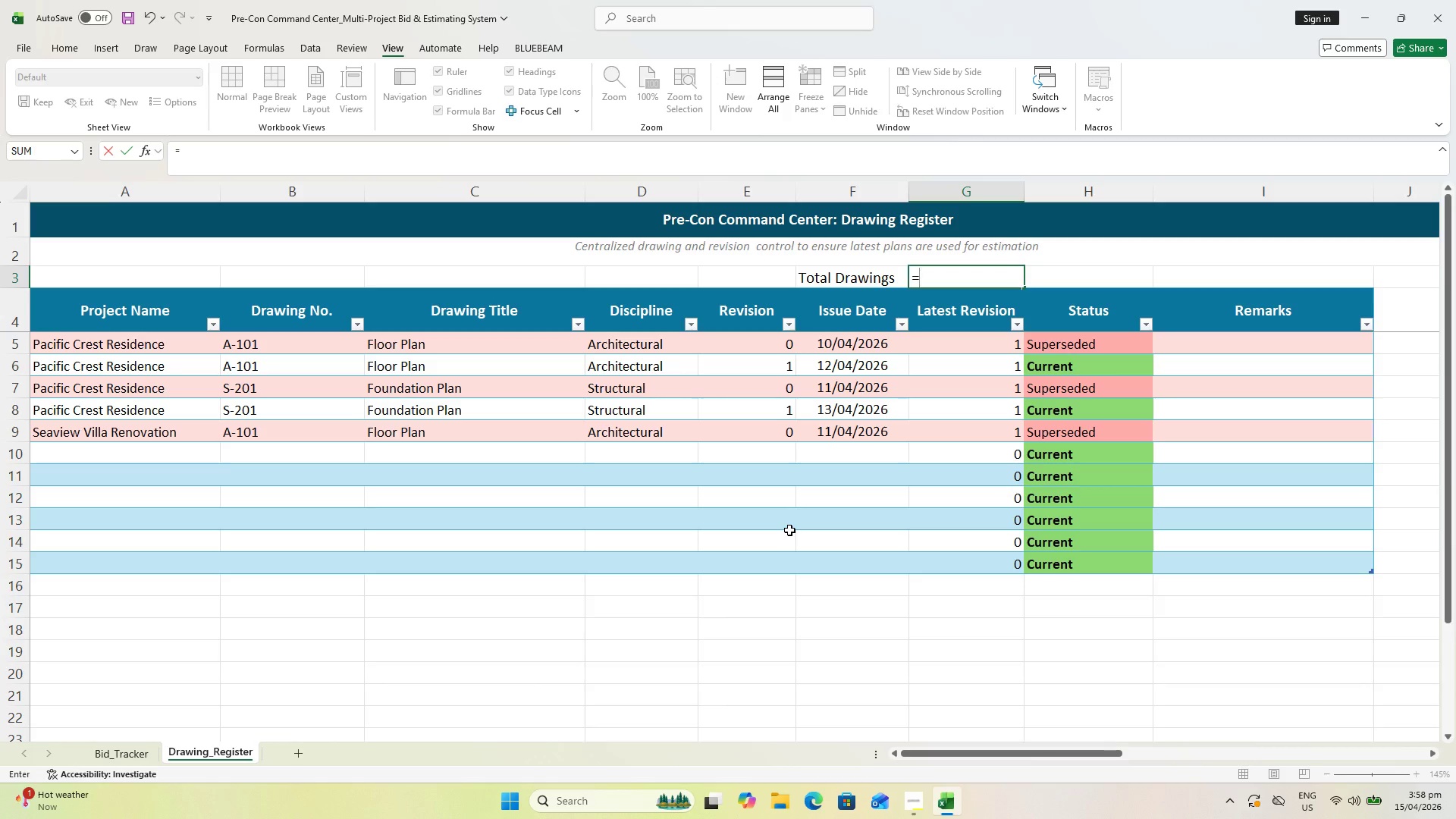 
type(COUNTA()
 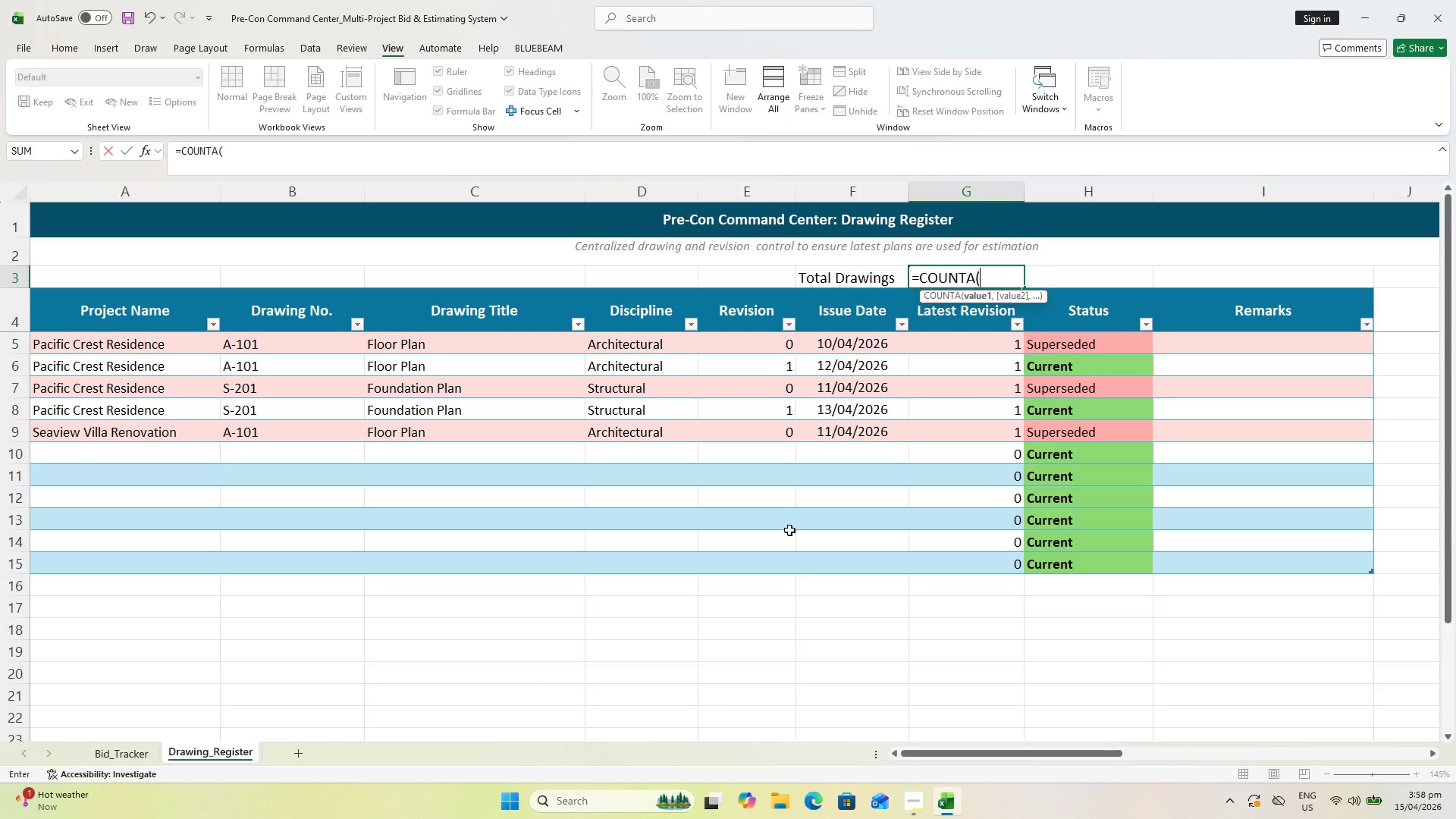 
left_click_drag(start_coordinate=[285, 349], to_coordinate=[293, 568])
 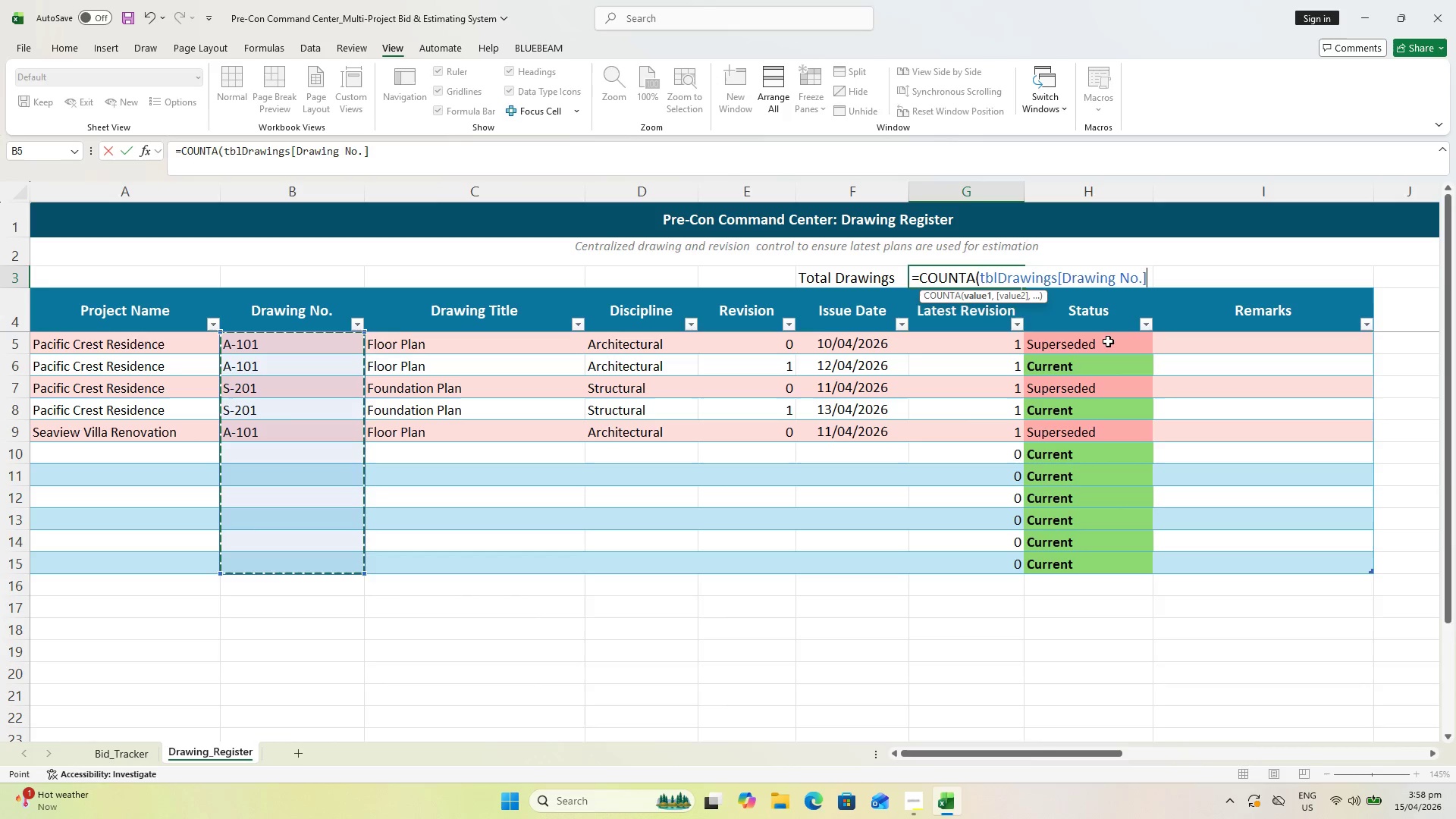 
key(Shift+ShiftLeft)
 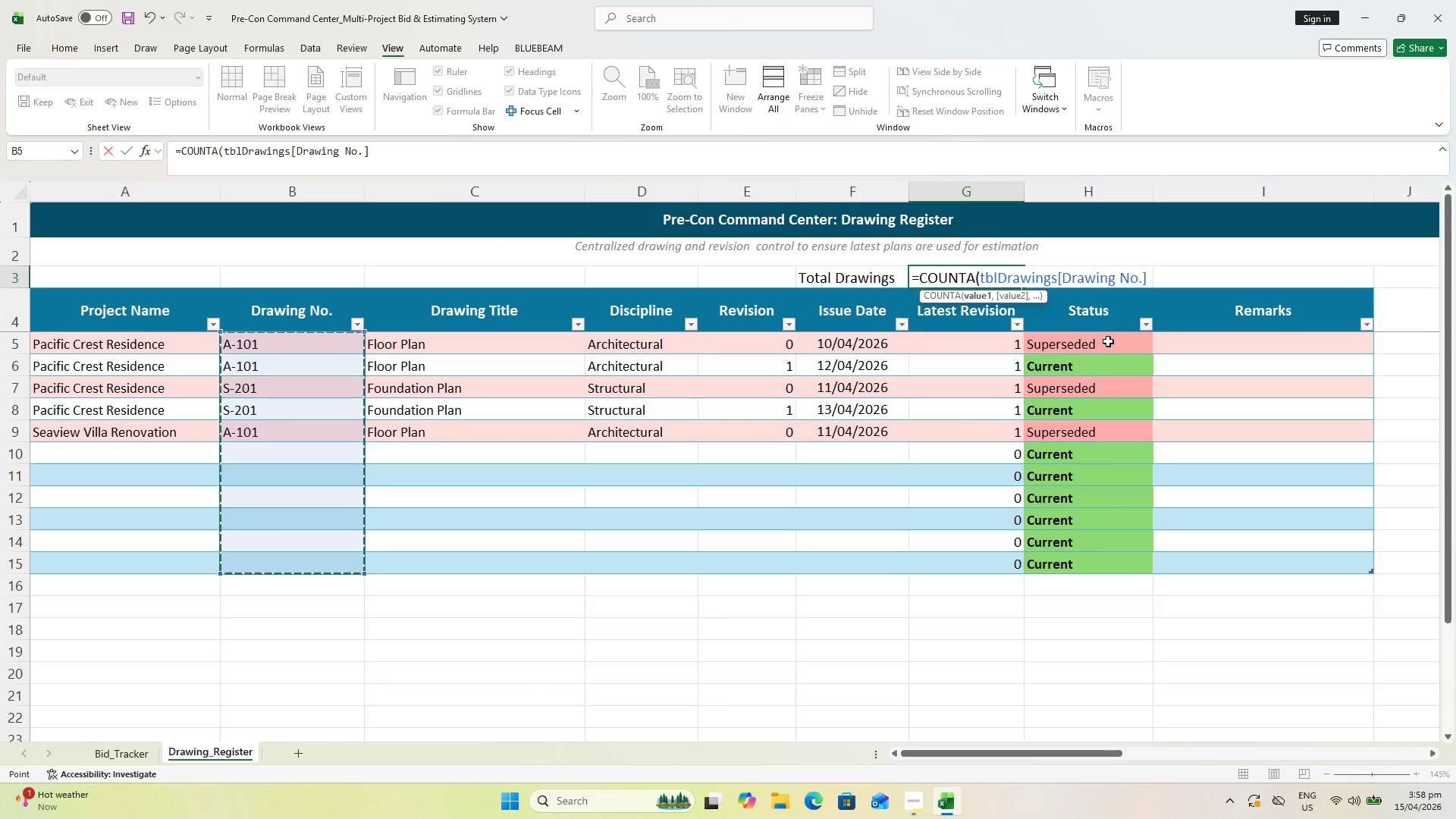 
key(Shift+0)
 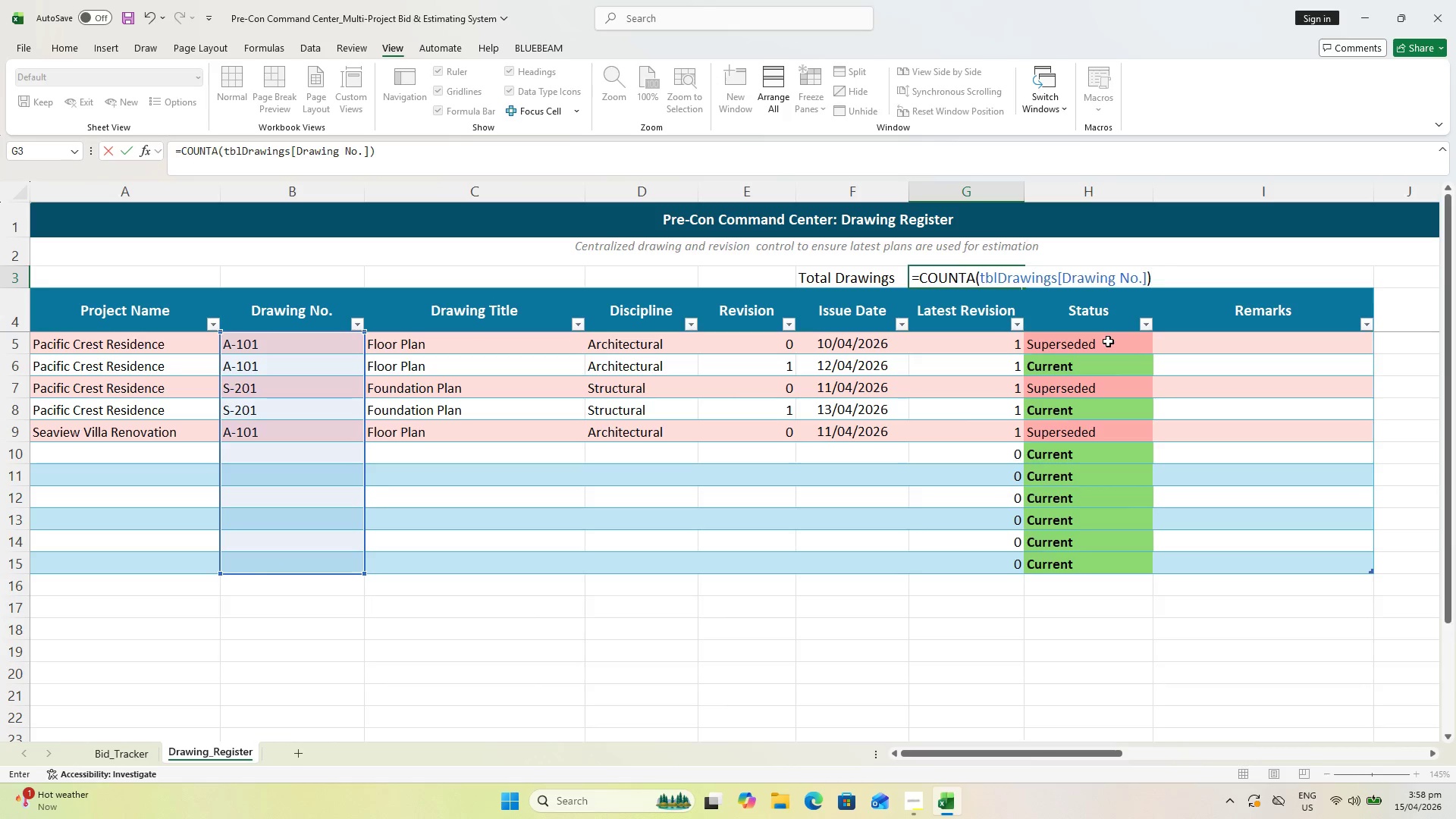 
key(Enter)
 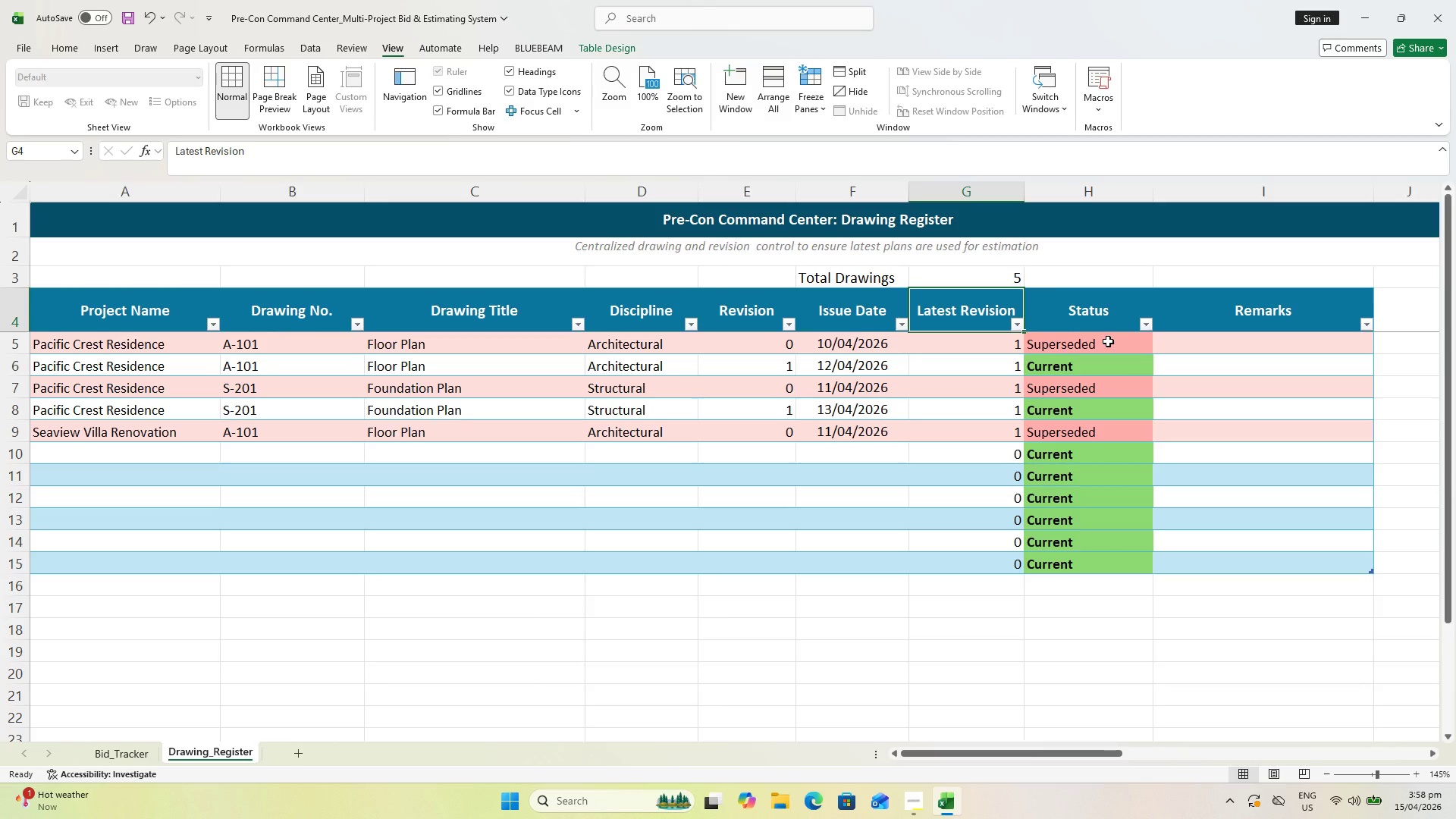 
wait(7.55)
 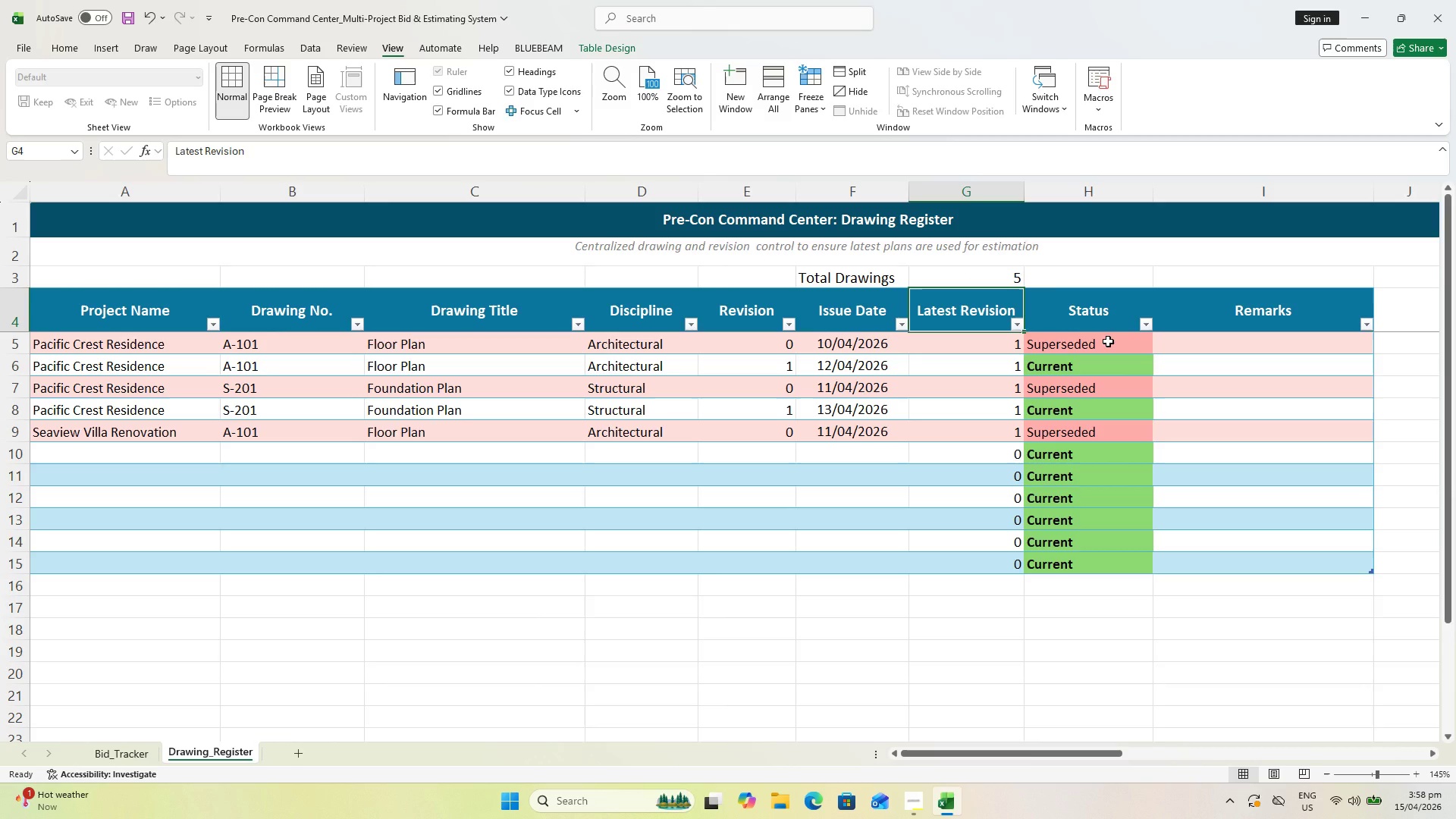 
left_click([1081, 265])
 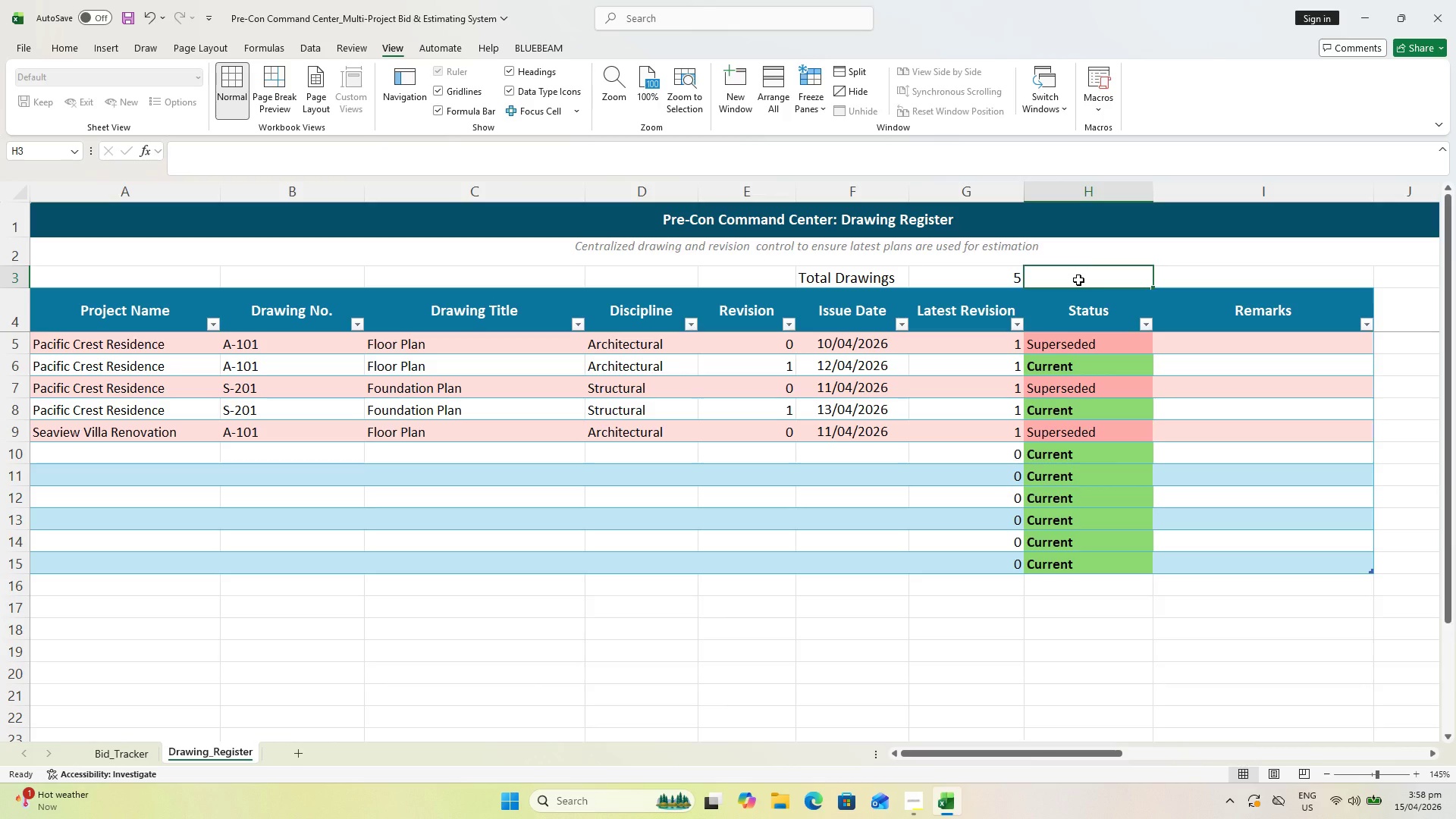 
type(Outdated )
 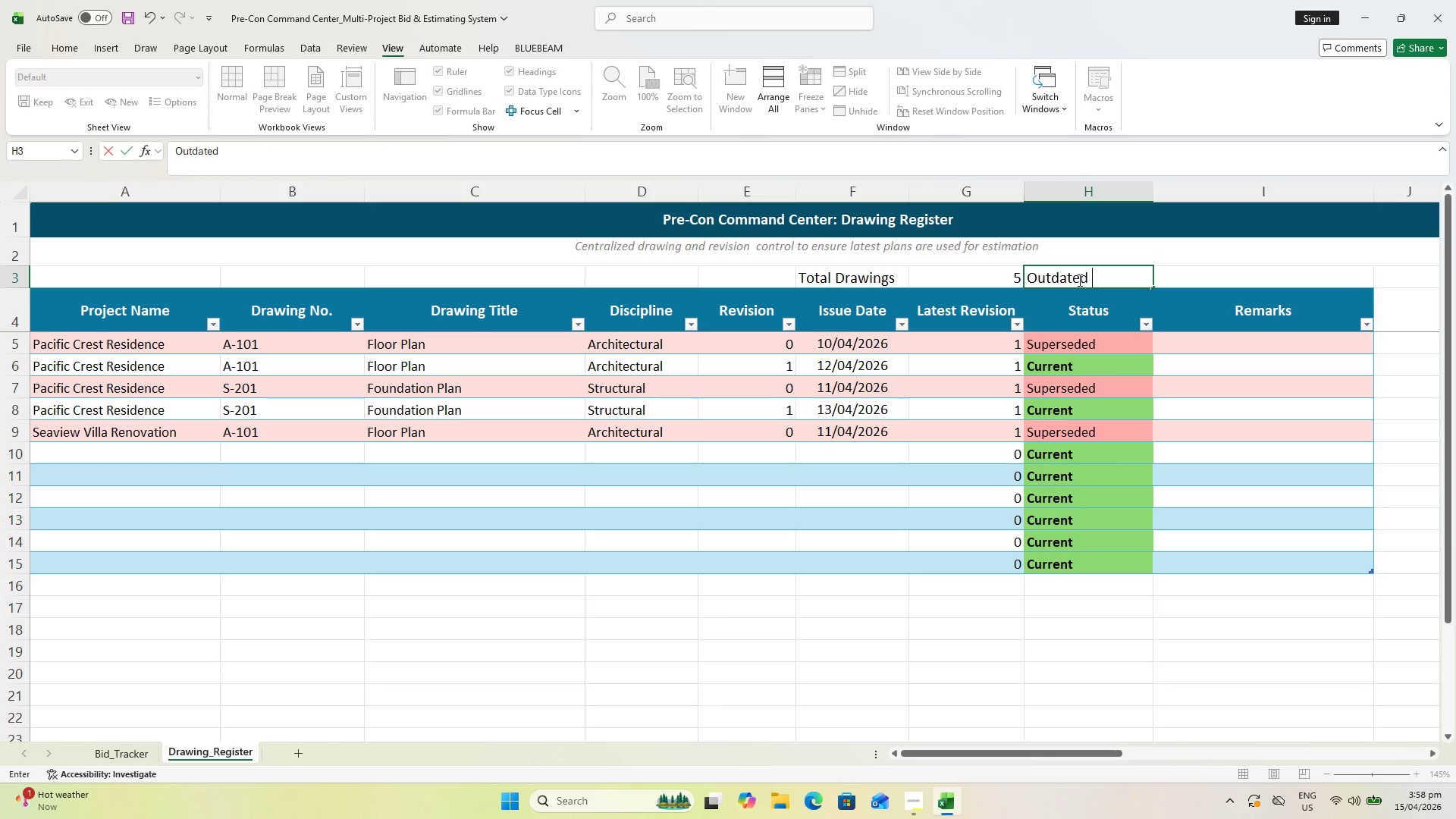 
key(Control+ControlLeft)
 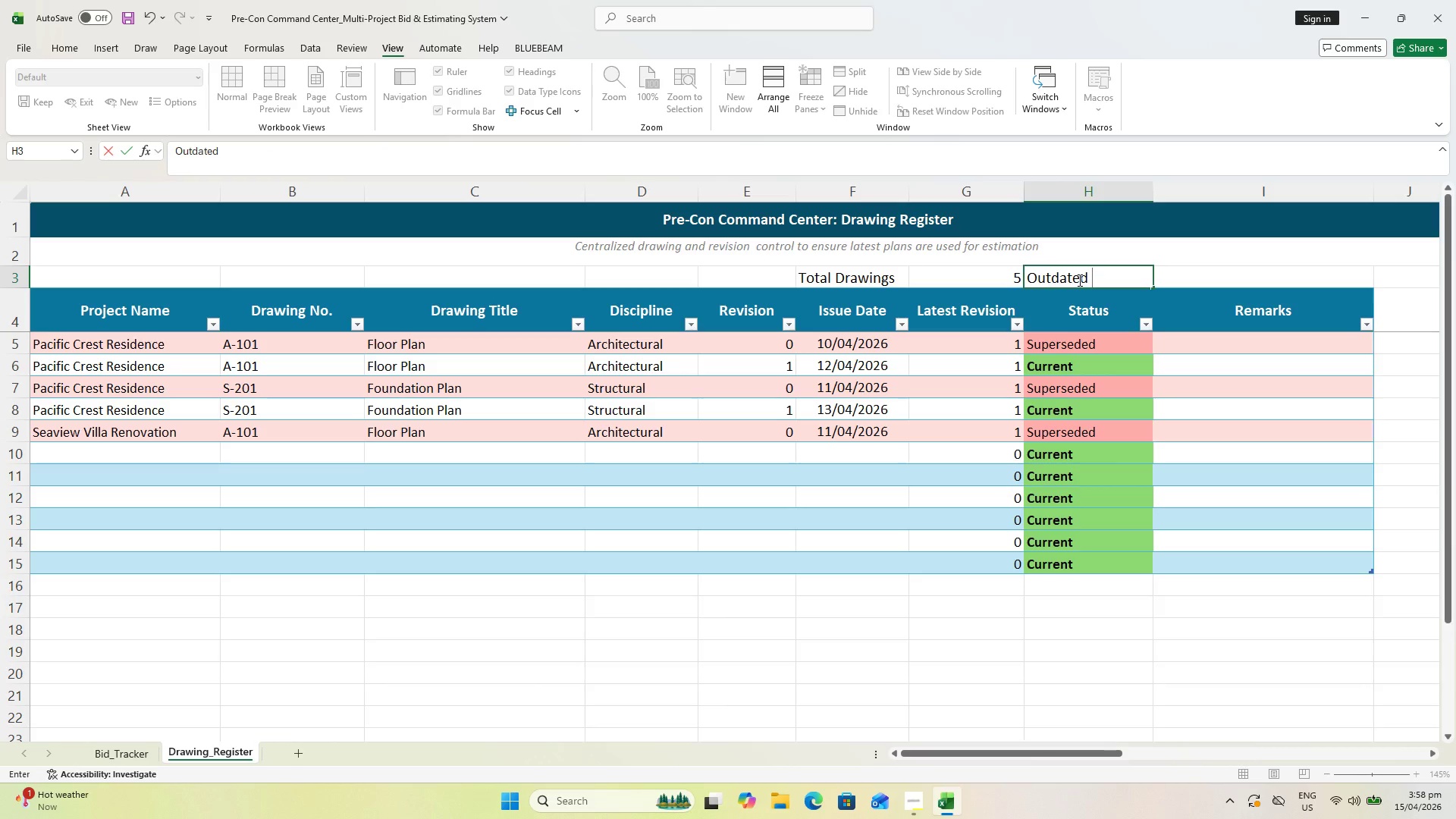 
type(Drawinga)
key(Backspace)
type(s)
 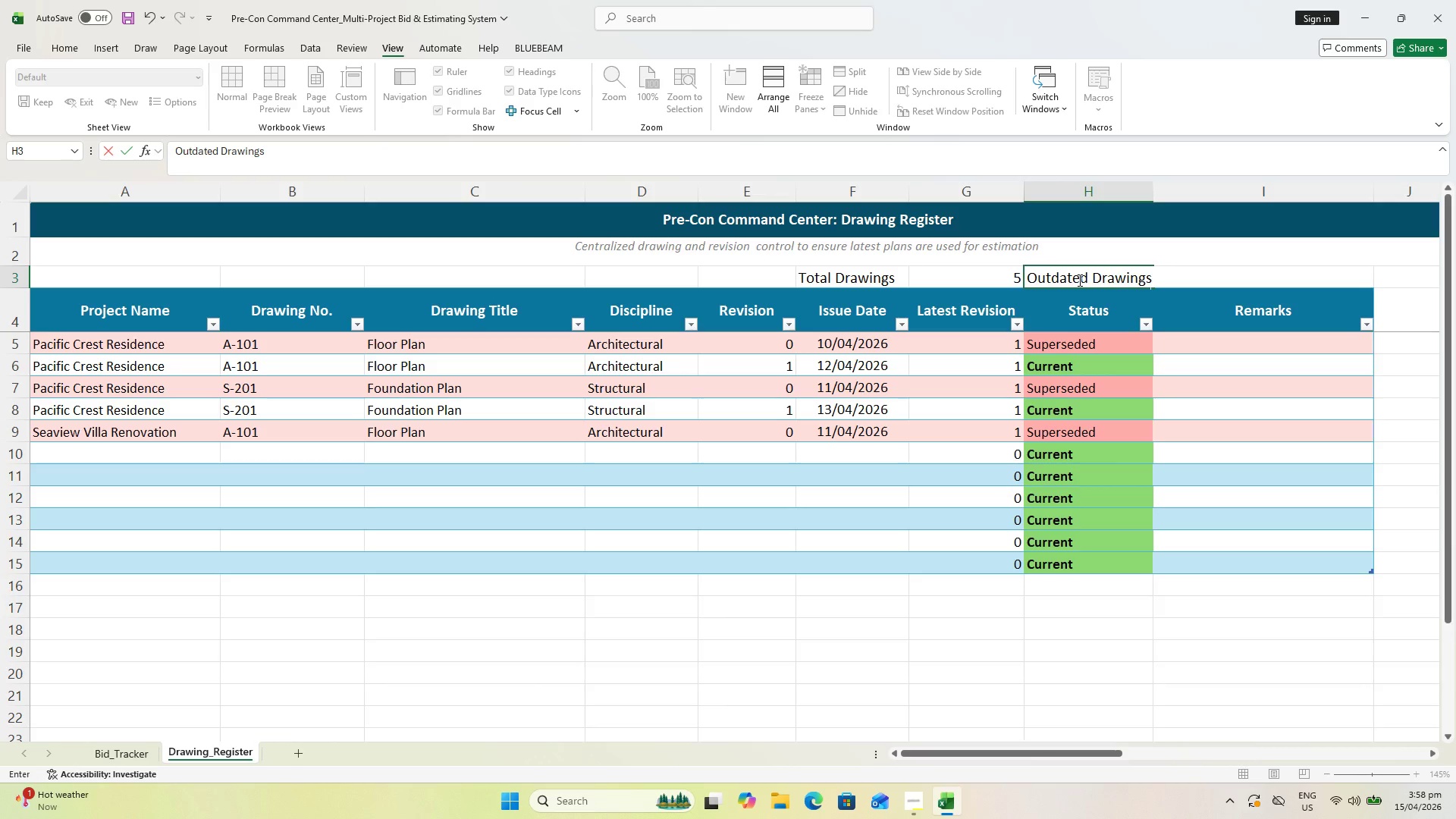 
key(Enter)
 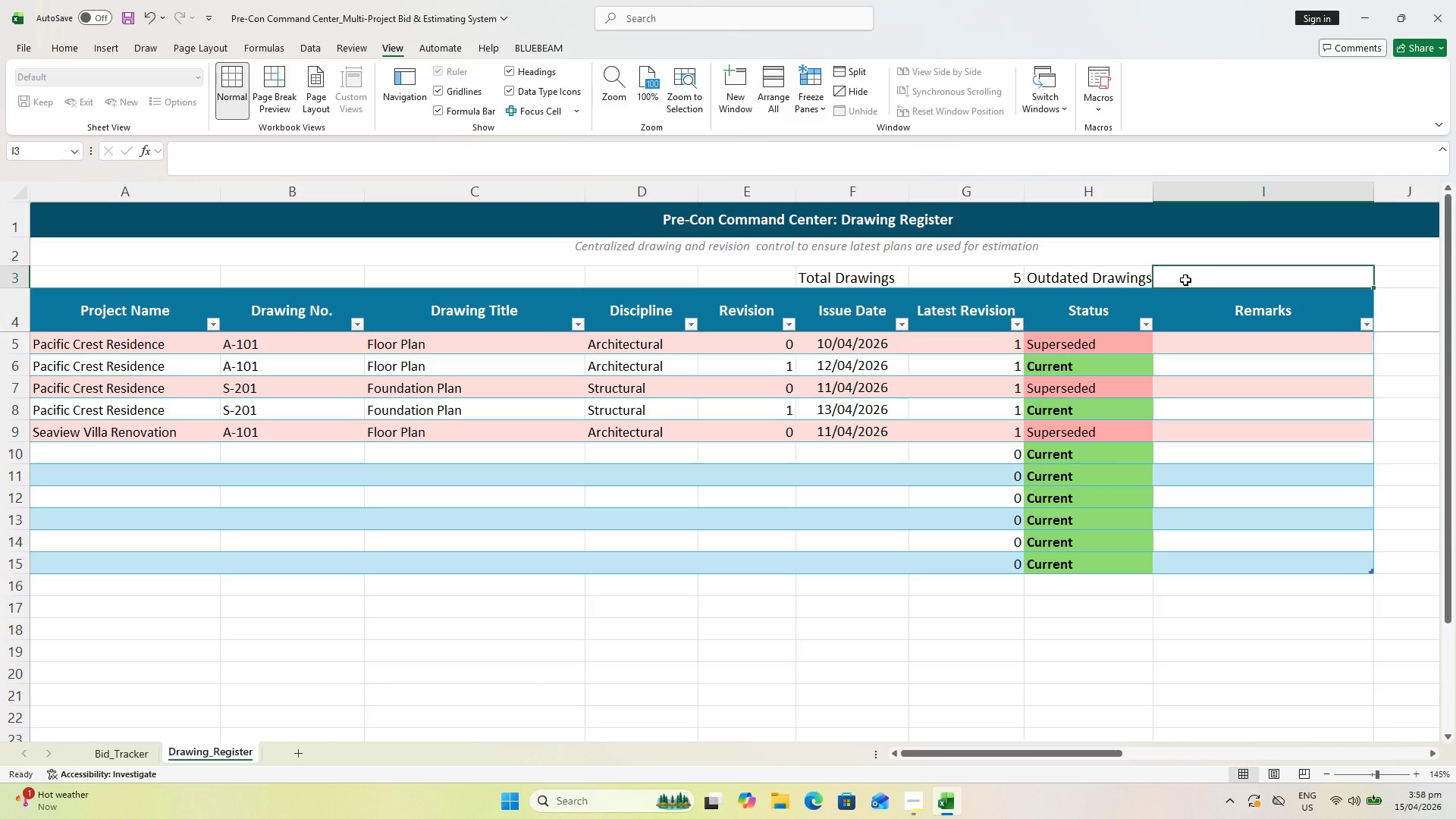 
type(=COUNTIF()
 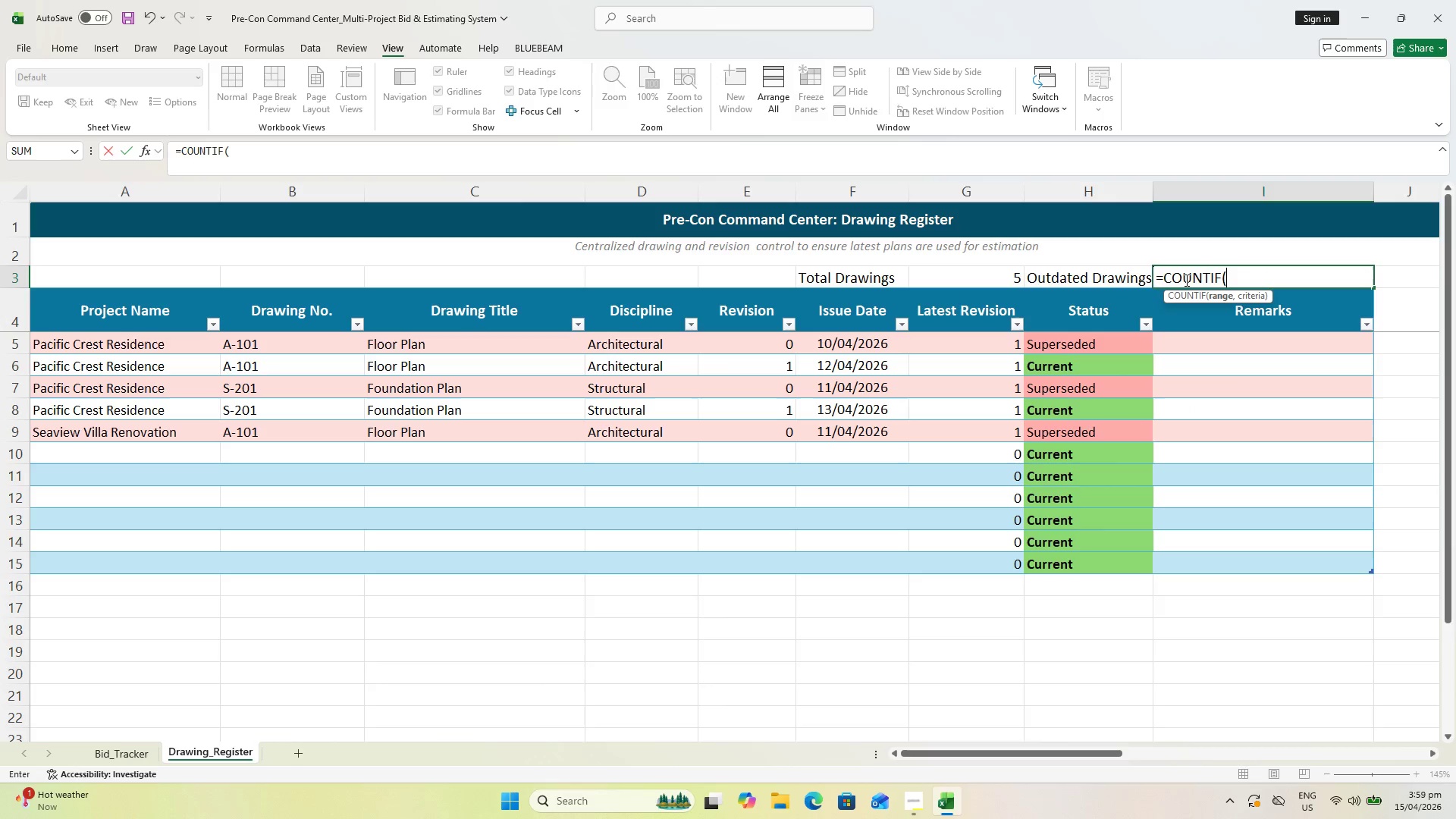 
left_click_drag(start_coordinate=[1097, 347], to_coordinate=[1088, 562])
 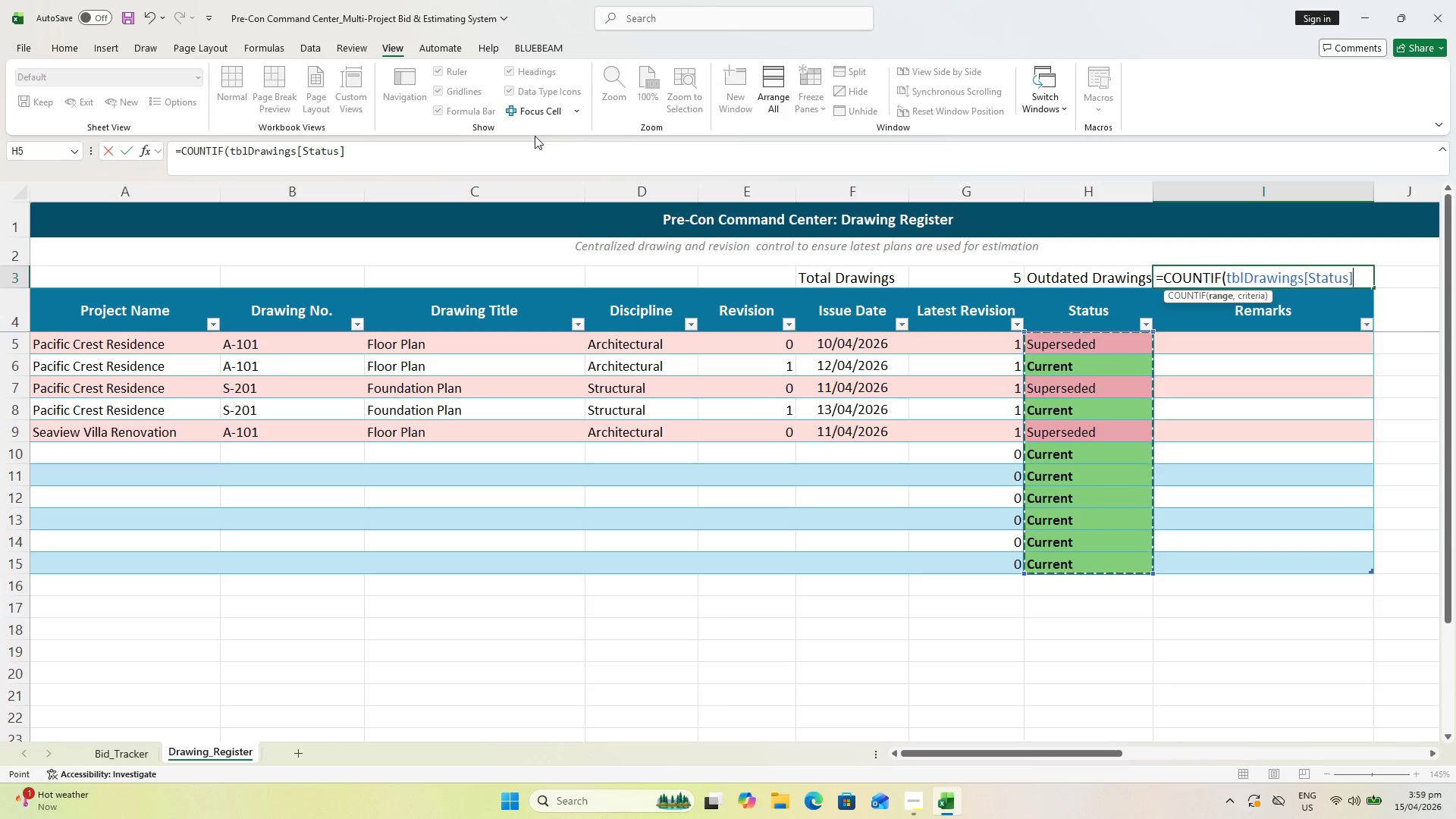 
left_click([535, 134])
 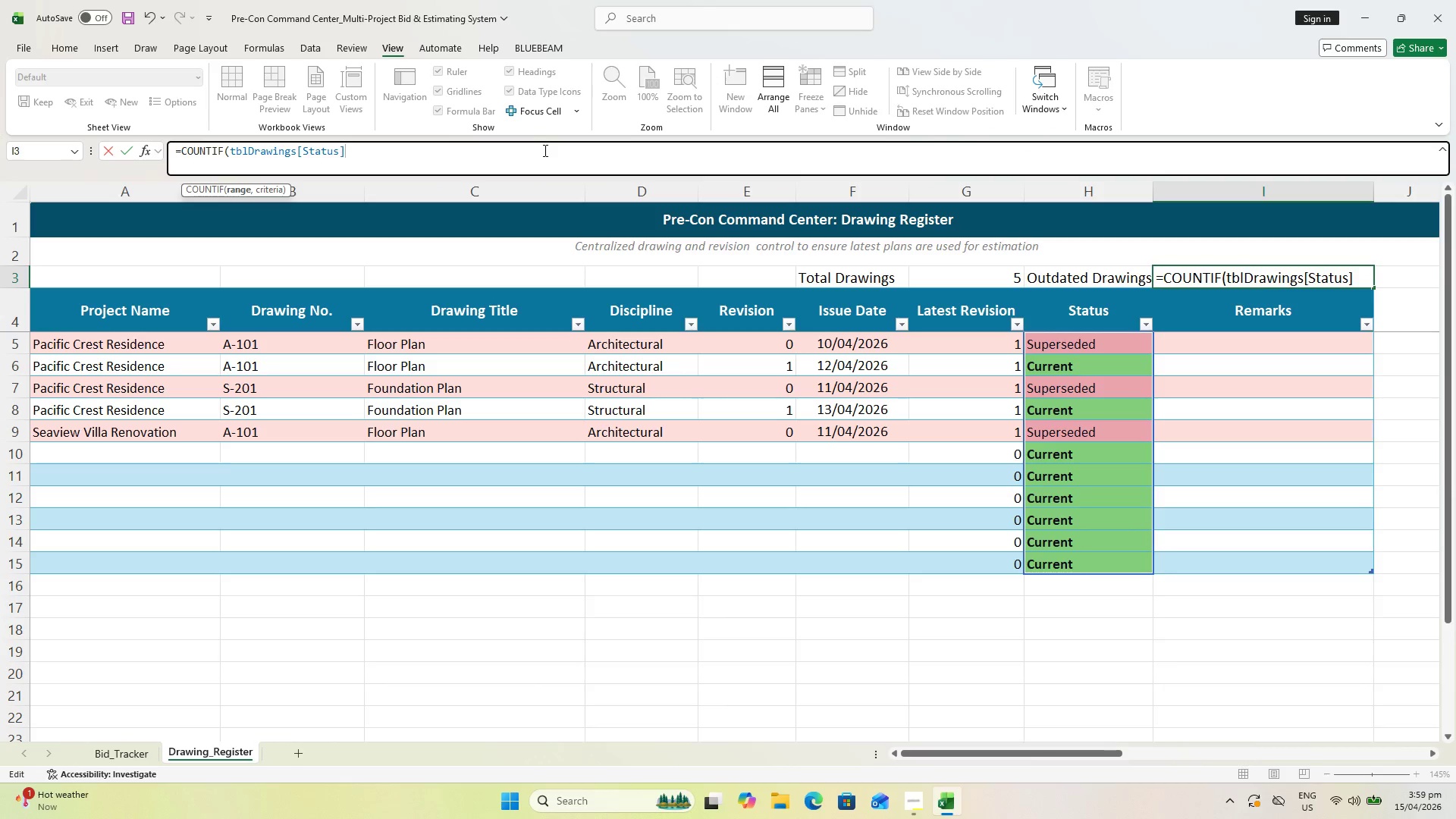 
type(,"superseded"))
 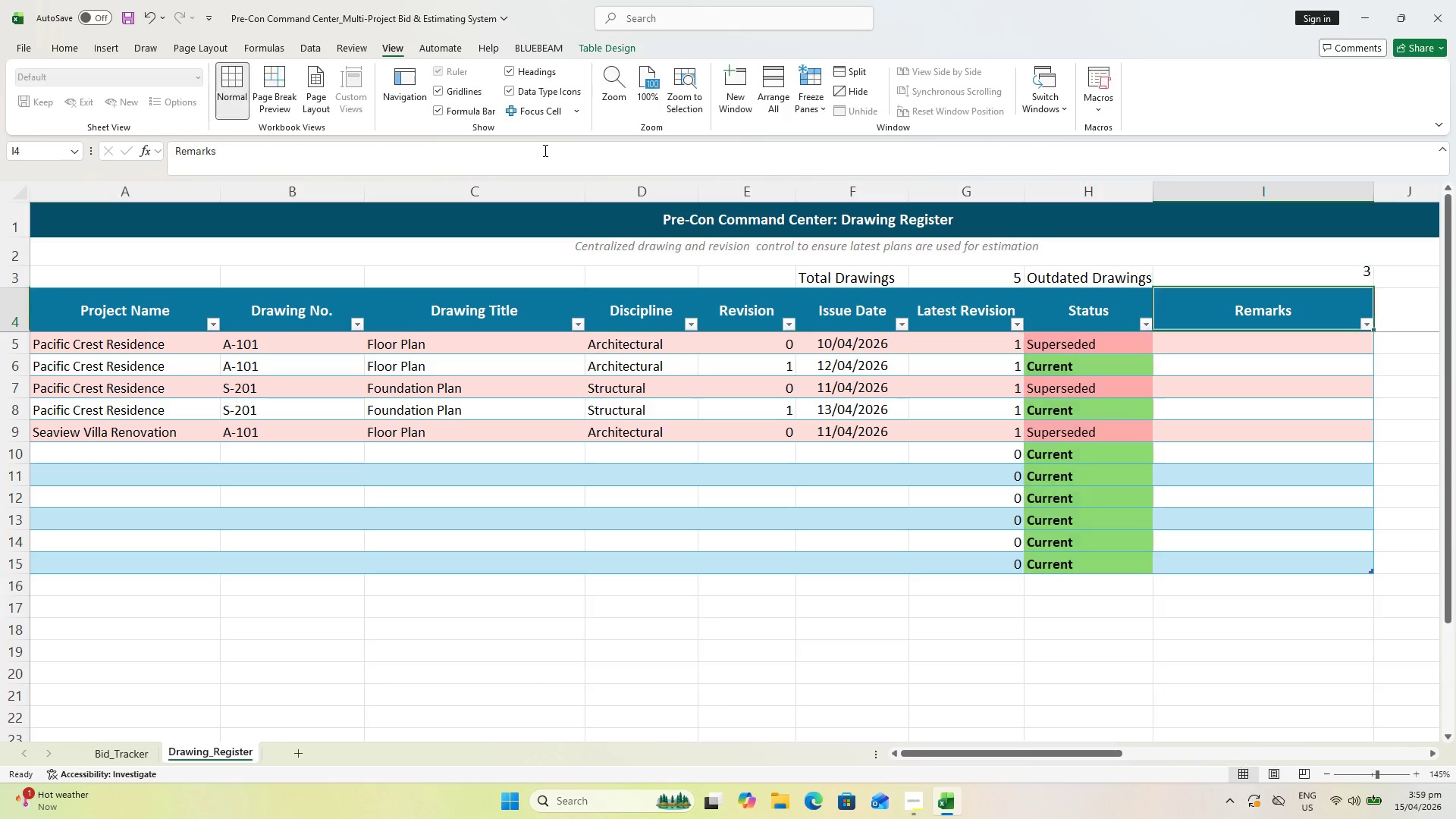 
 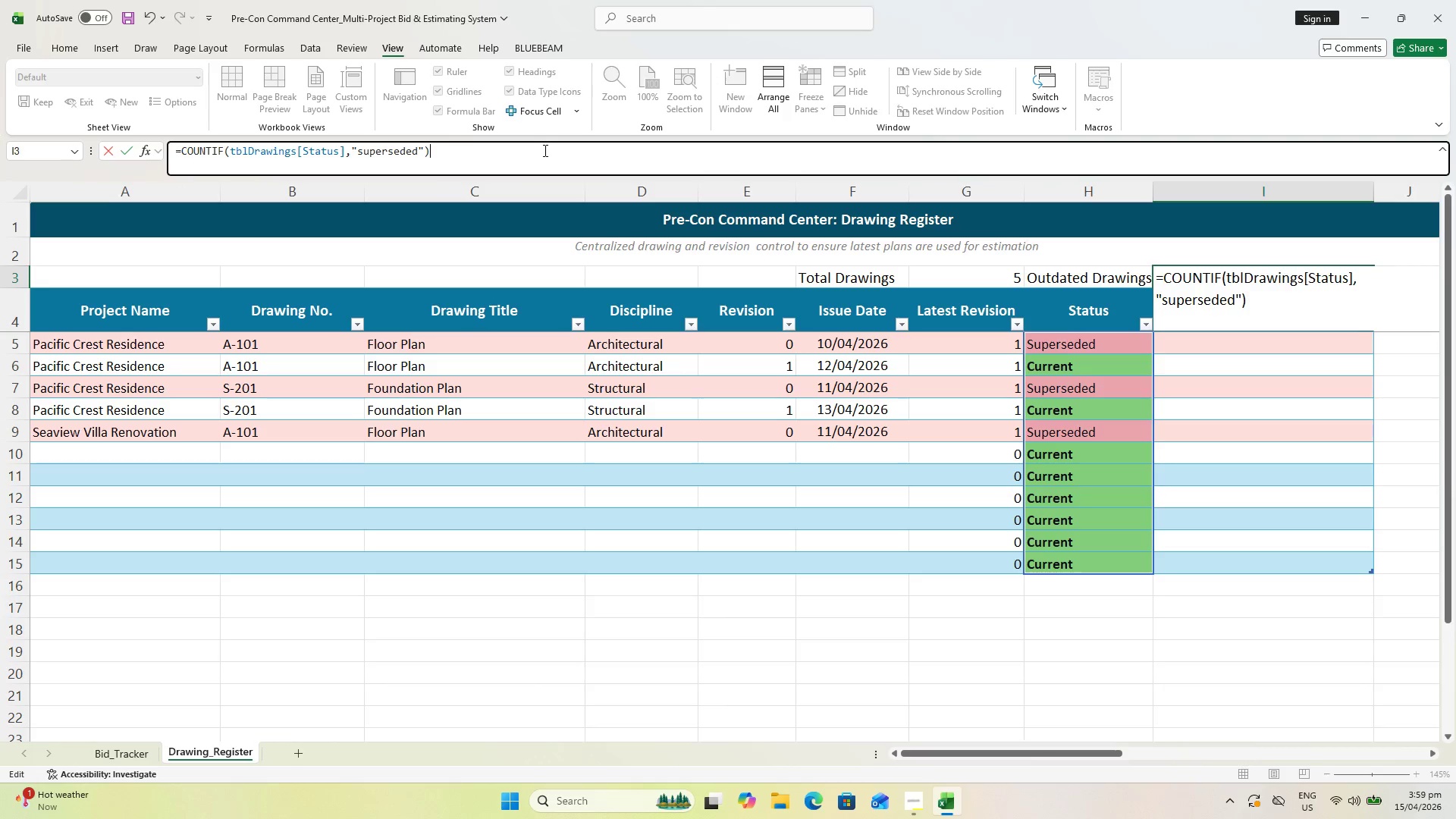 
key(Enter)
 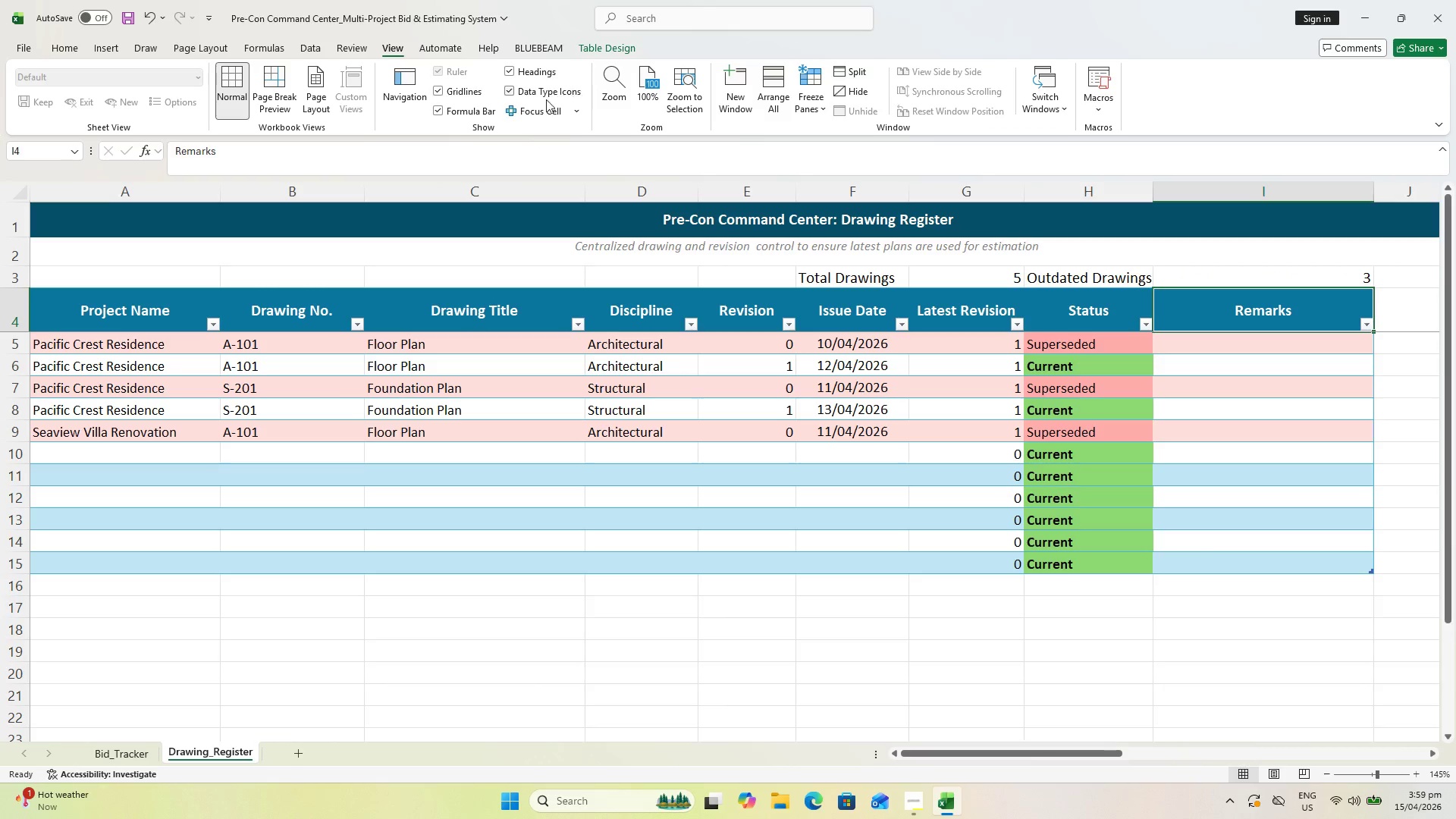 
wait(6.08)
 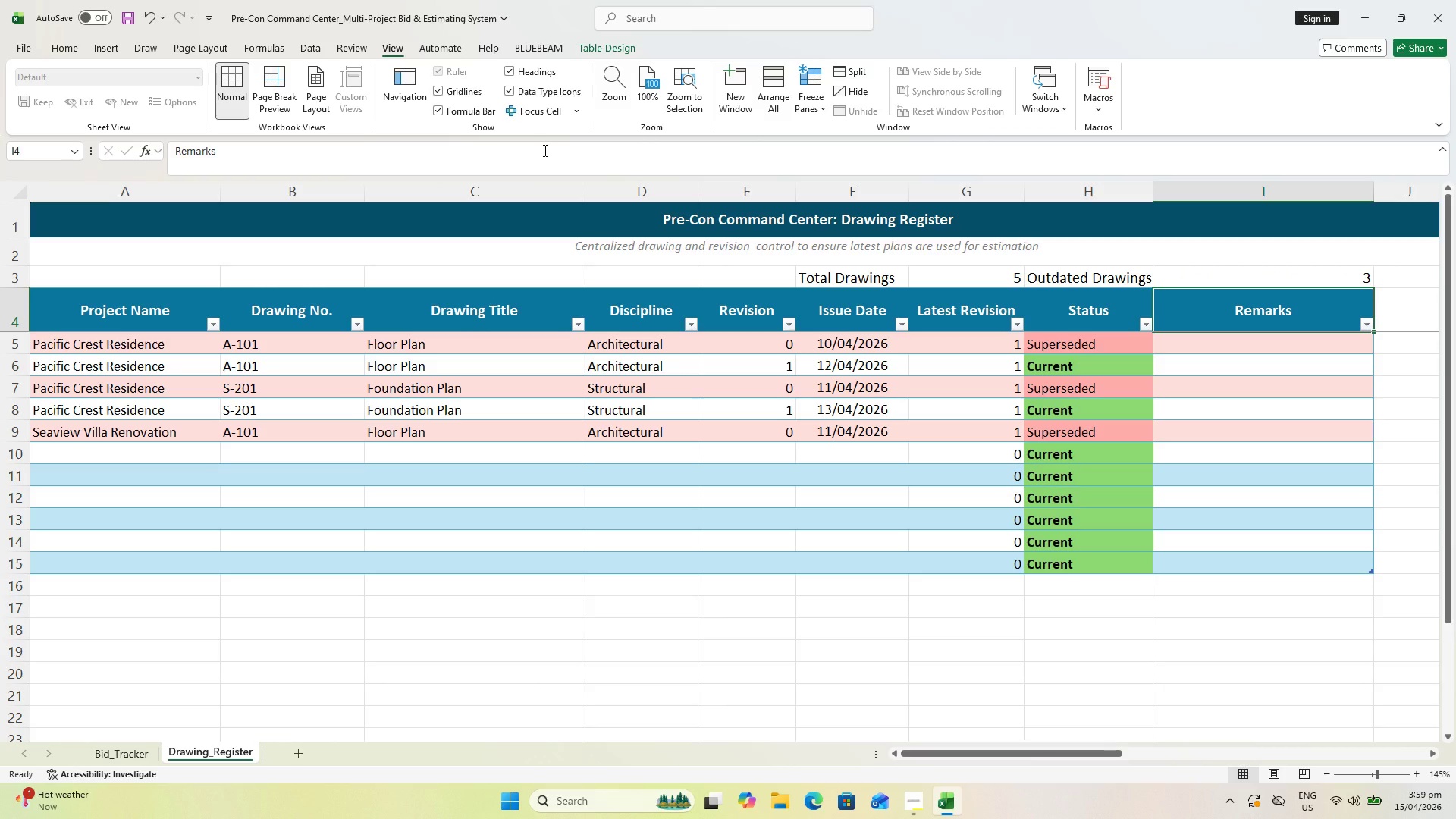 
left_click([873, 284])
 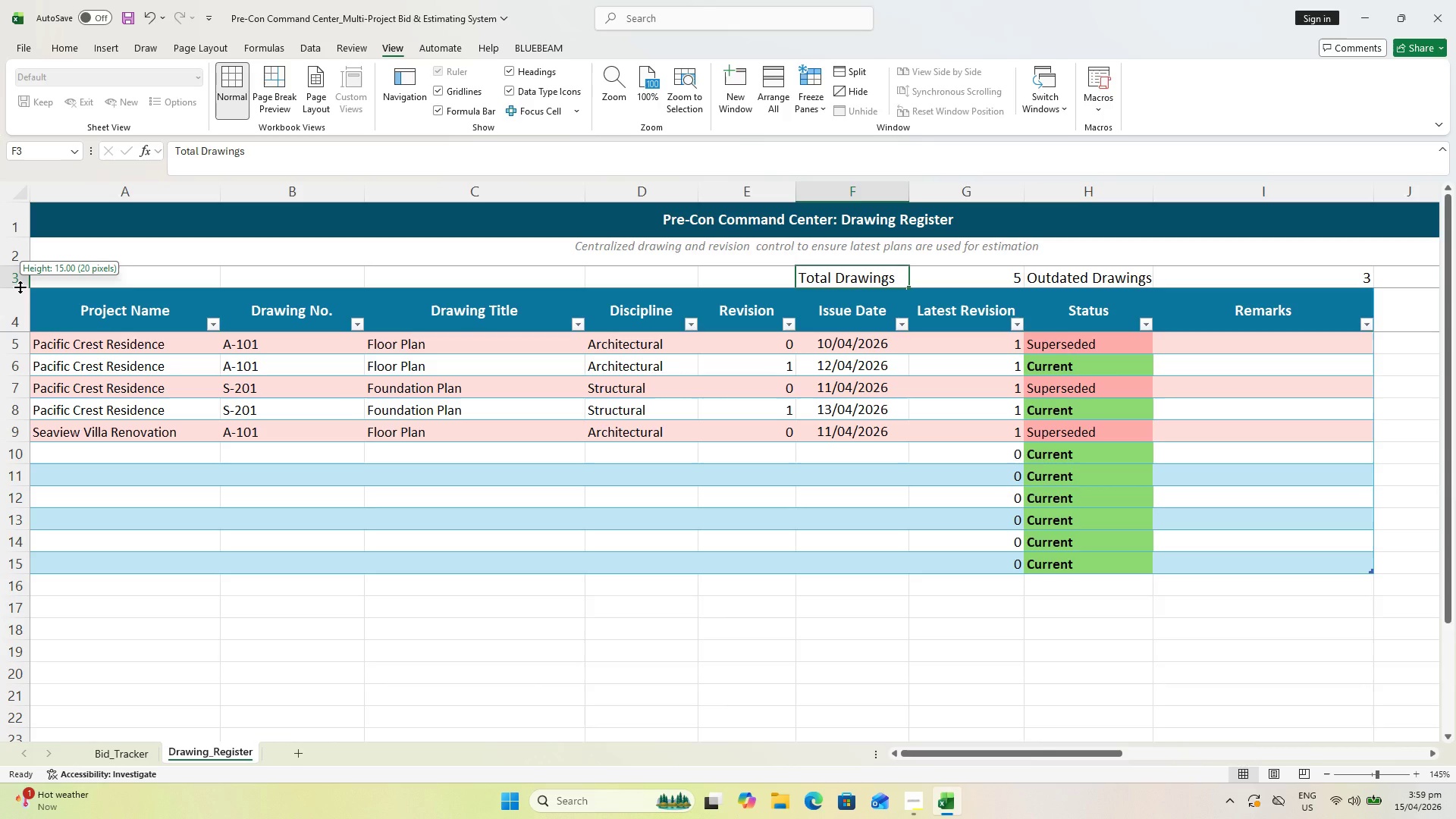 
left_click([20, 287])
 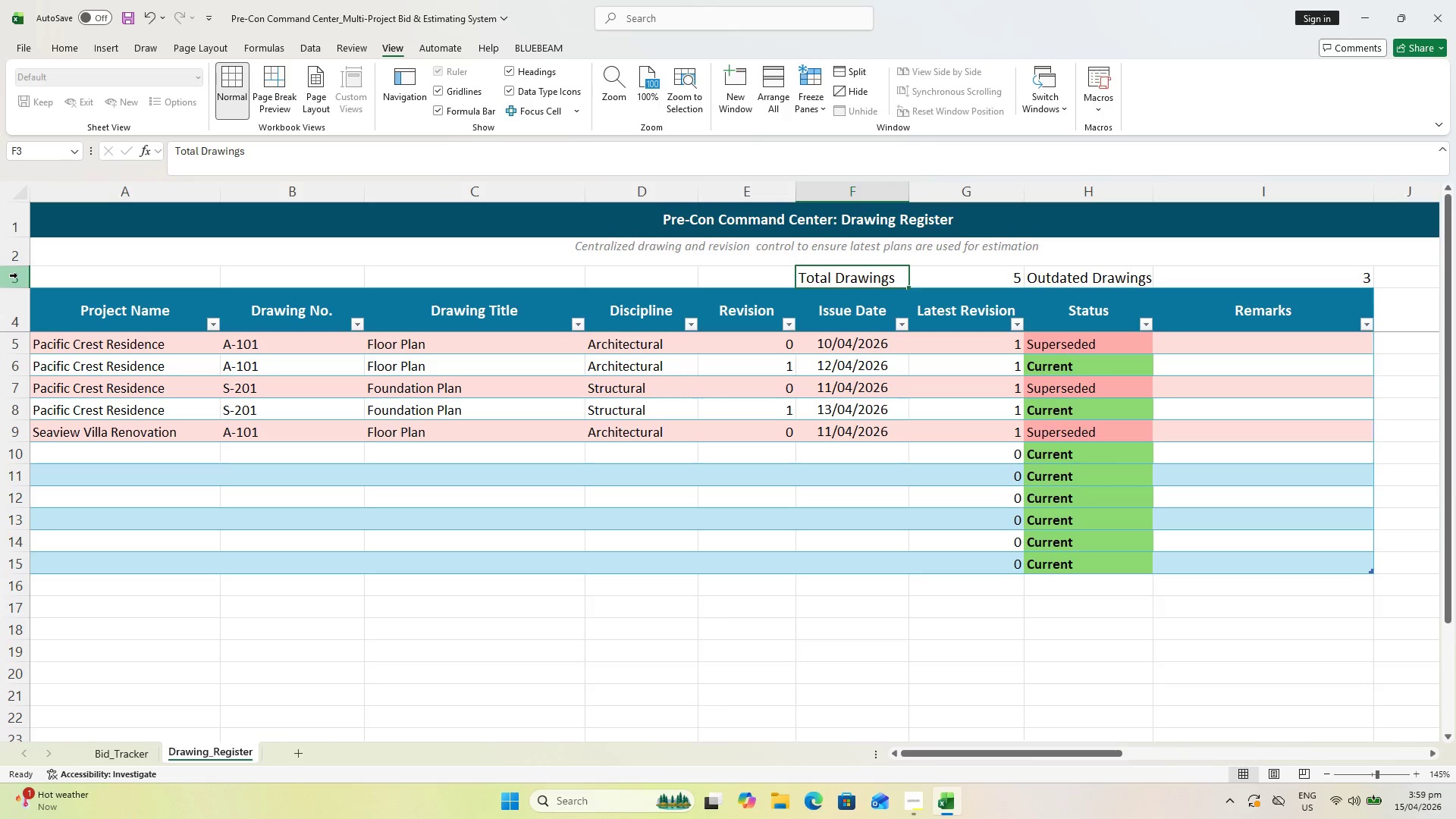 
left_click([17, 275])
 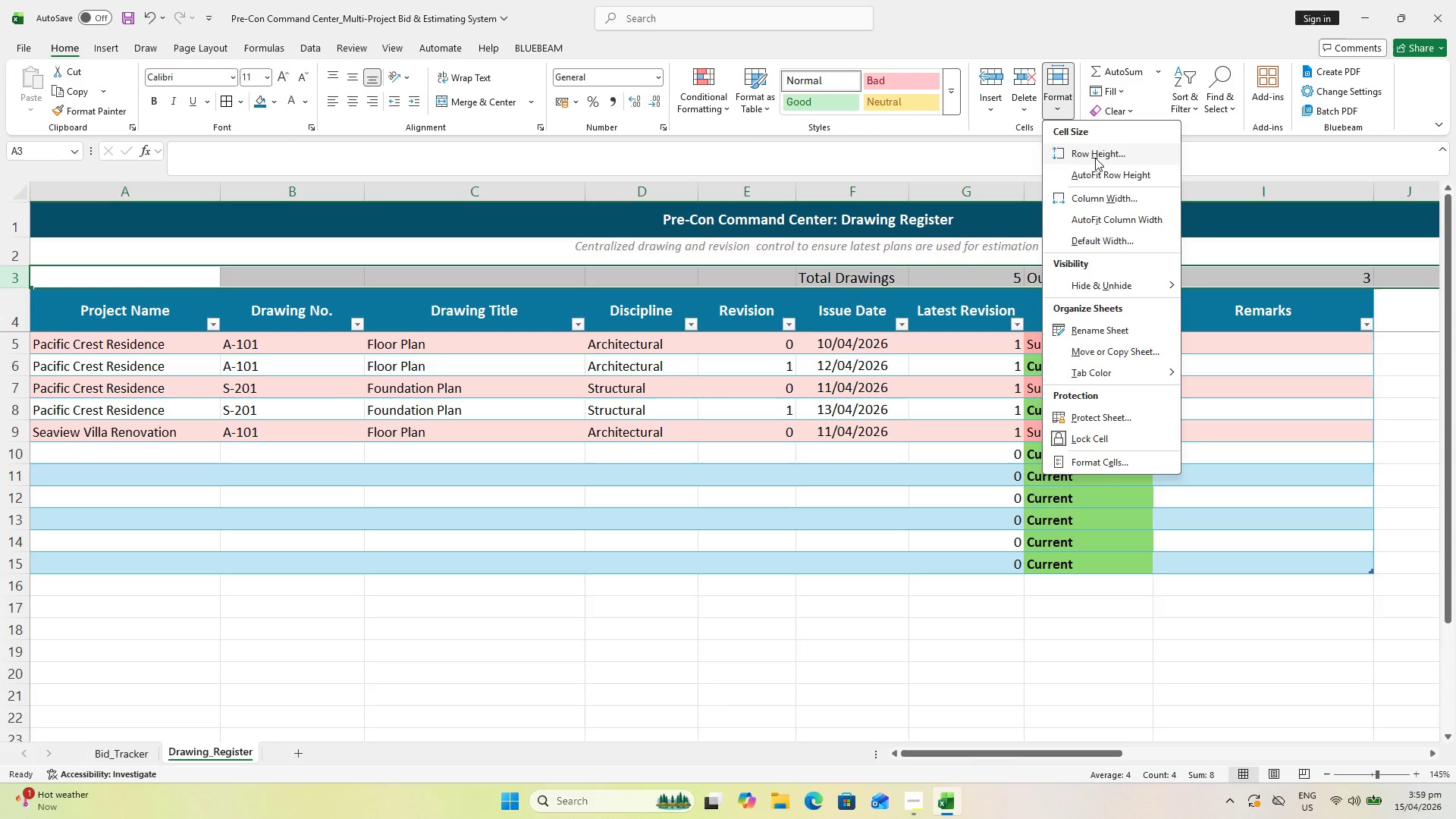 
left_click([1095, 158])
 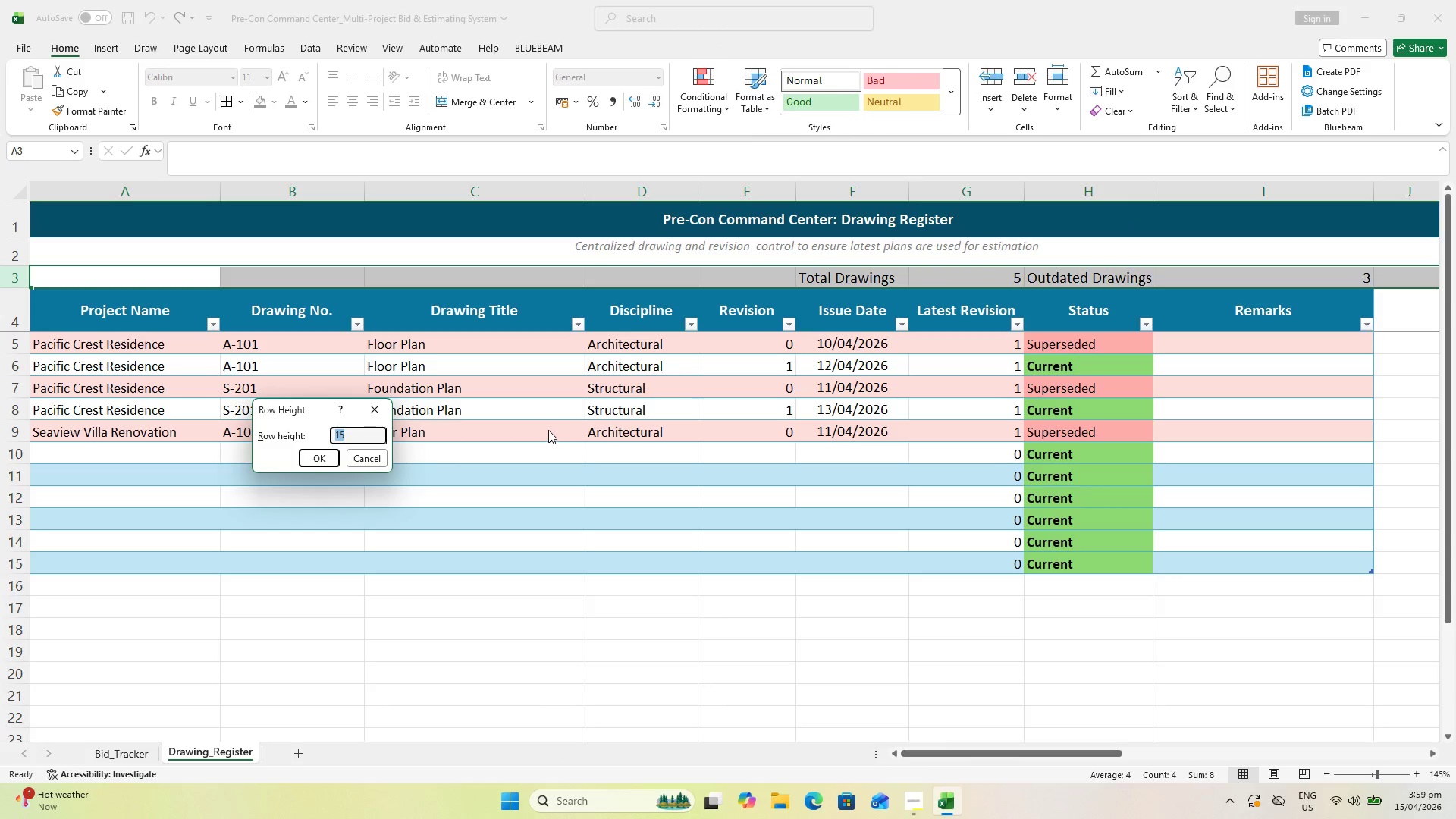 
type(20)
 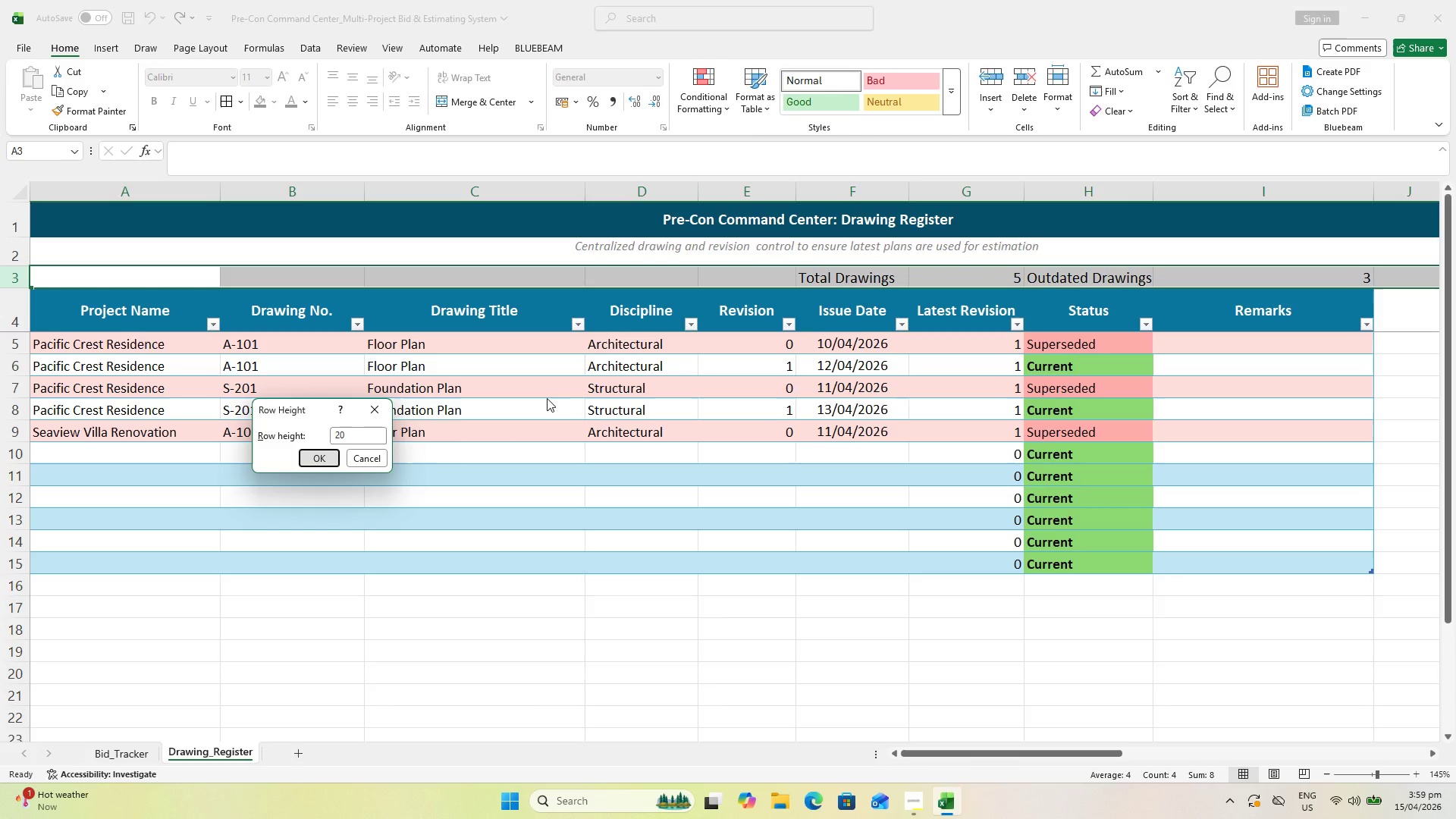 
key(Enter)
 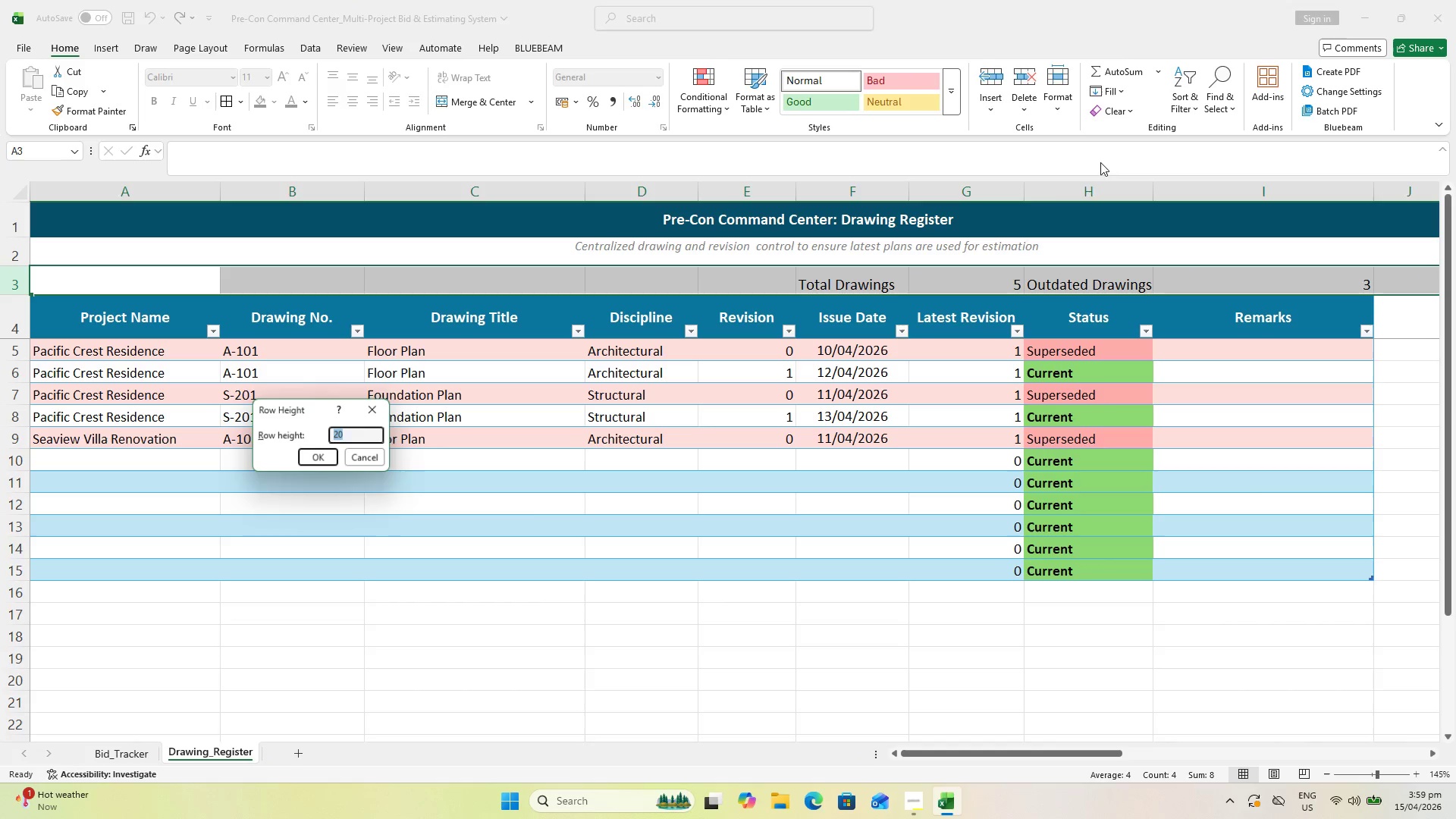 
wait(5.52)
 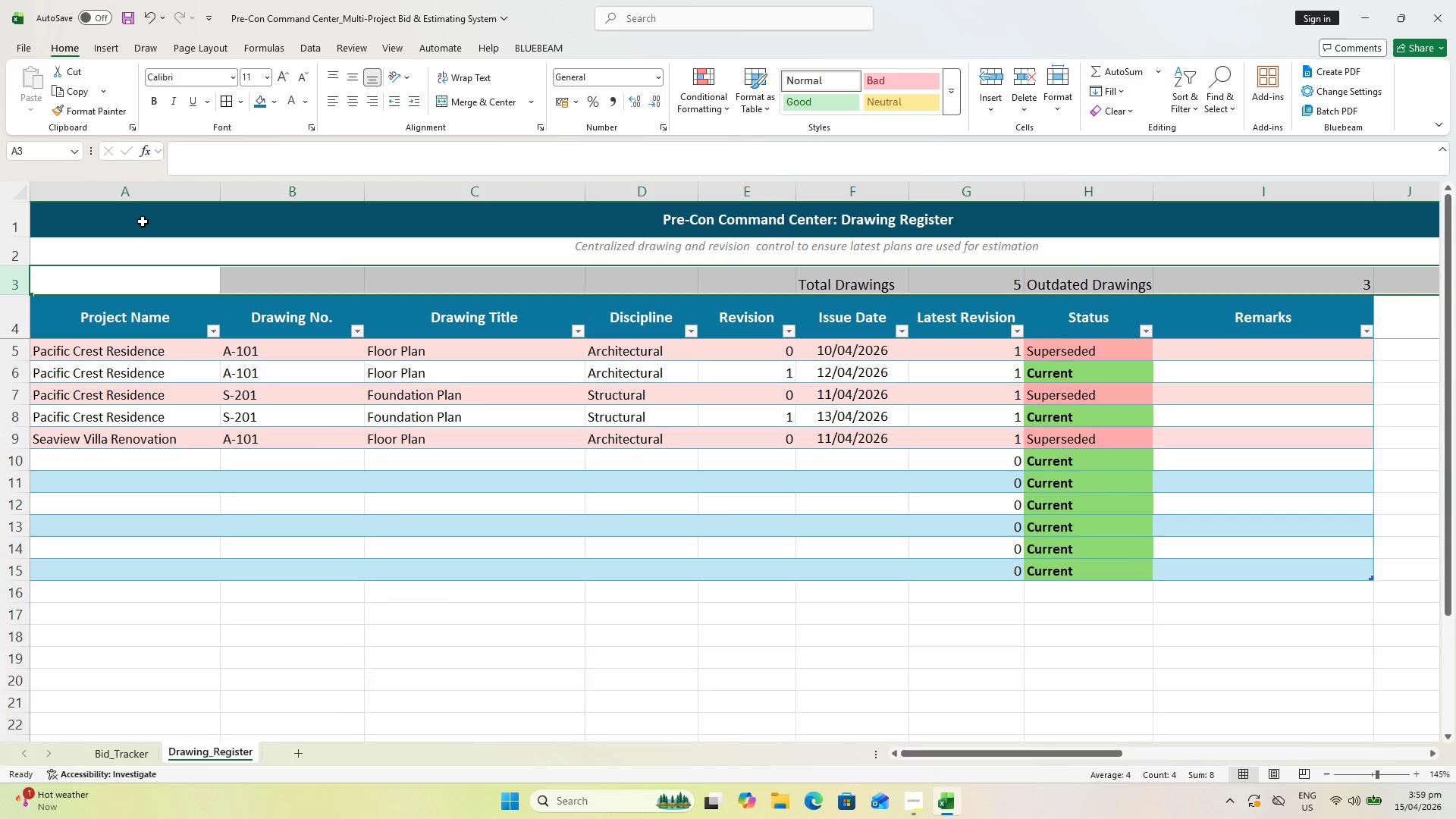 
type(30)
 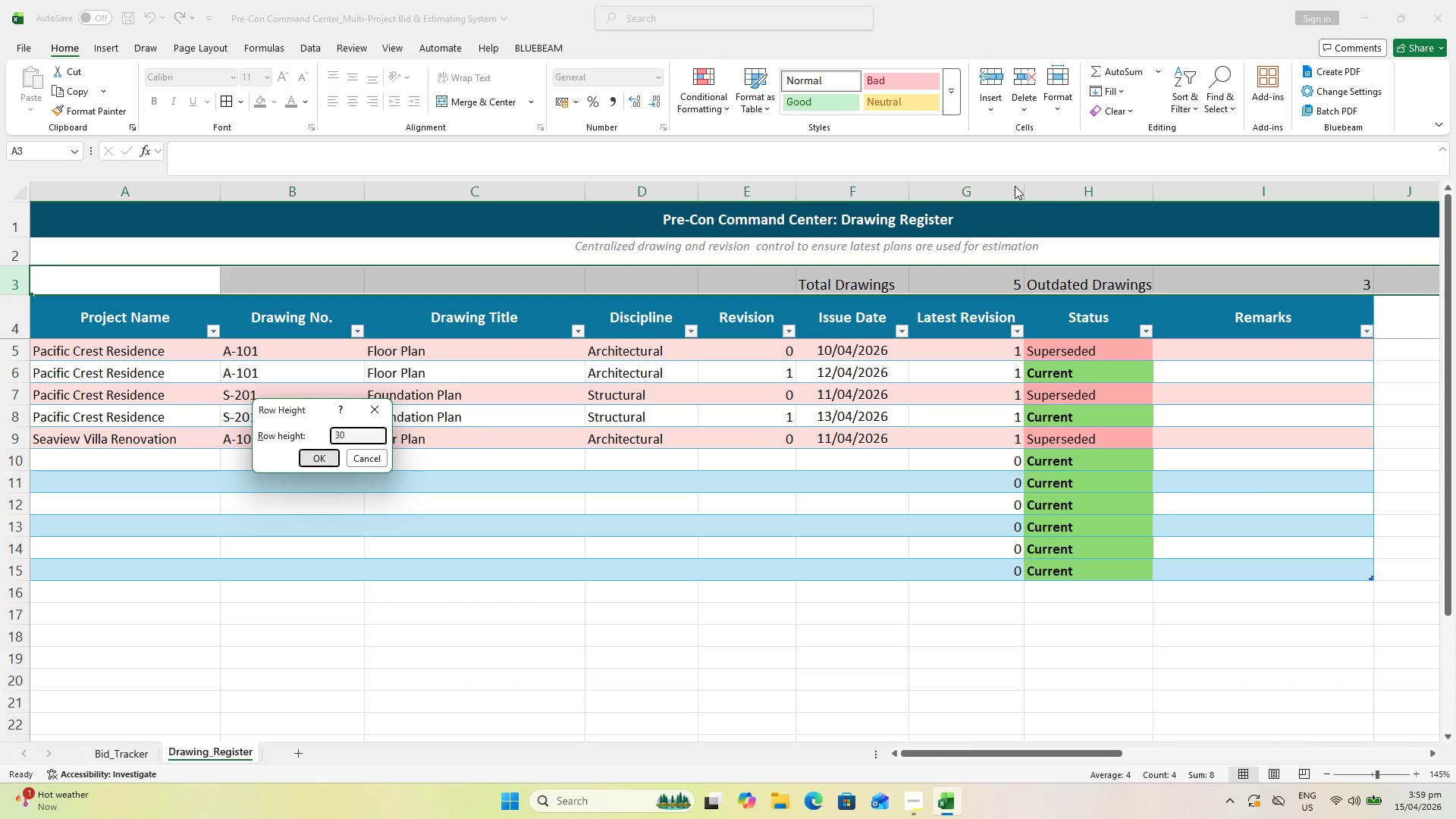 
key(Enter)
 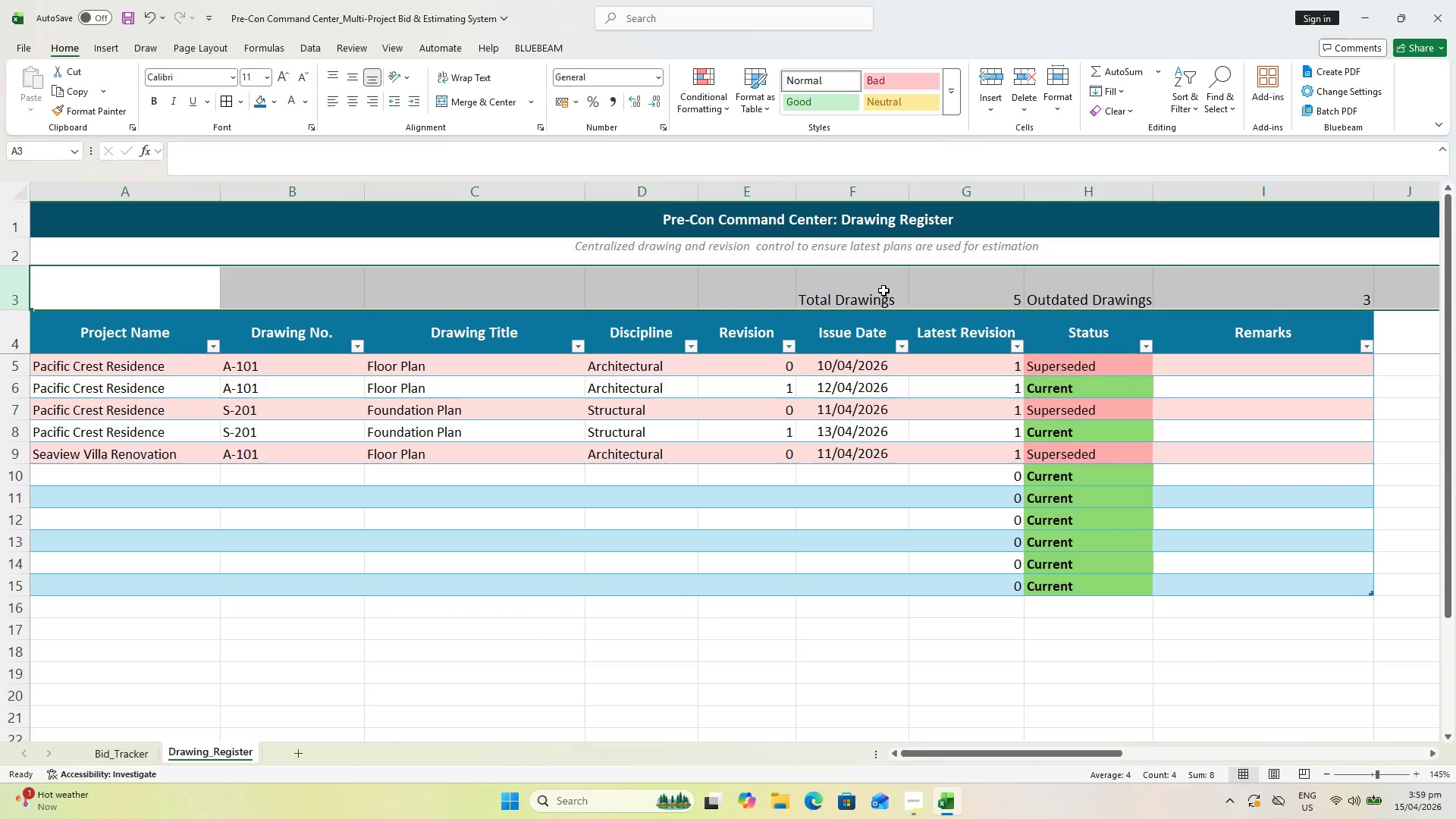 
left_click([883, 290])
 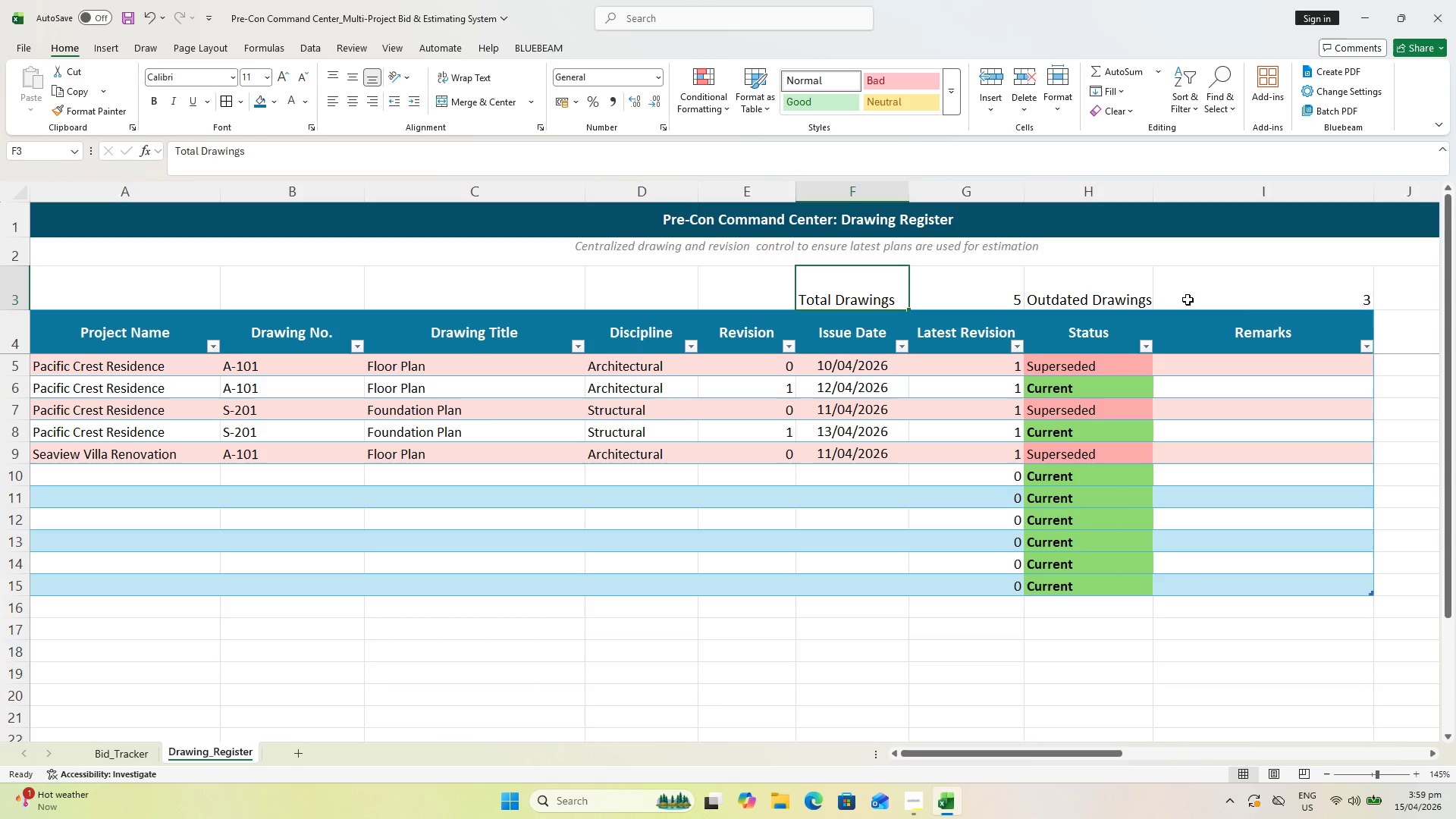 
hold_key(key=ShiftLeft, duration=0.39)
left_click([1282, 293])
 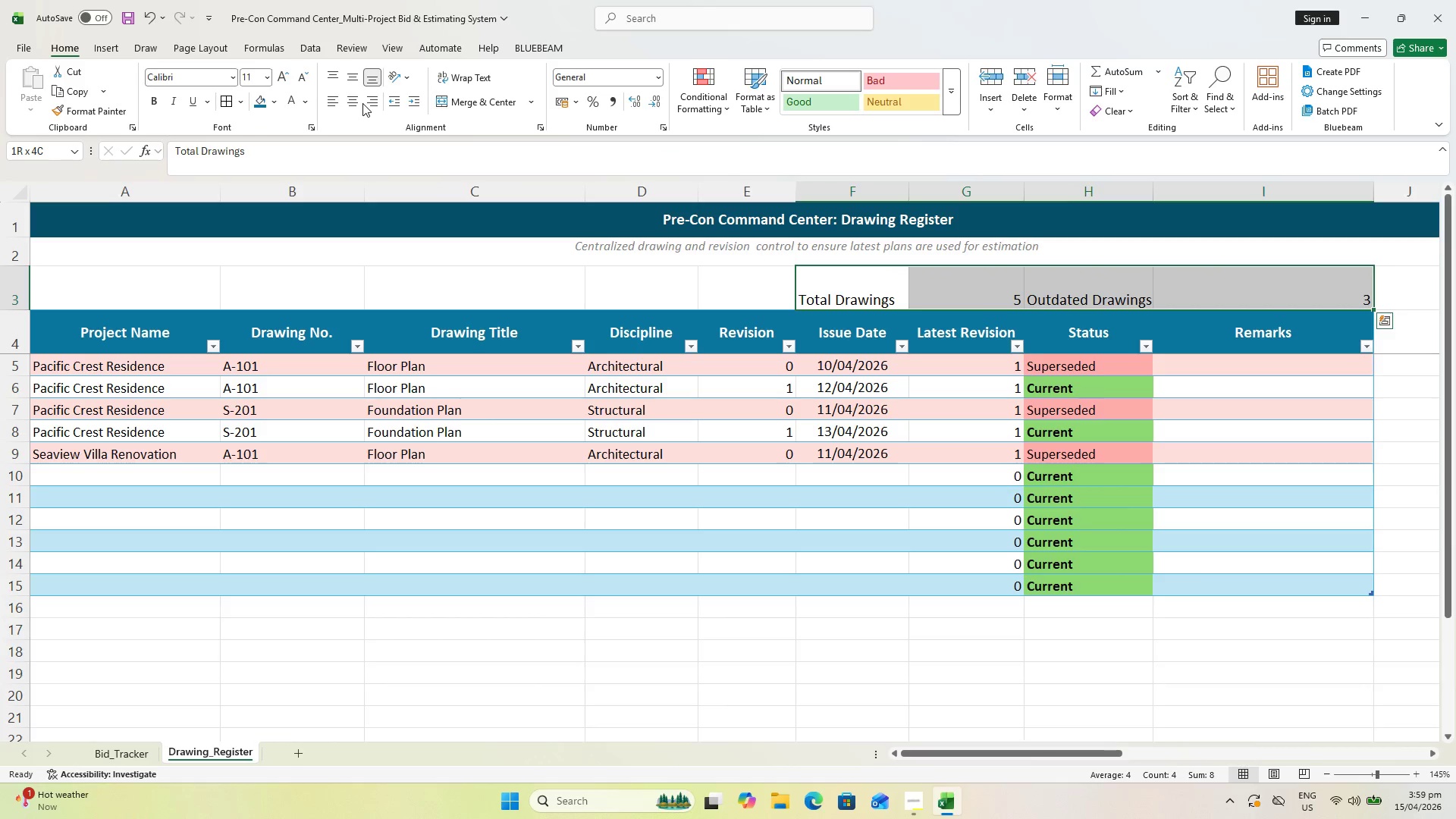 
wait(5.89)
 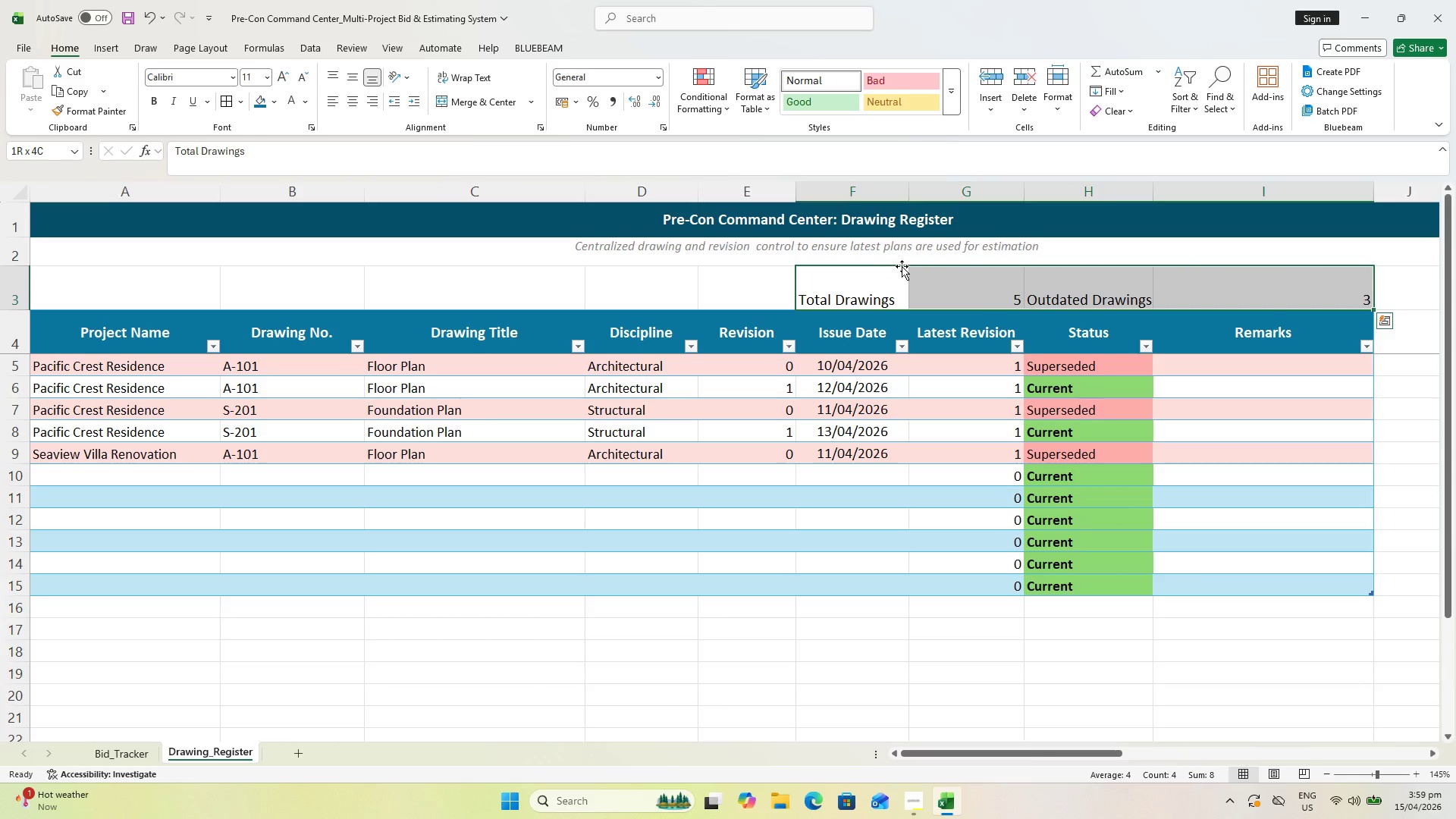 
hold_key(key=ControlLeft, duration=0.48)
 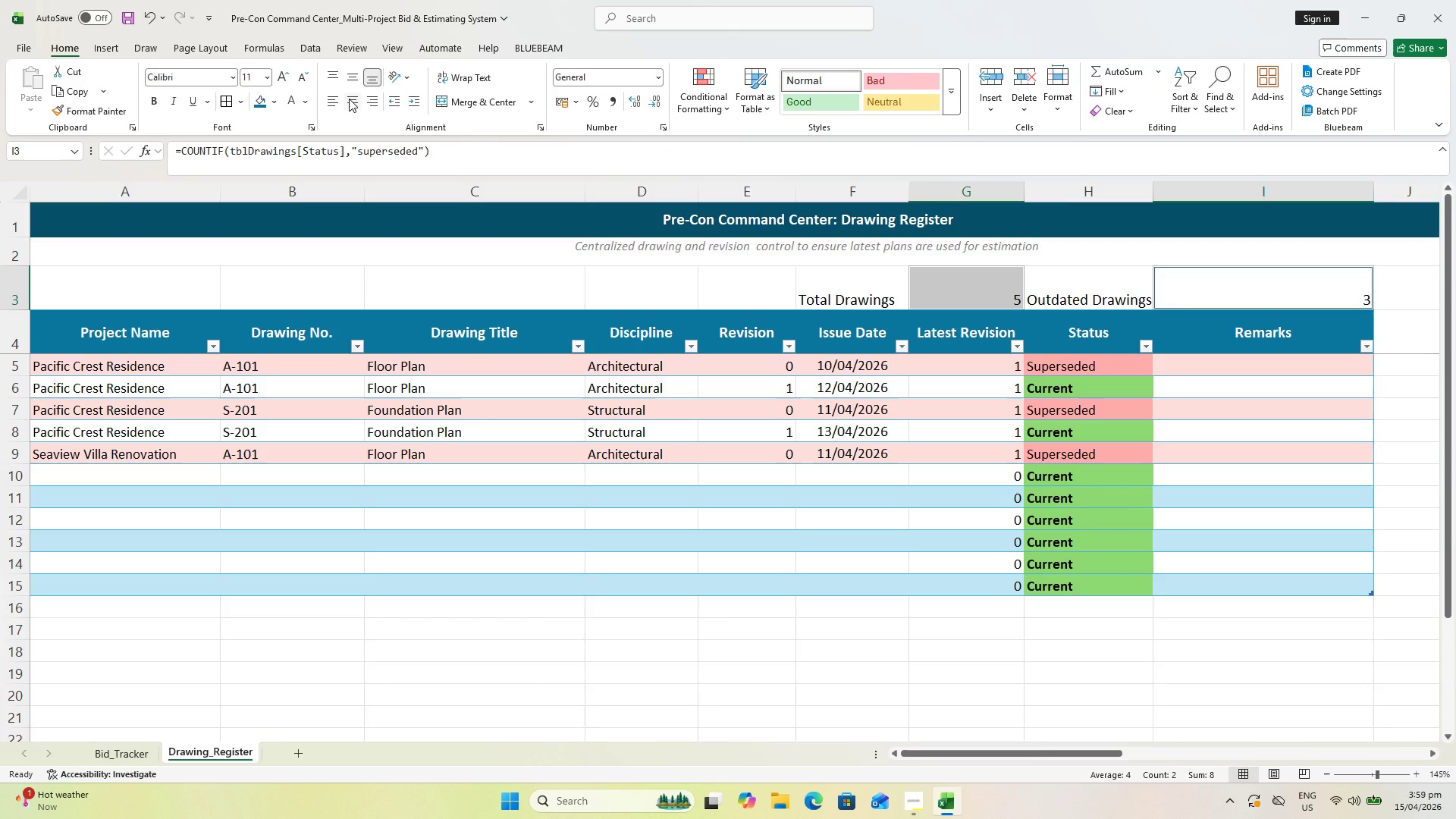 
left_click([349, 99])
 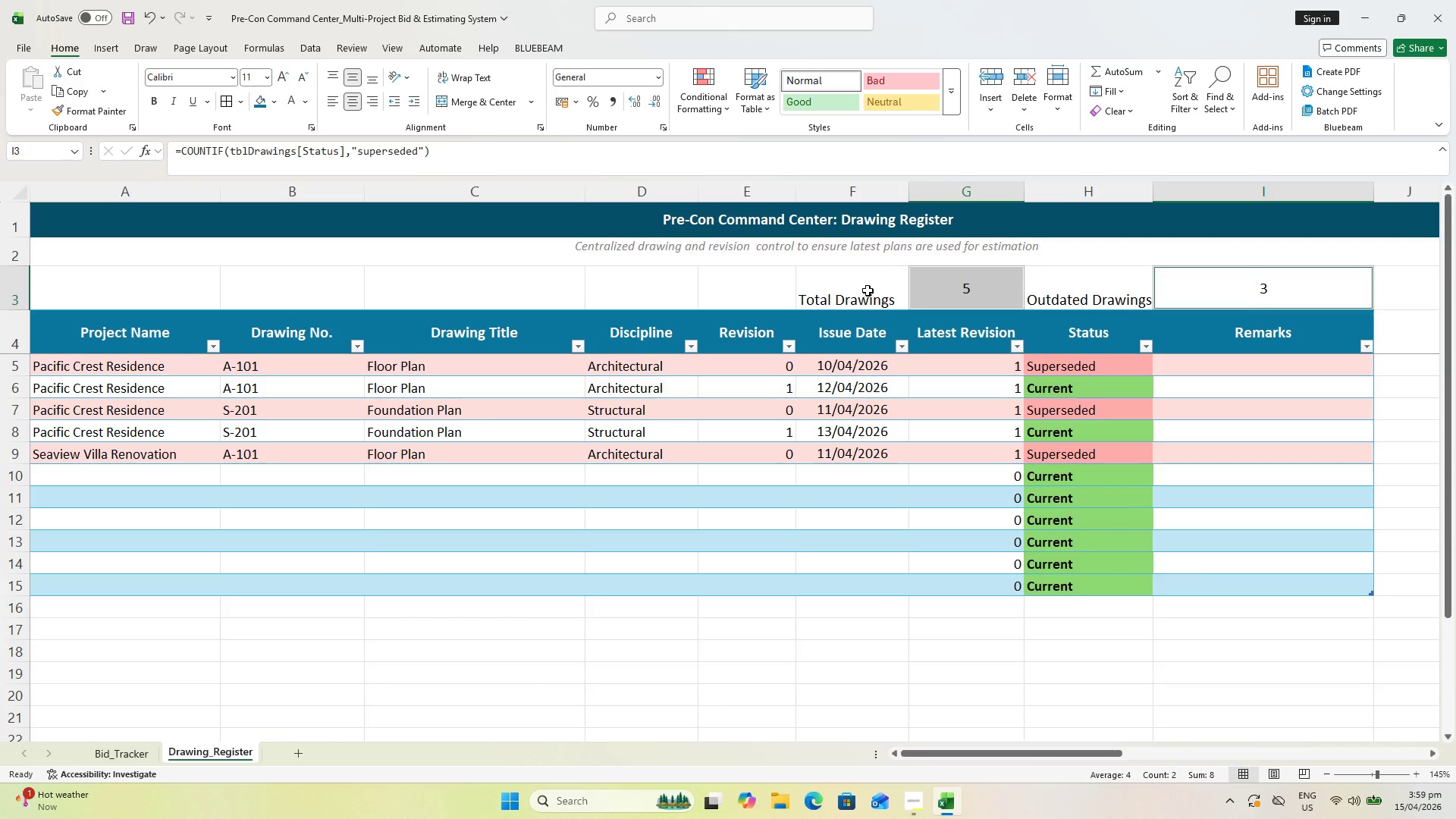 
hold_key(key=ControlLeft, duration=0.39)
 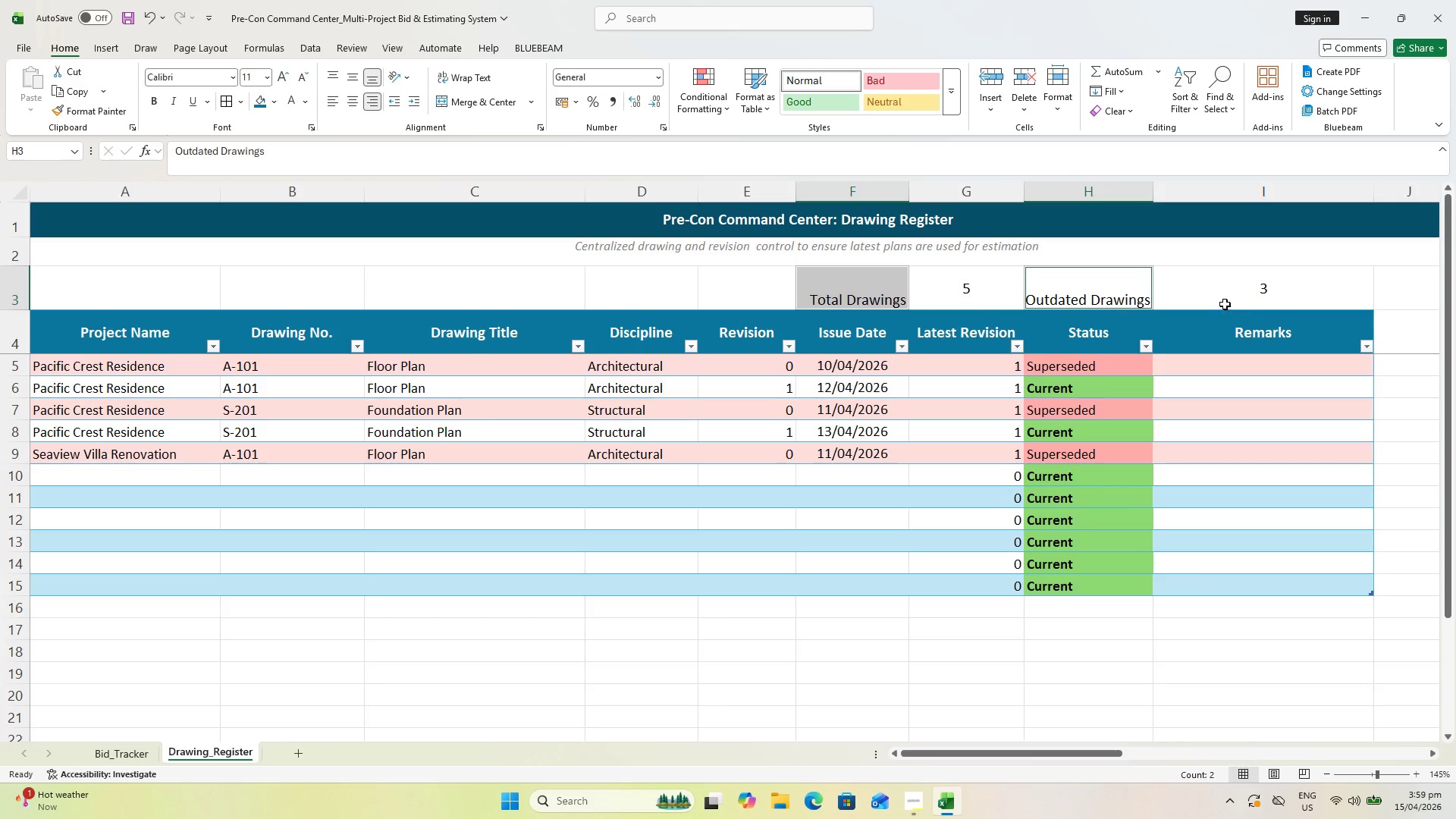 
hold_key(key=ShiftLeft, duration=0.64)
left_click_drag(start_coordinate=[1261, 283], to_coordinate=[1265, 284])
 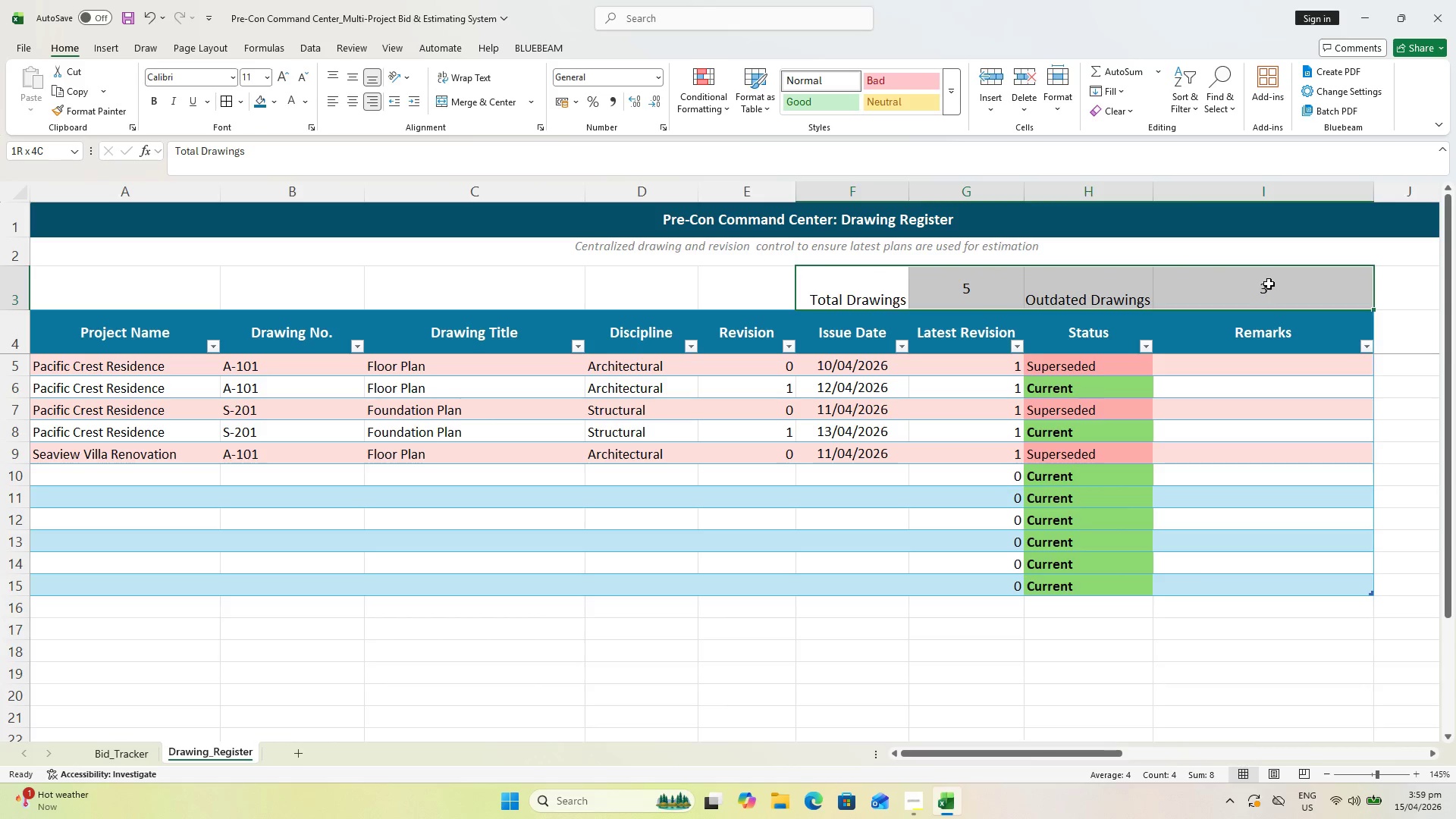 
hold_key(key=ShiftLeft, duration=15.86)
left_click([355, 71])
 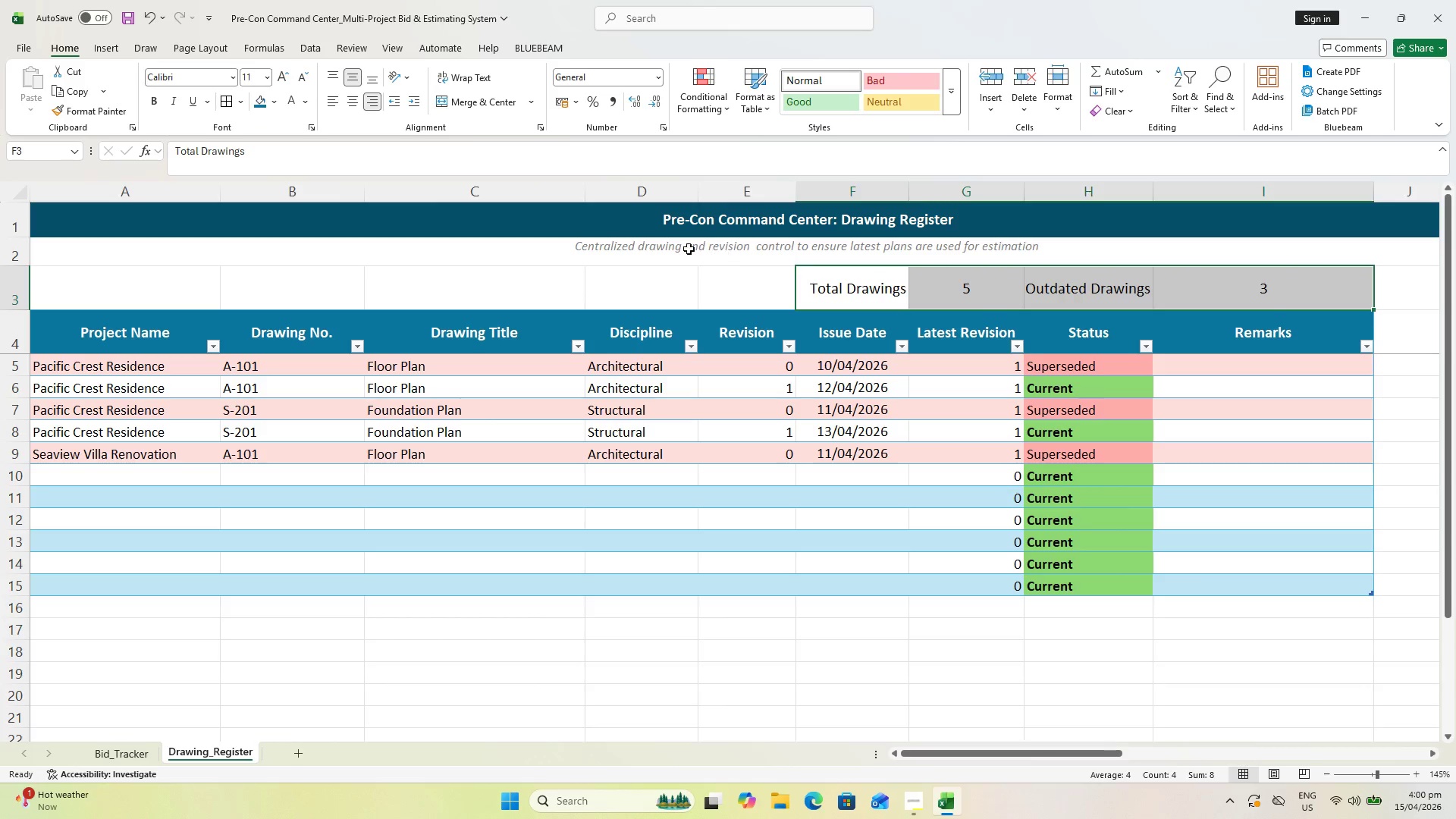 
key(Control+B)
 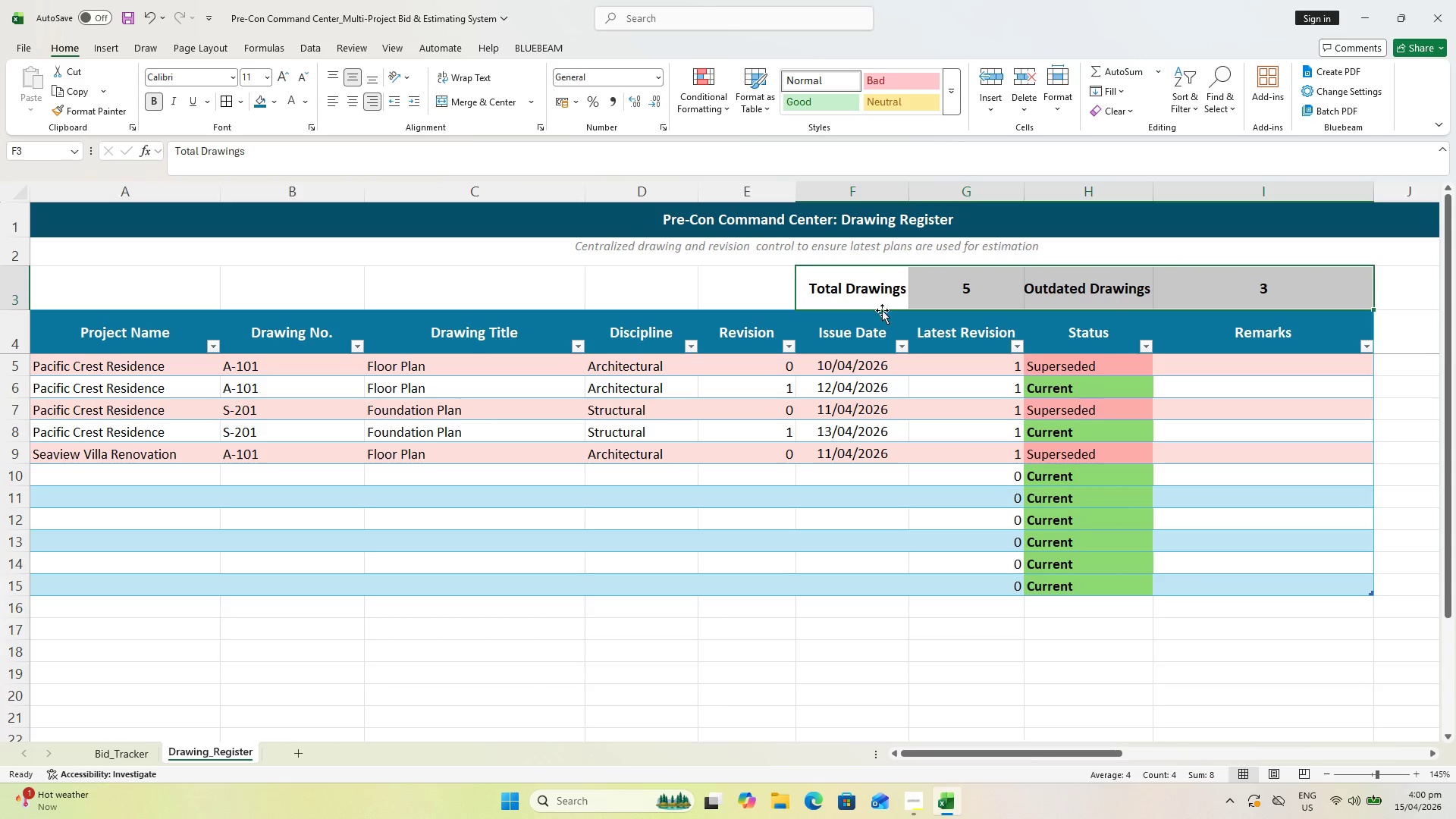 
left_click([884, 292])
 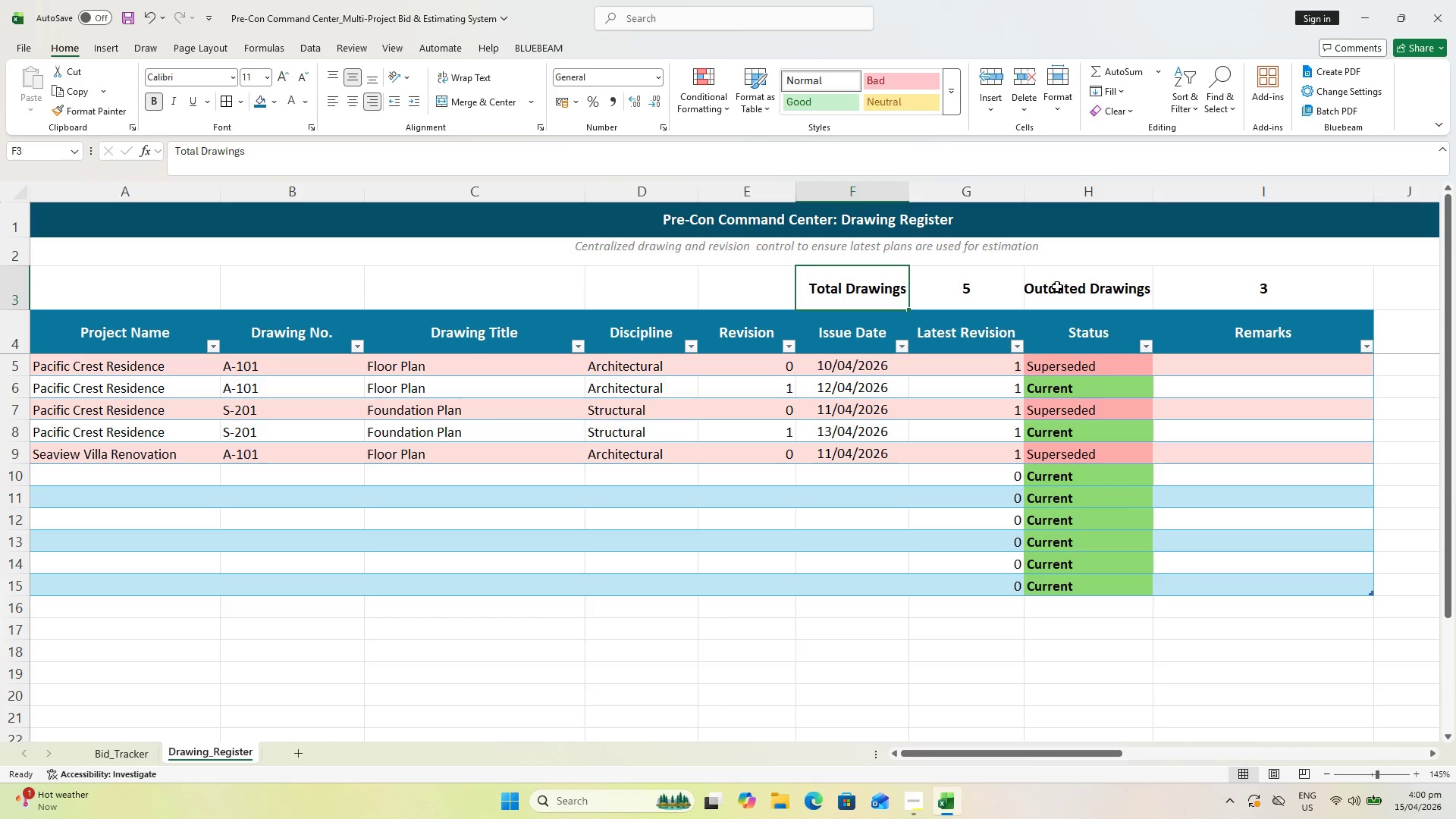 
hold_key(key=ControlLeft, duration=0.38)
 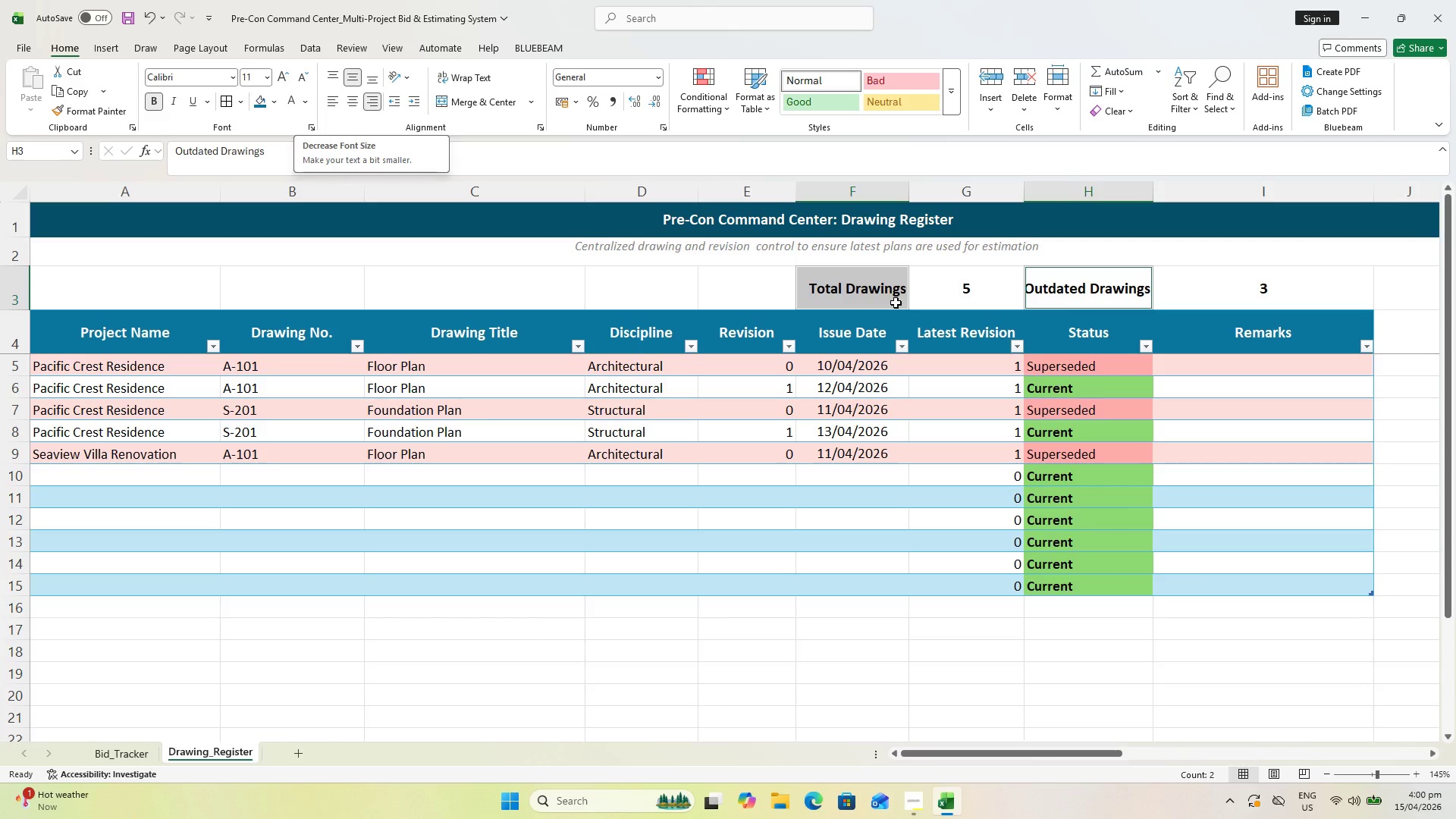 
hold_key(key=ControlLeft, duration=0.83)
 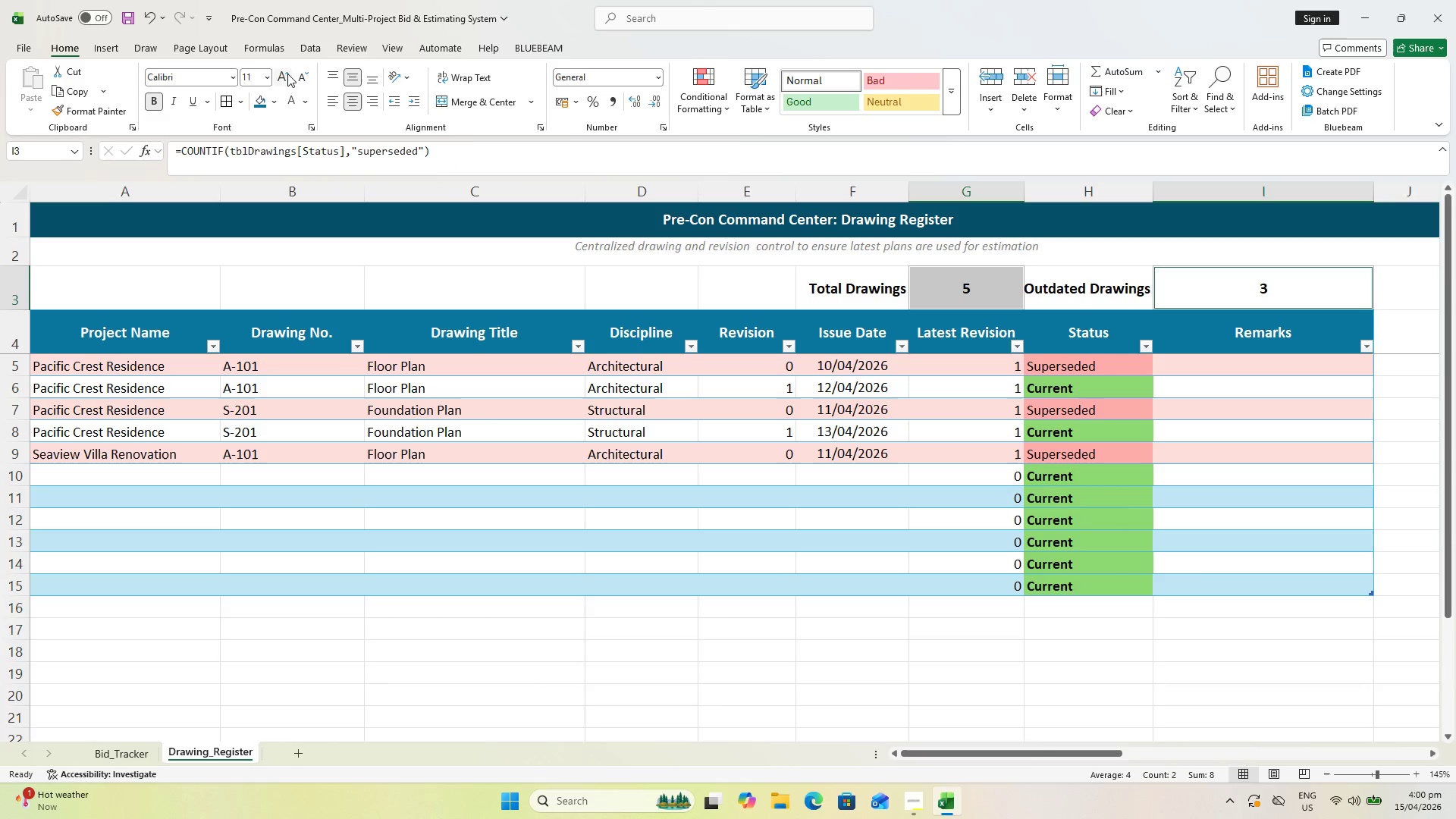 
double_click([287, 74])
 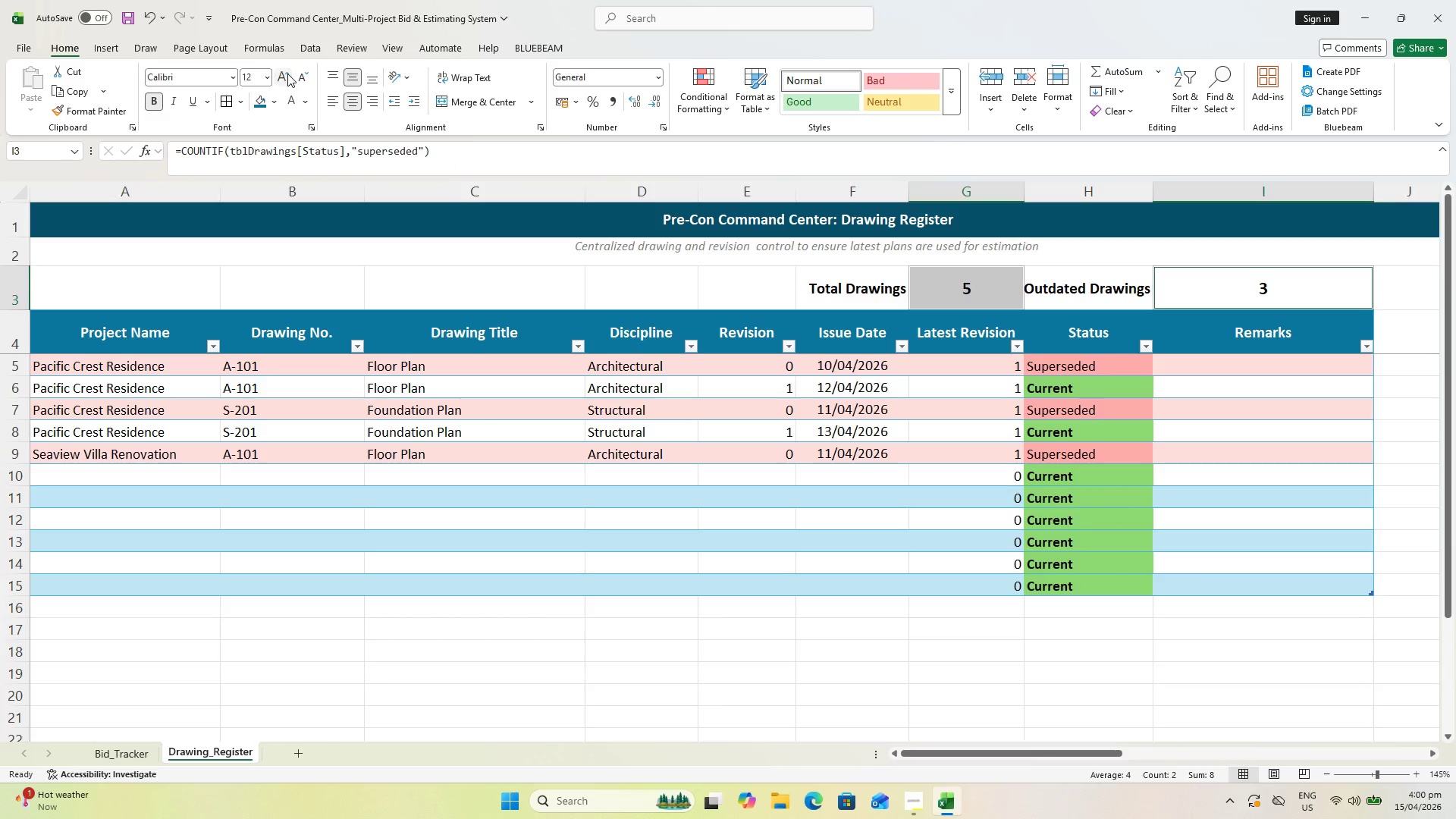 
triple_click([287, 74])
 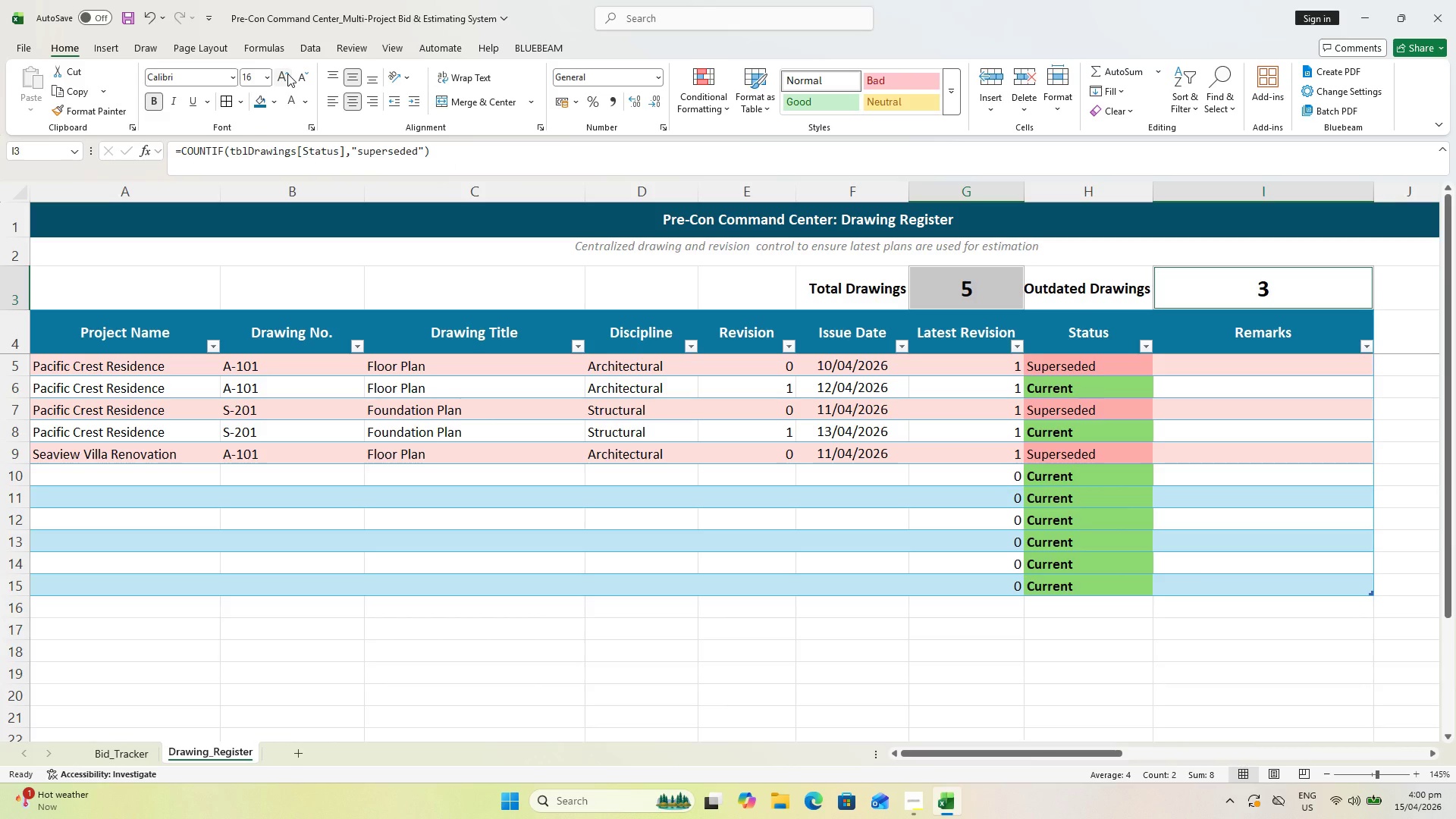 
left_click([287, 74])
 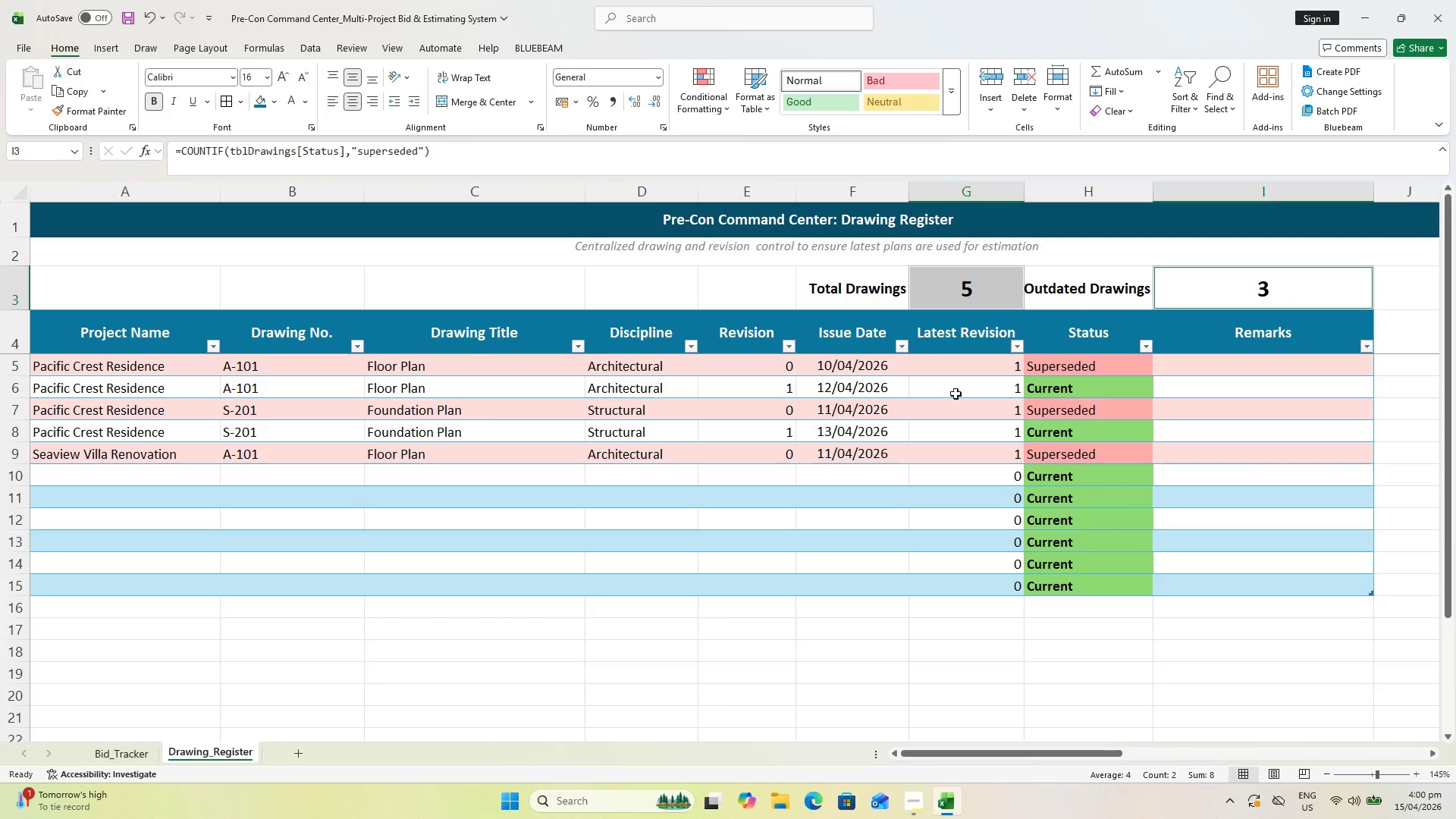 
scroll: coordinate [1017, 336], scroll_direction: up, amount: 1.0
 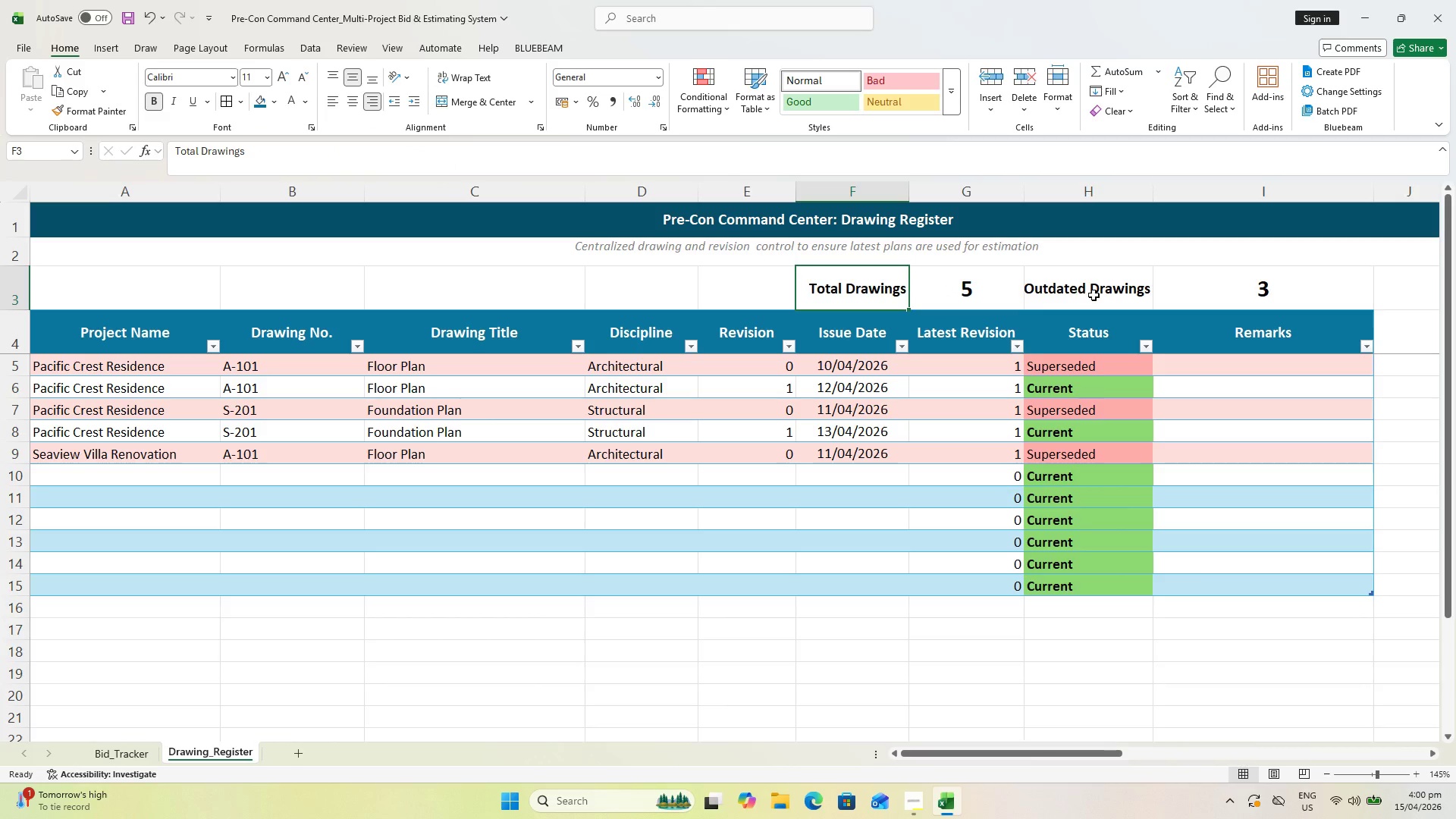 
hold_key(key=ShiftLeft, duration=0.44)
left_click([1304, 296])
 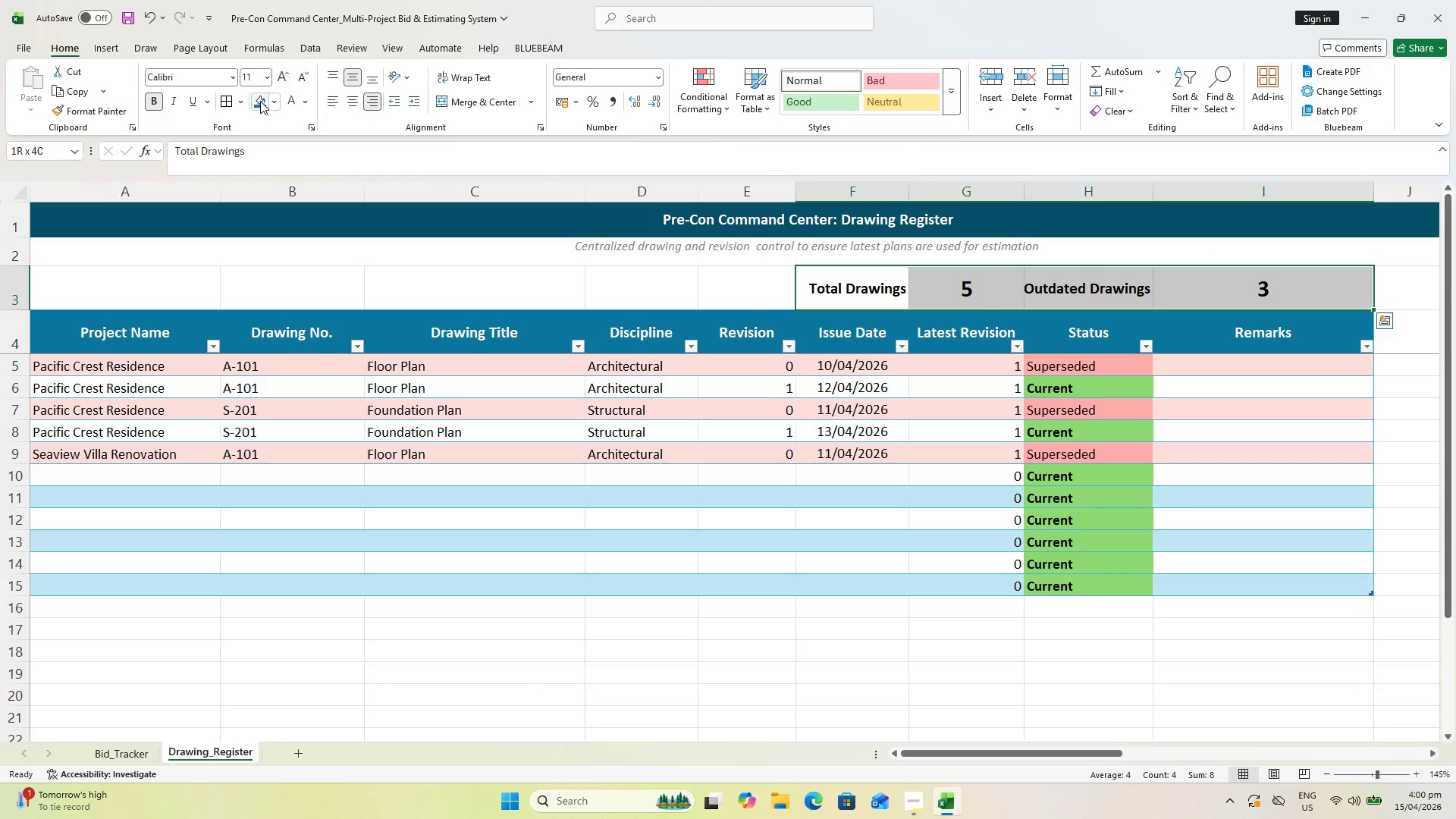 
left_click([272, 102])
 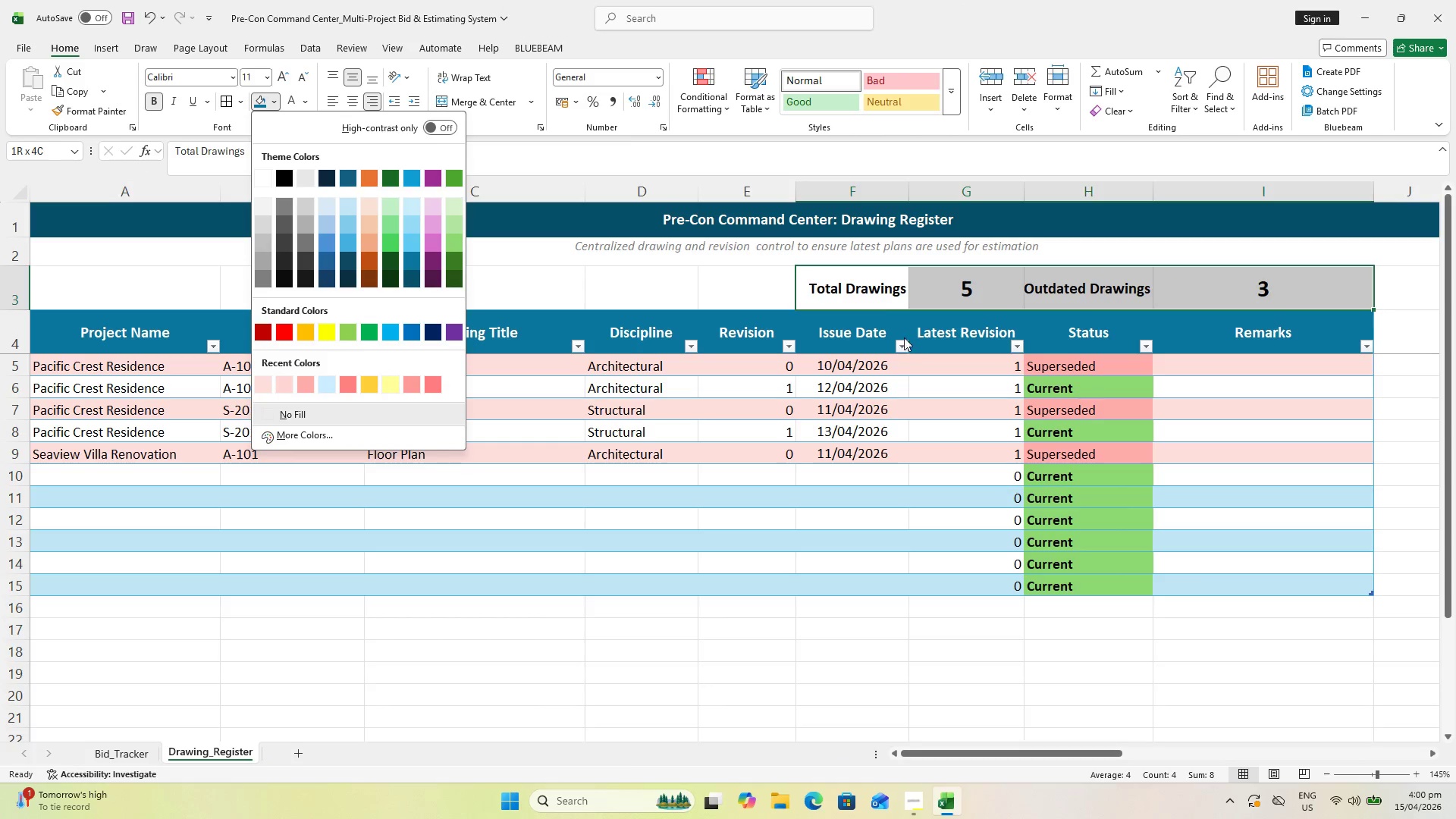 
left_click([884, 289])
 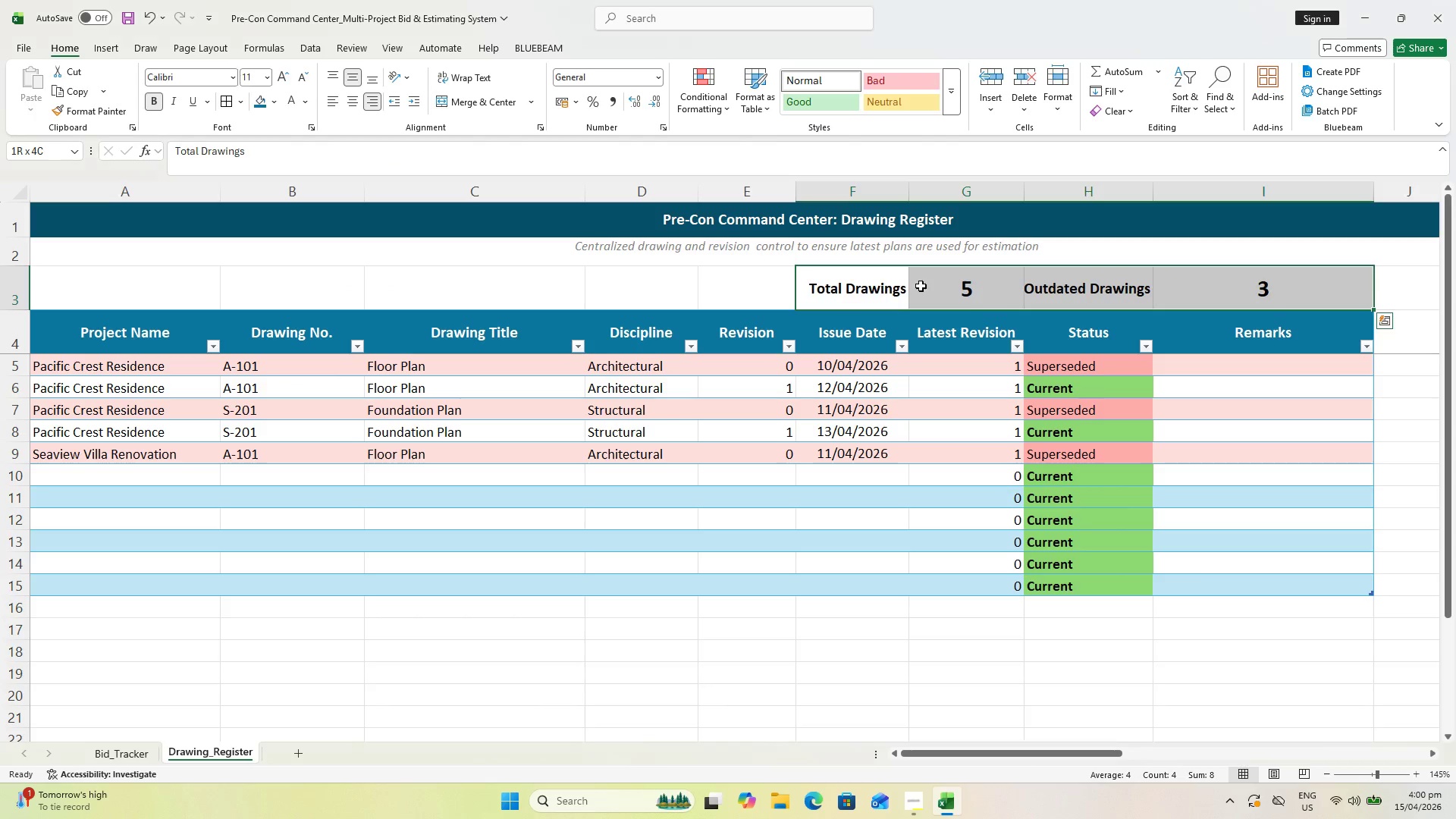 
hold_key(key=ControlLeft, duration=0.33)
 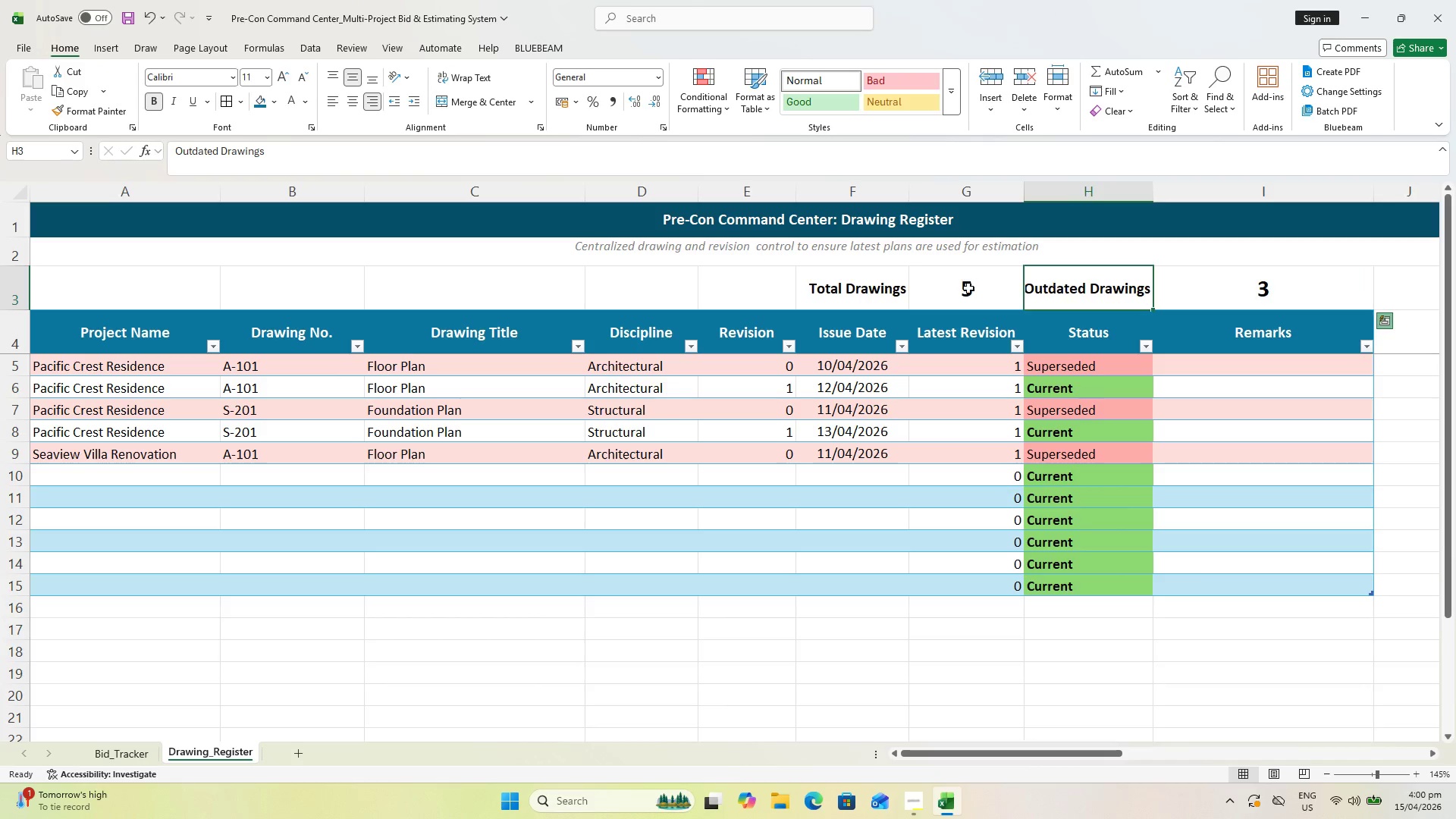 
hold_key(key=ControlLeft, duration=0.58)
 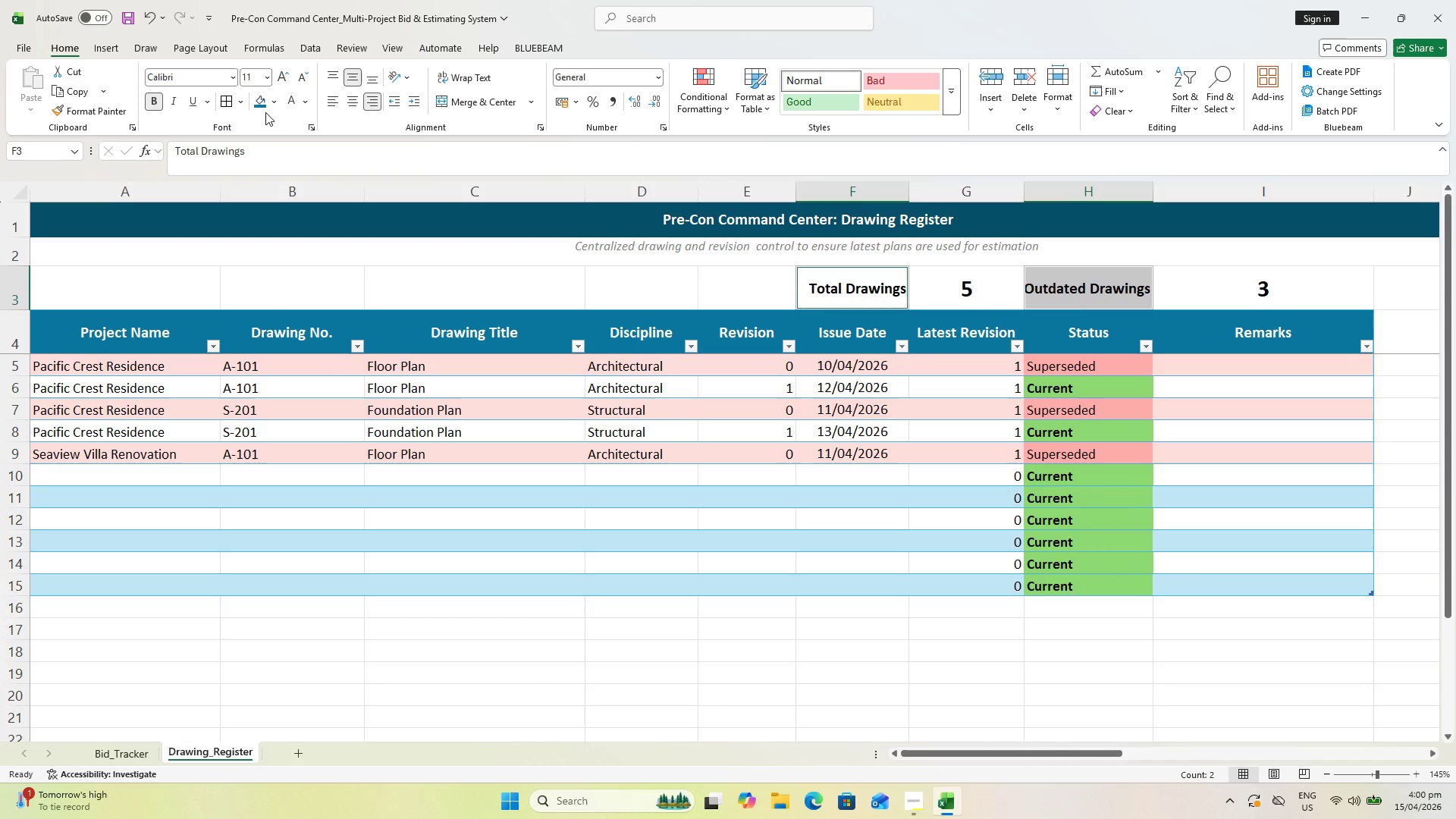 
left_click([275, 108])
 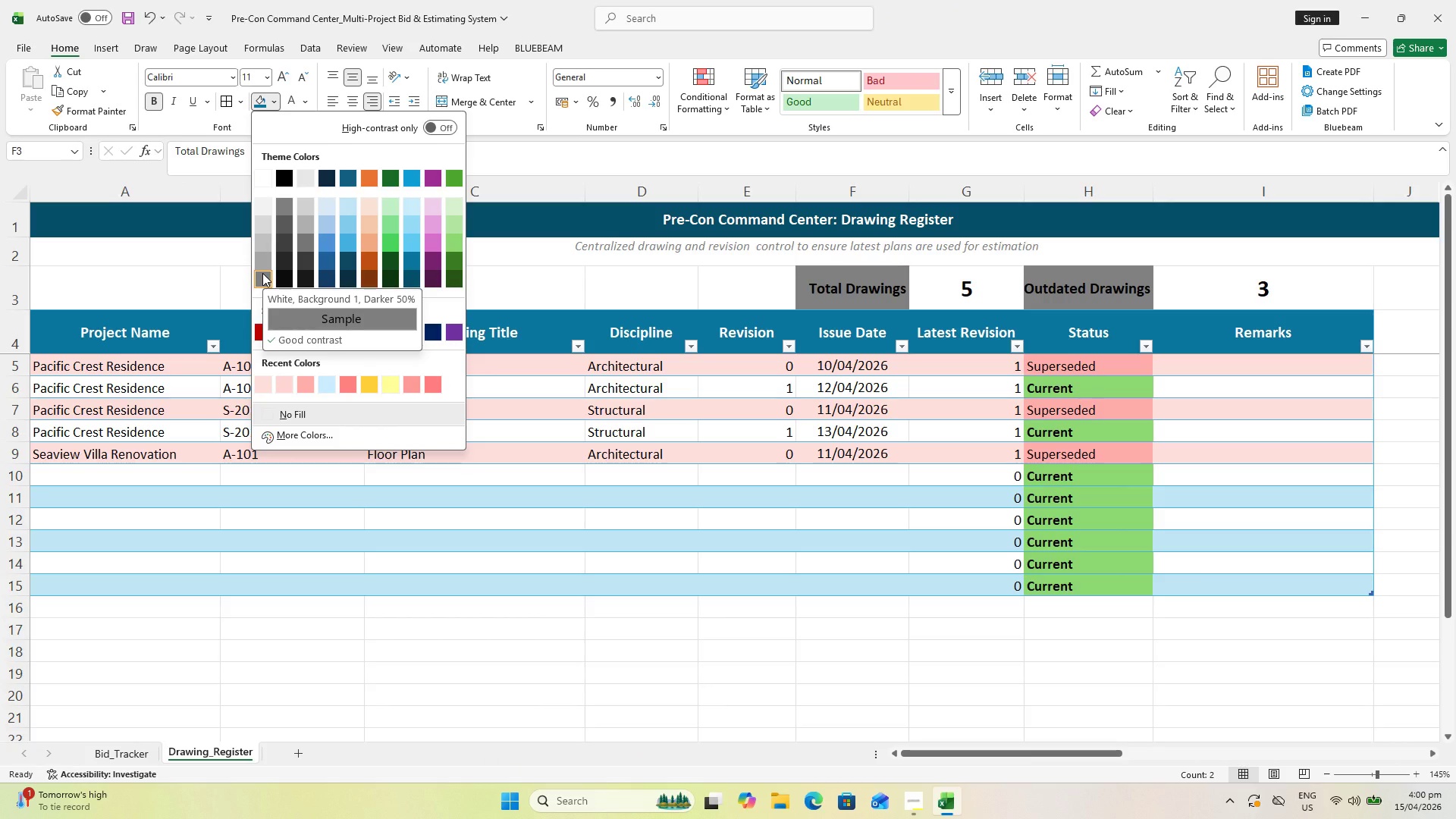 
wait(12.09)
 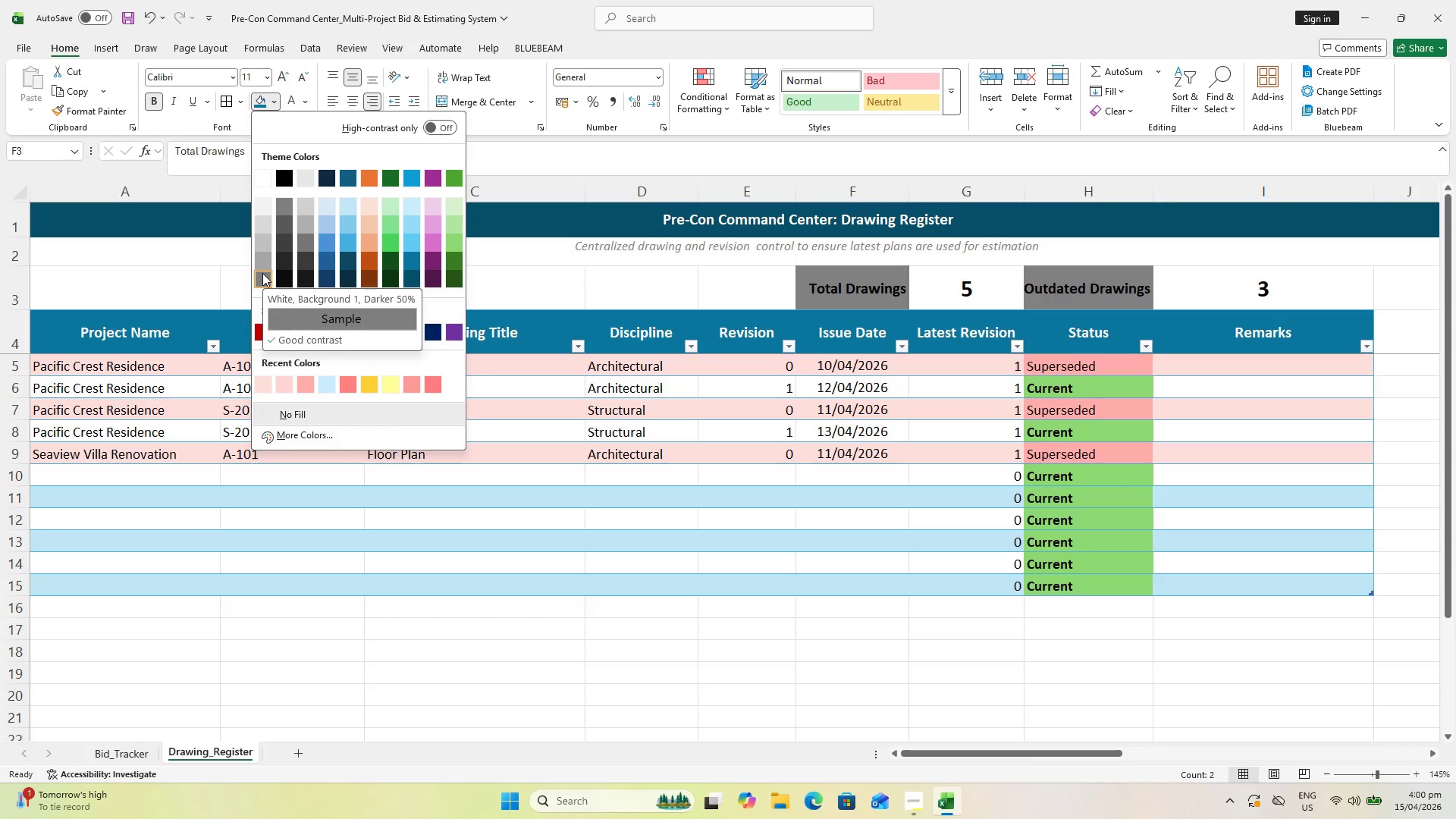 
left_click([262, 273])
 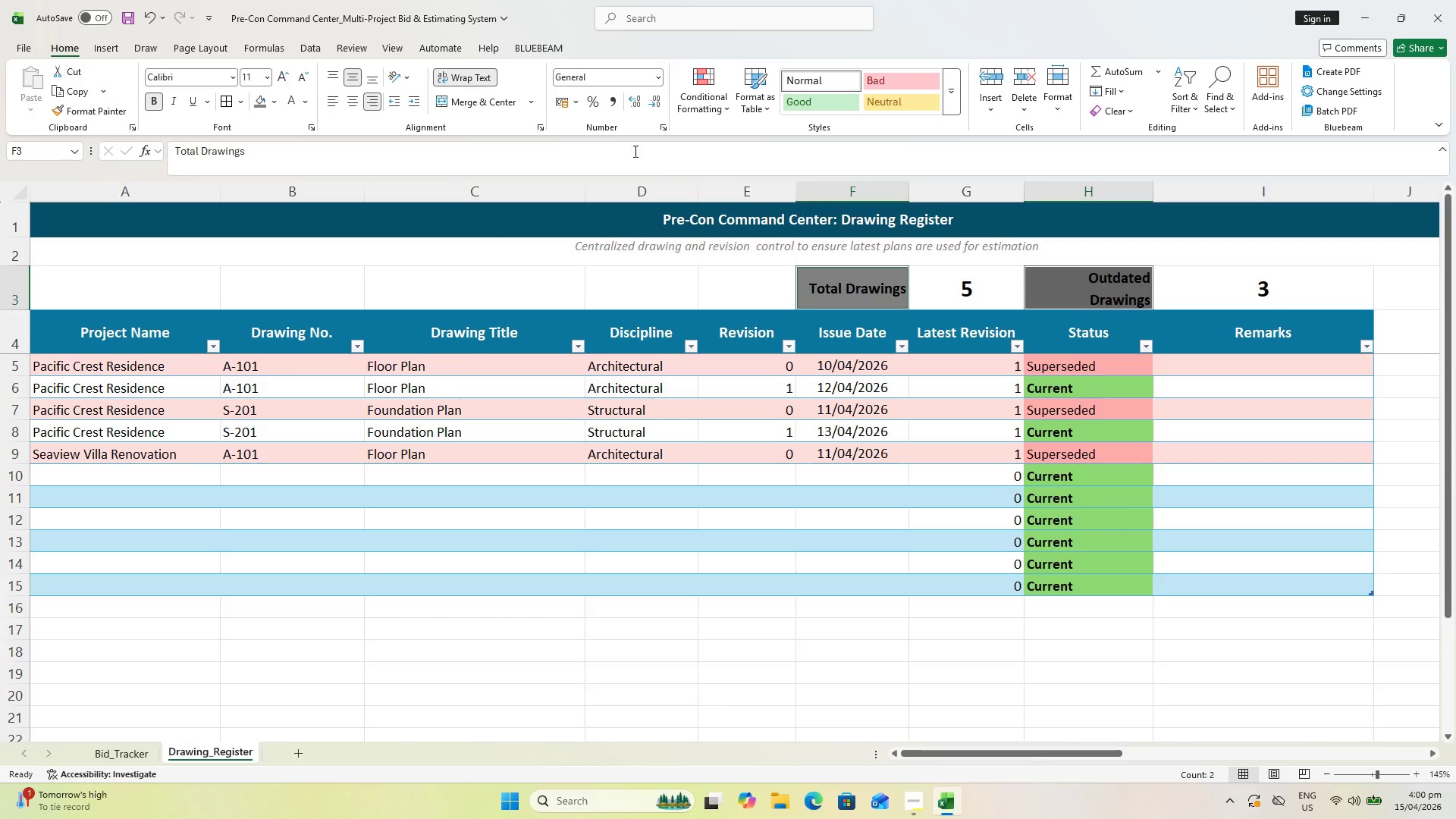 
wait(8.56)
 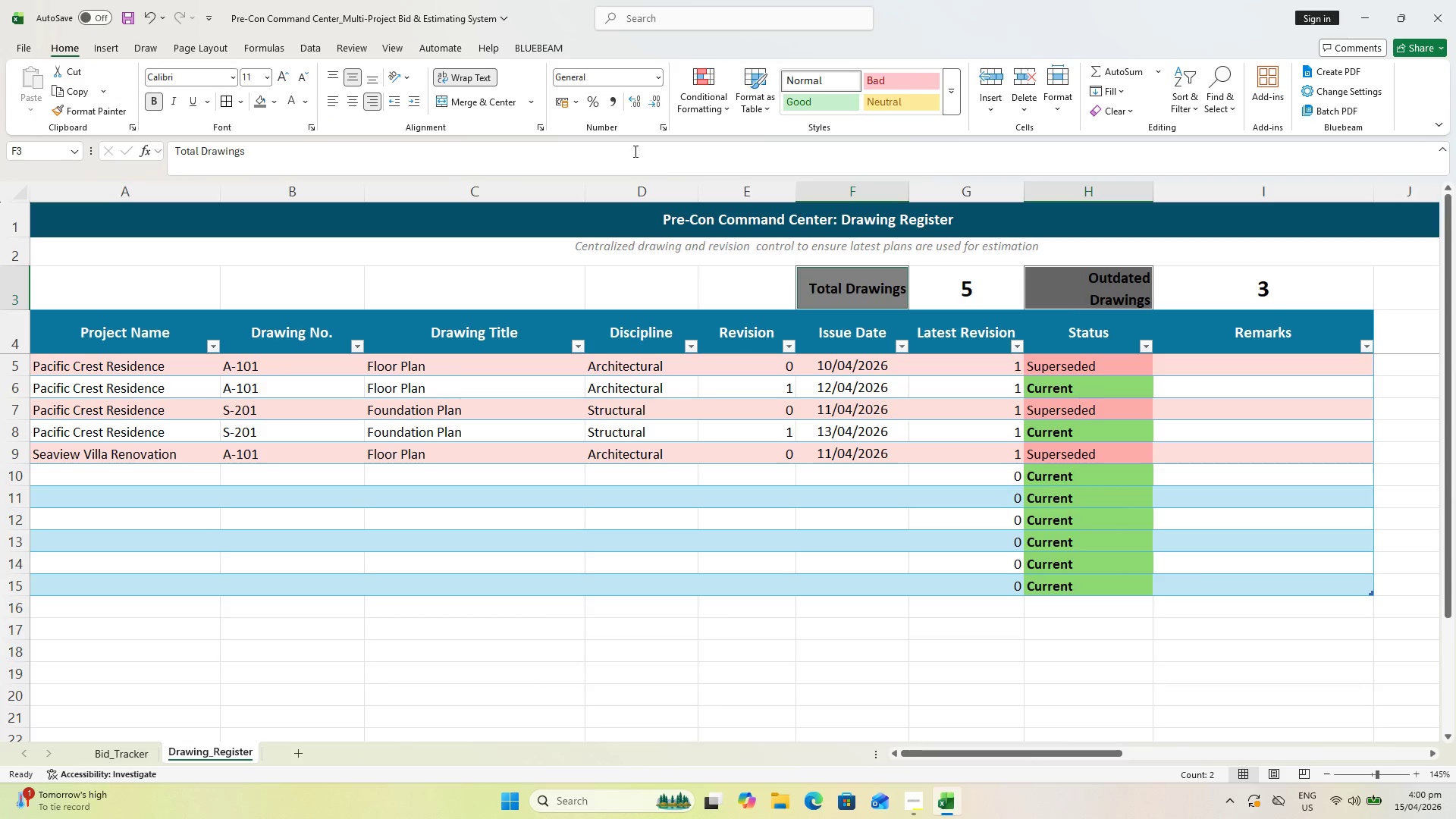 
left_click([350, 107])
 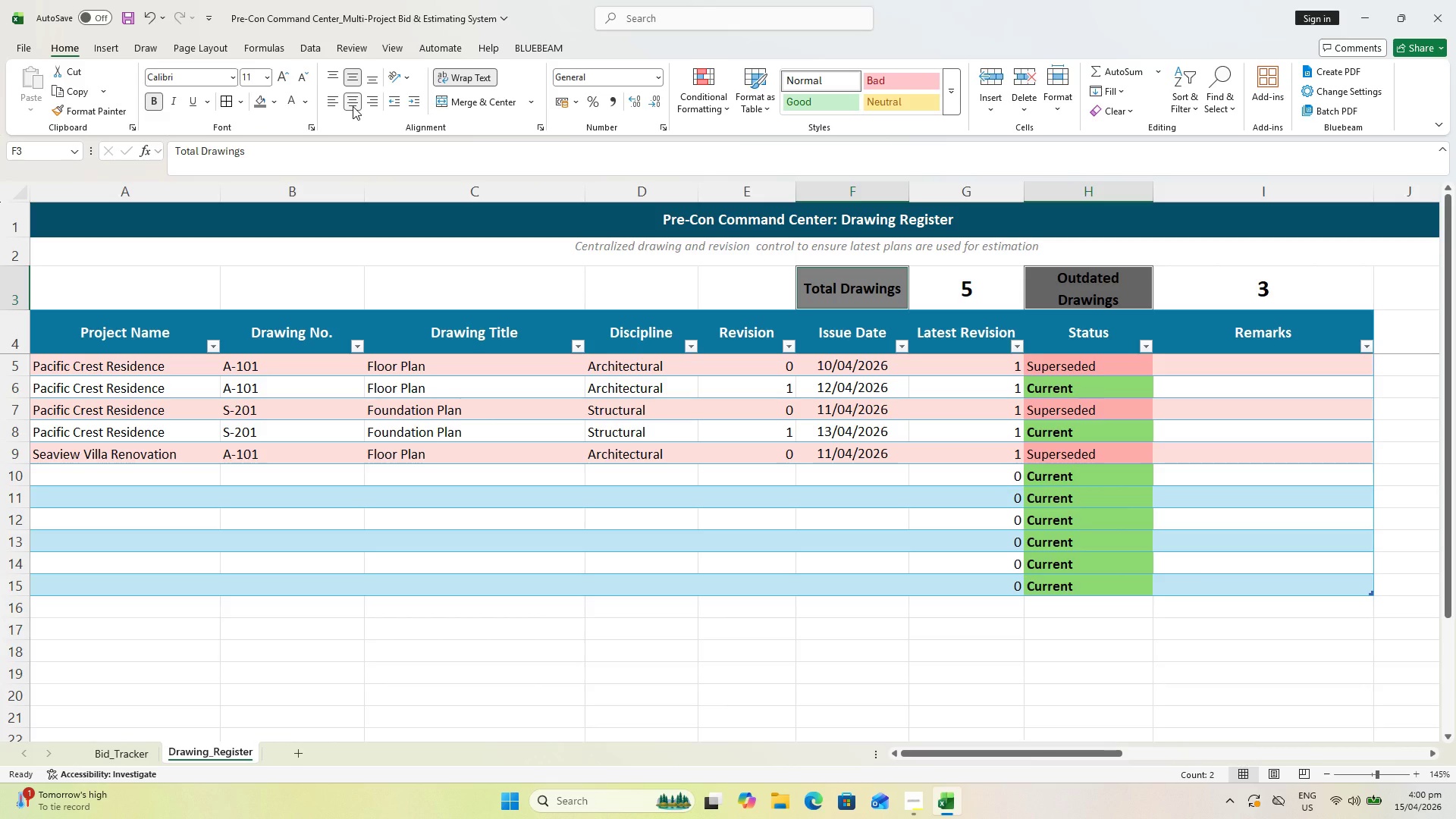 
left_click([461, 76])
 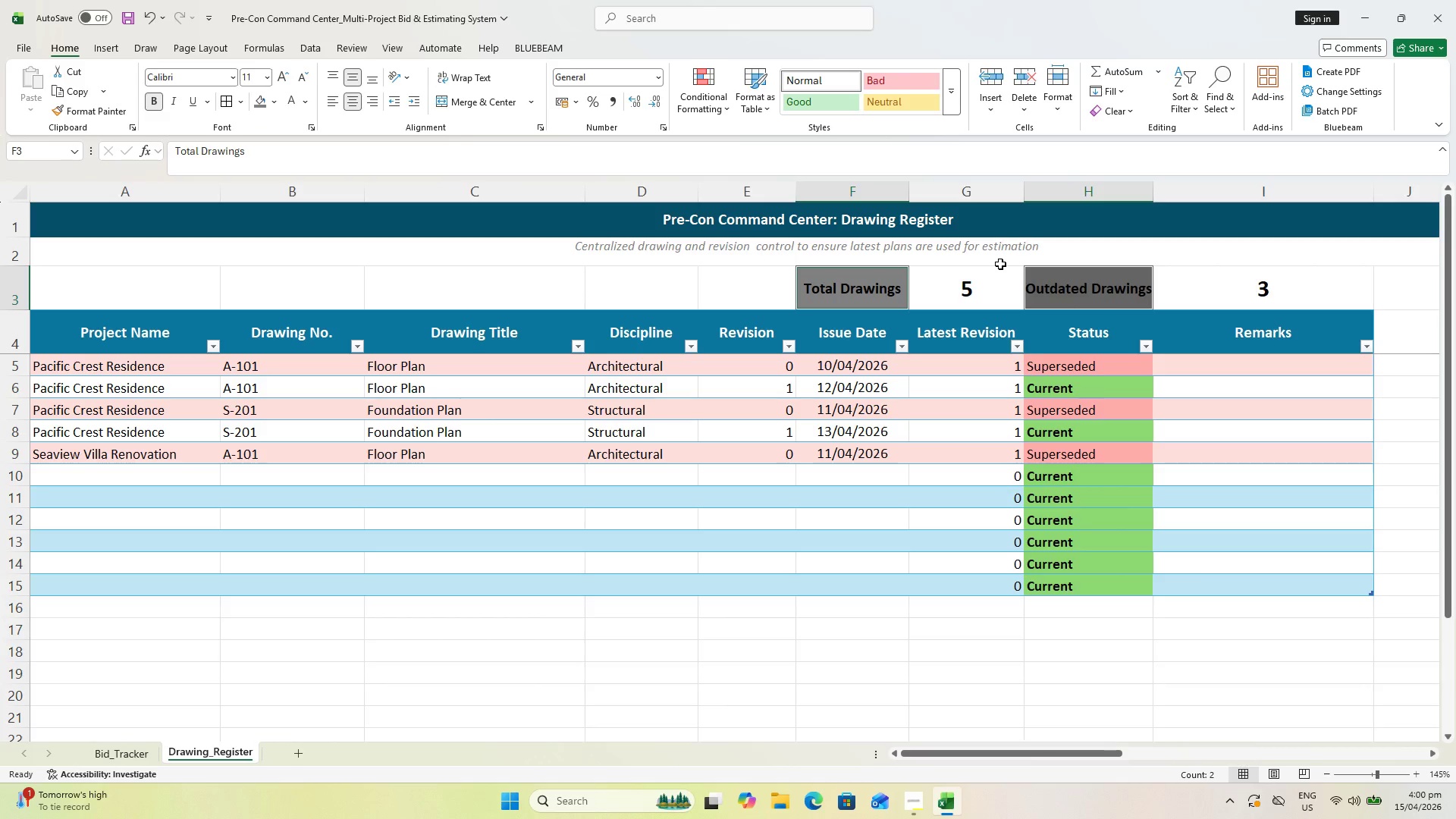 
left_click([811, 284])
 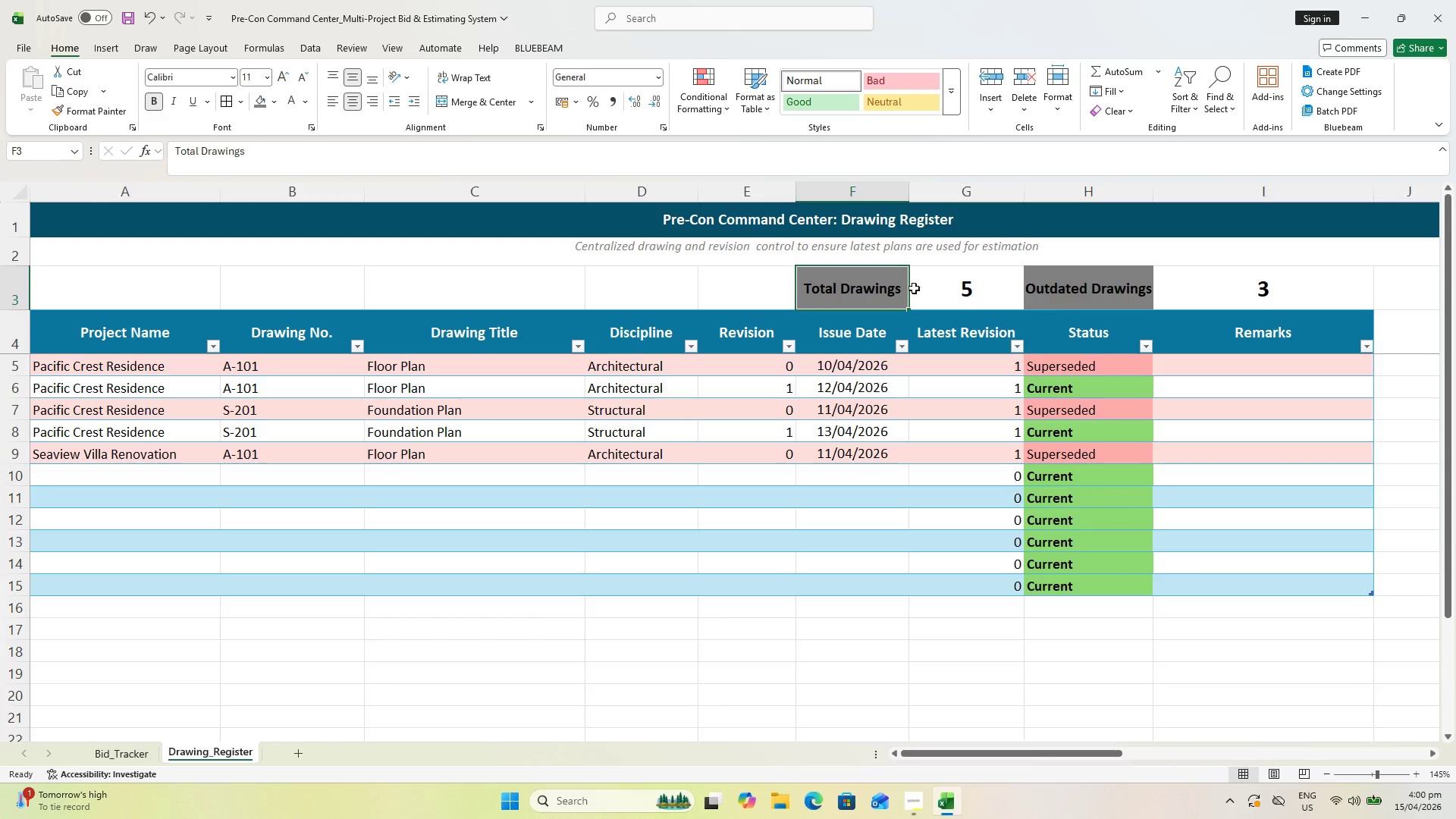 
key(Control+ControlLeft)
 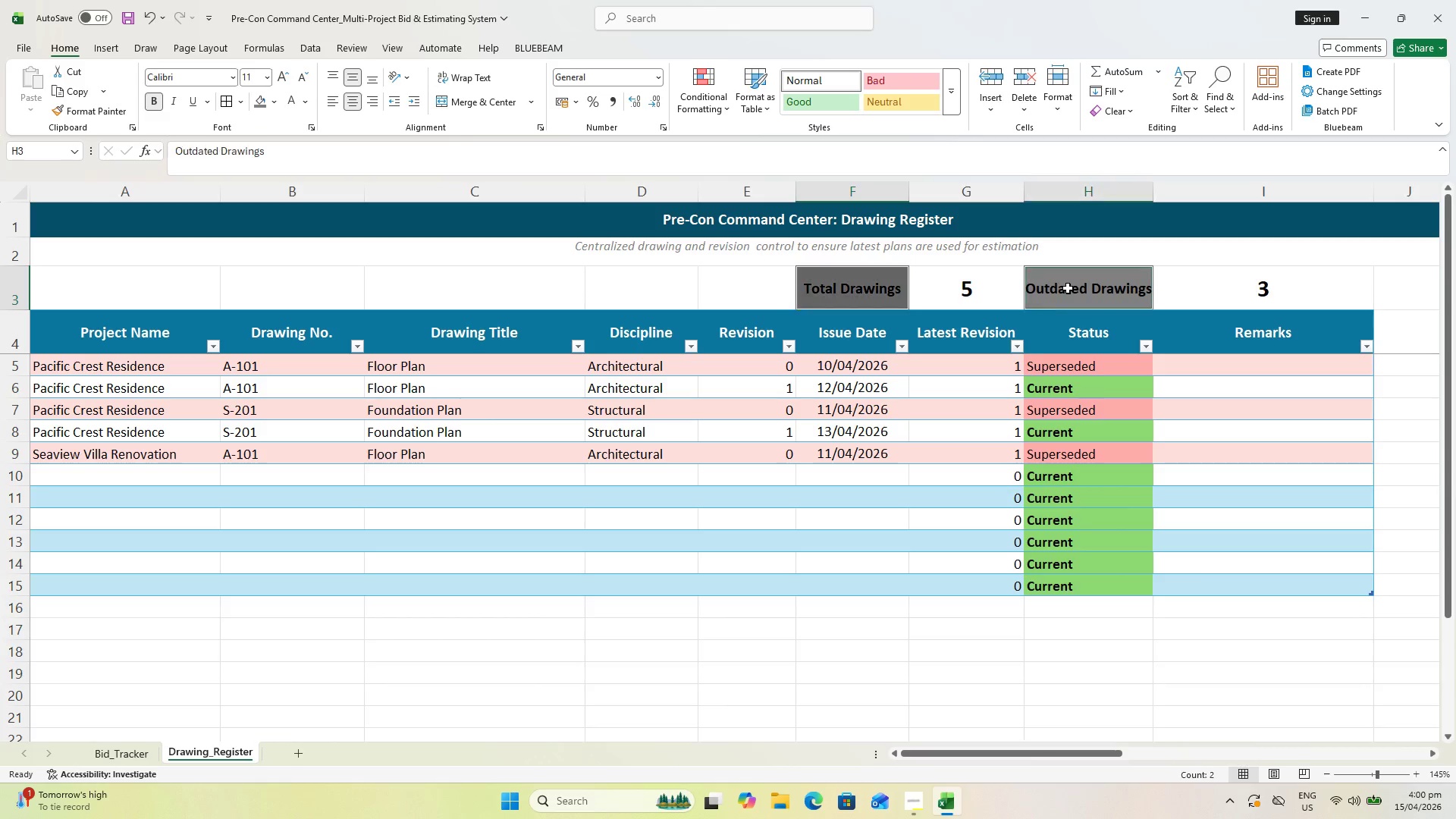 
left_click([1068, 288])
 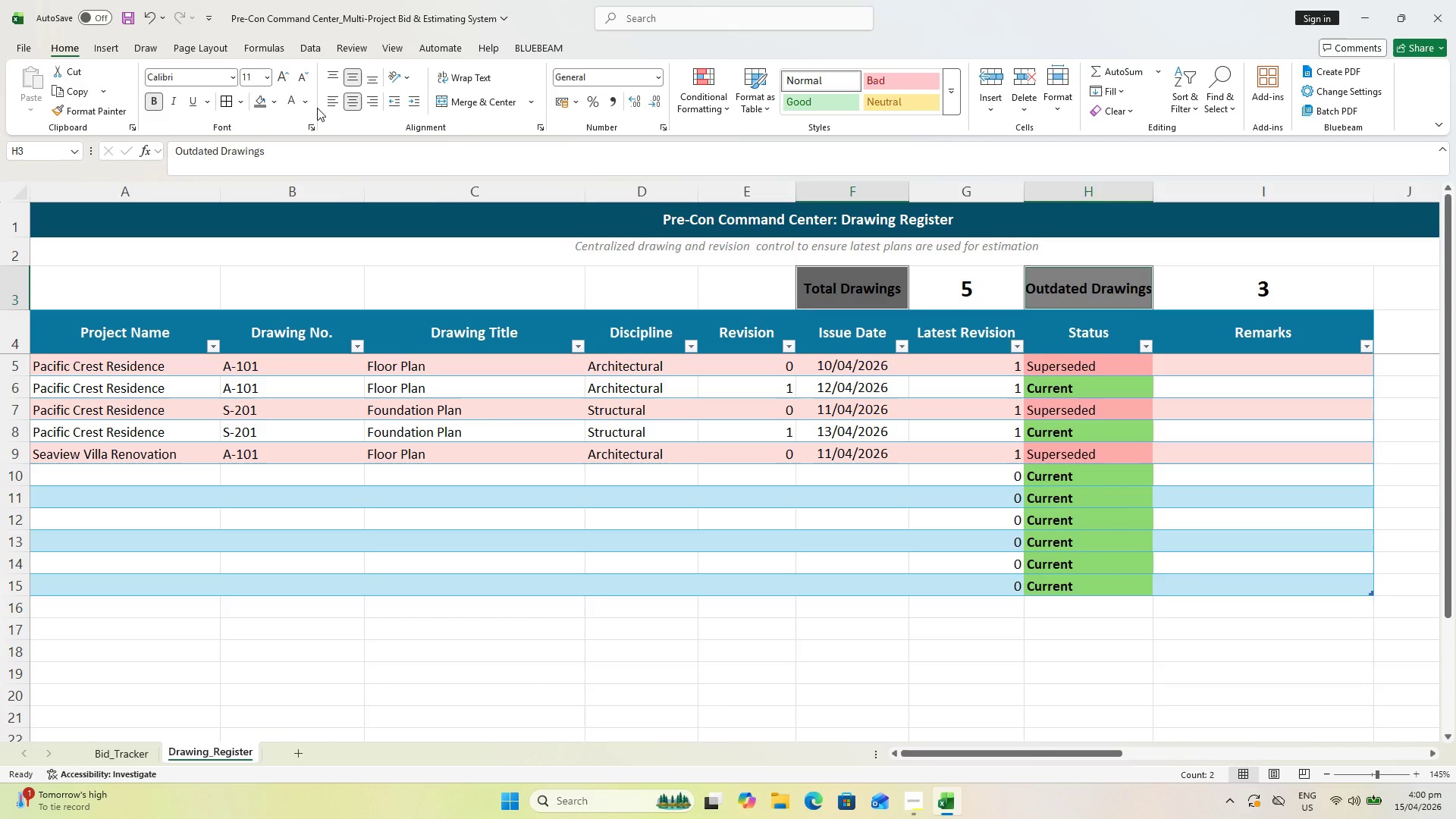 
left_click([307, 105])
 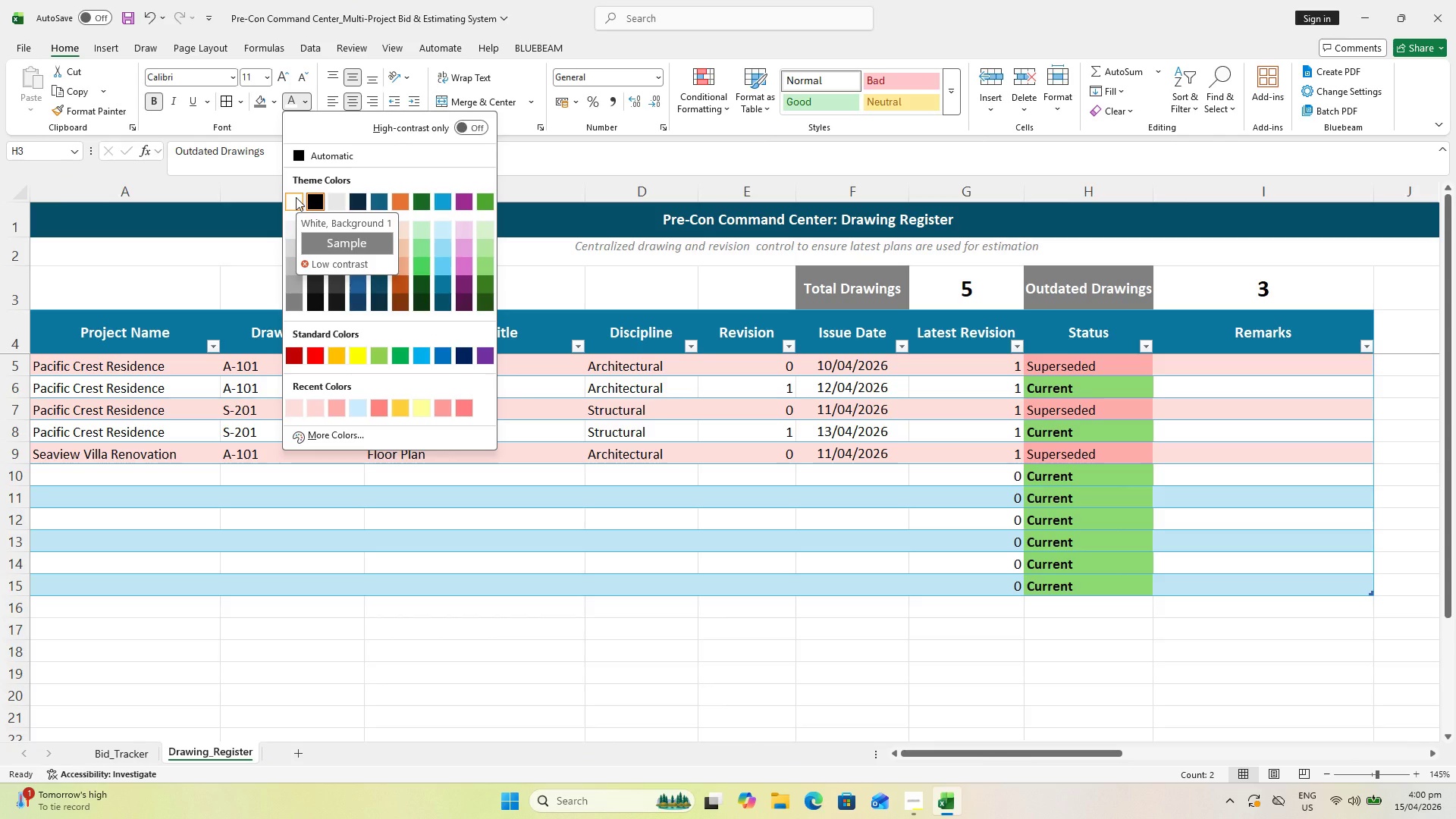 
left_click([296, 197])
 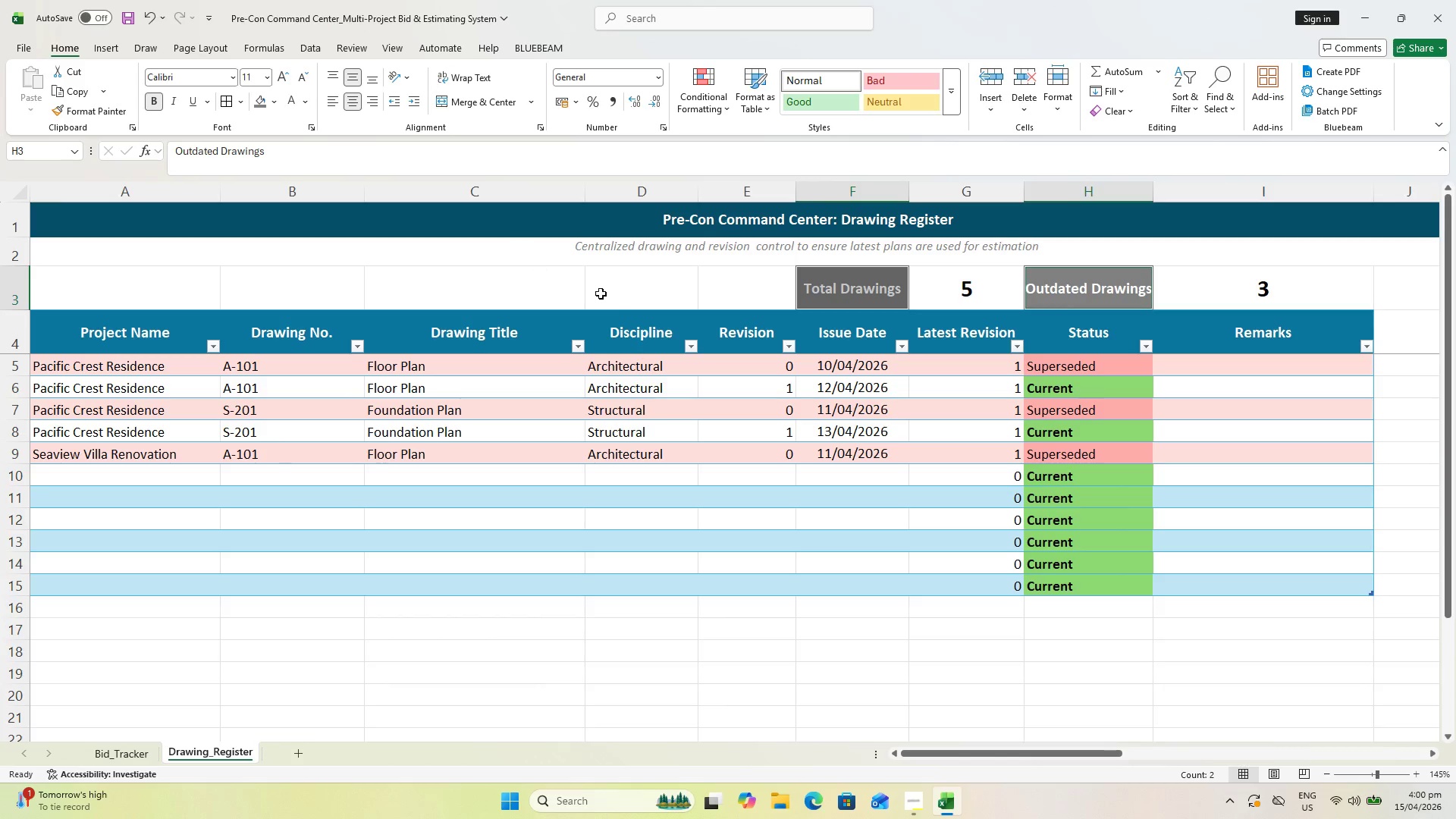 
left_click([619, 302])
 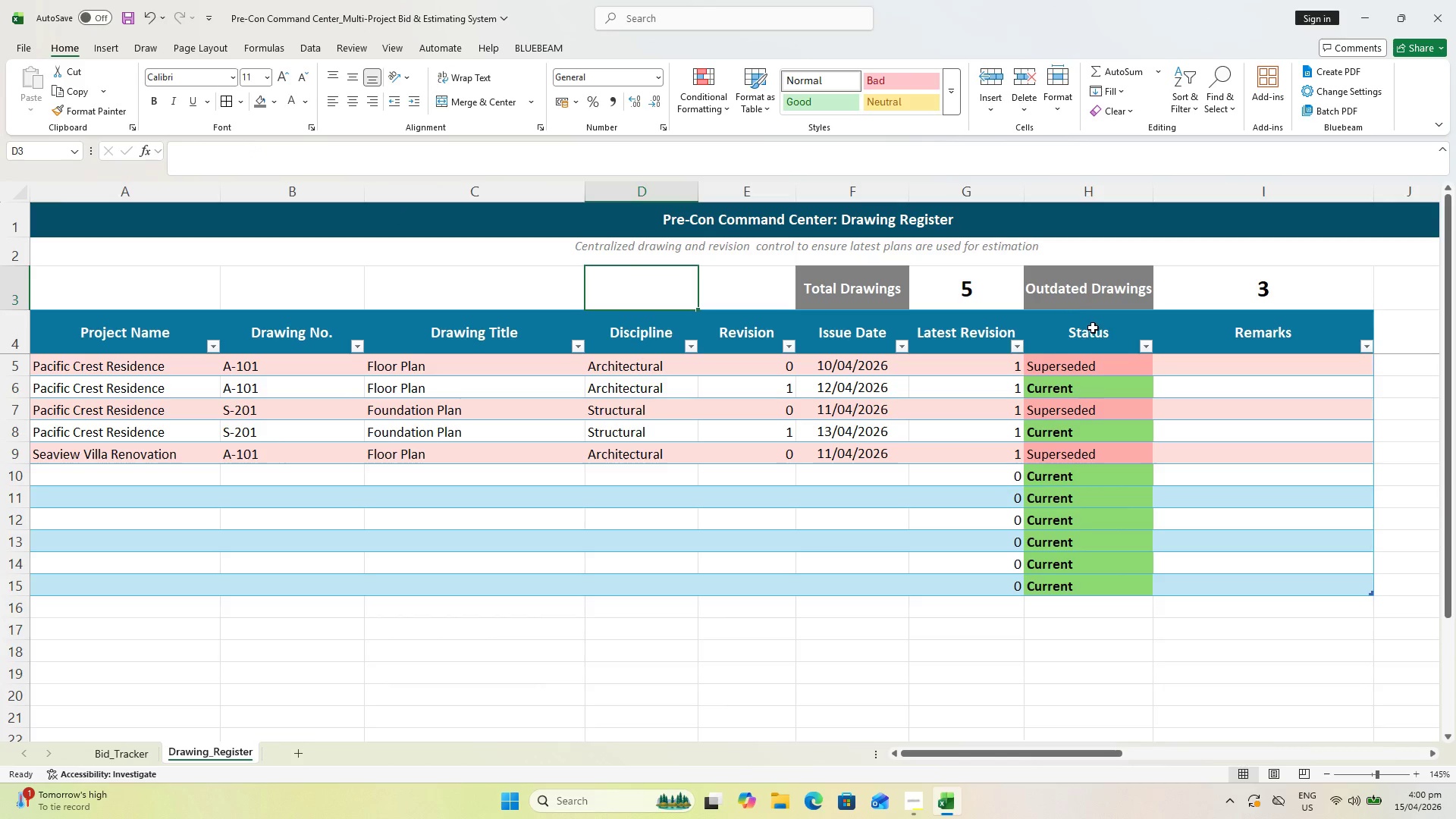 
scroll: coordinate [1054, 352], scroll_direction: up, amount: 2.0
 